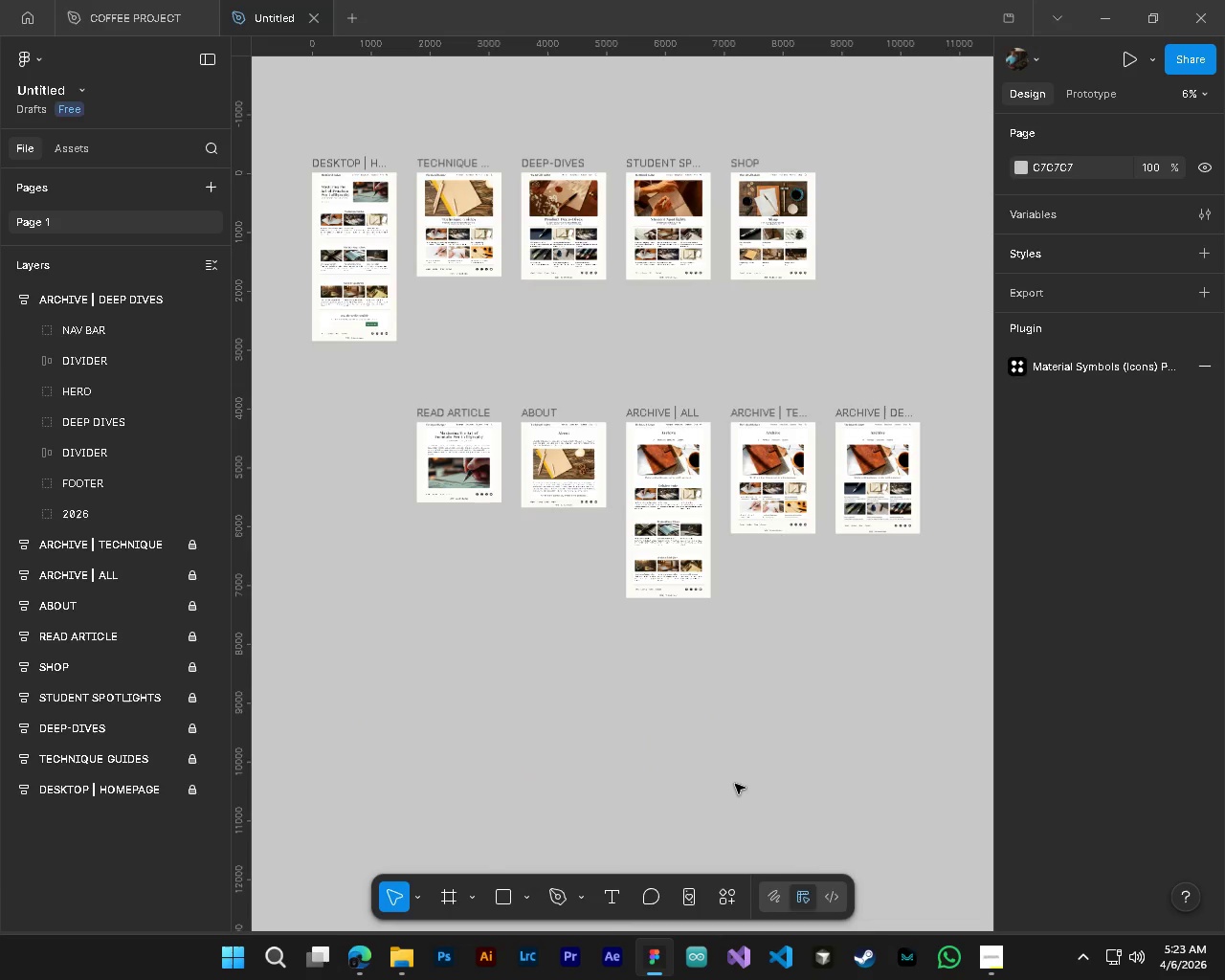 
key(Shift+ShiftLeft)
 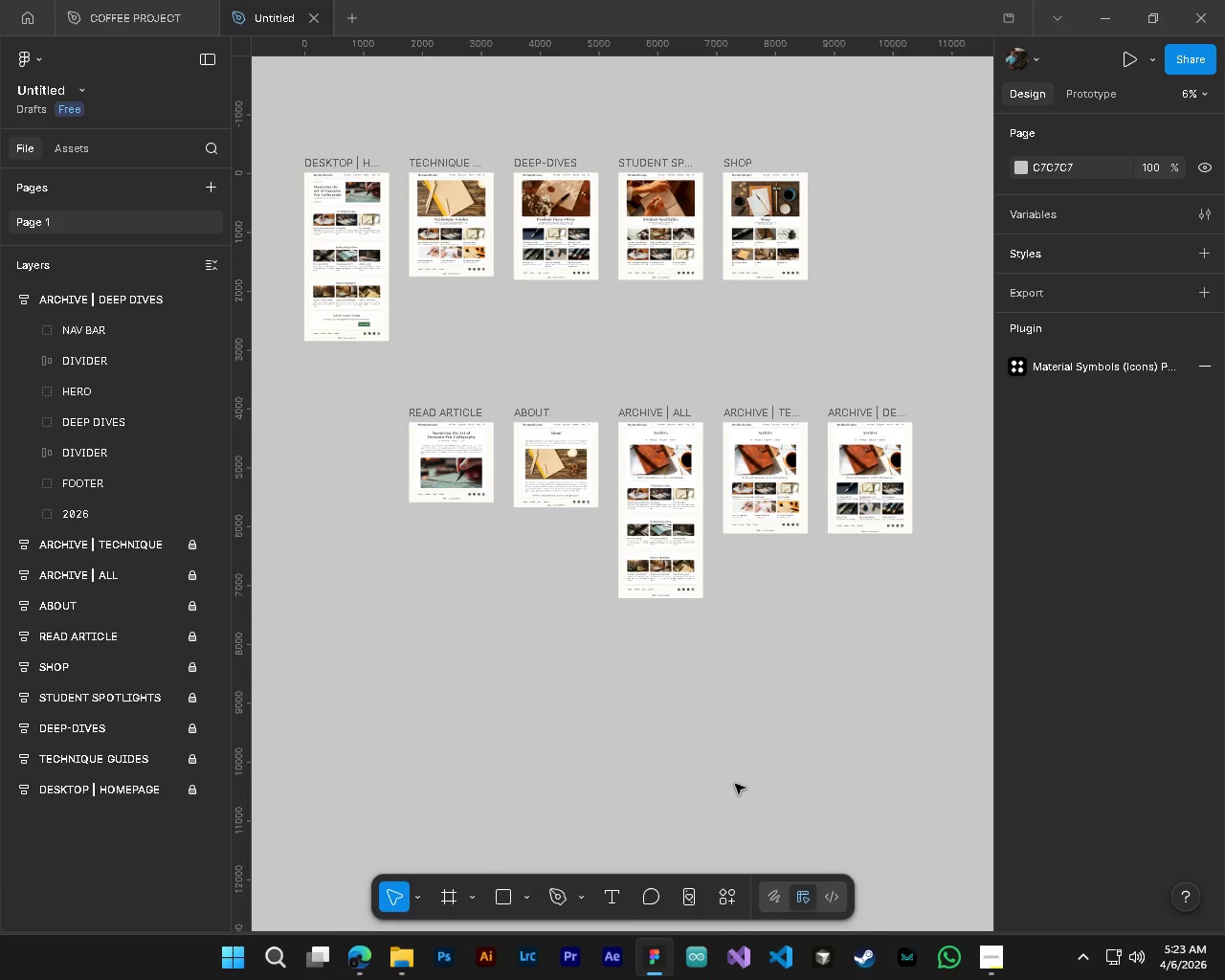 
hold_key(key=AltLeft, duration=0.34)
 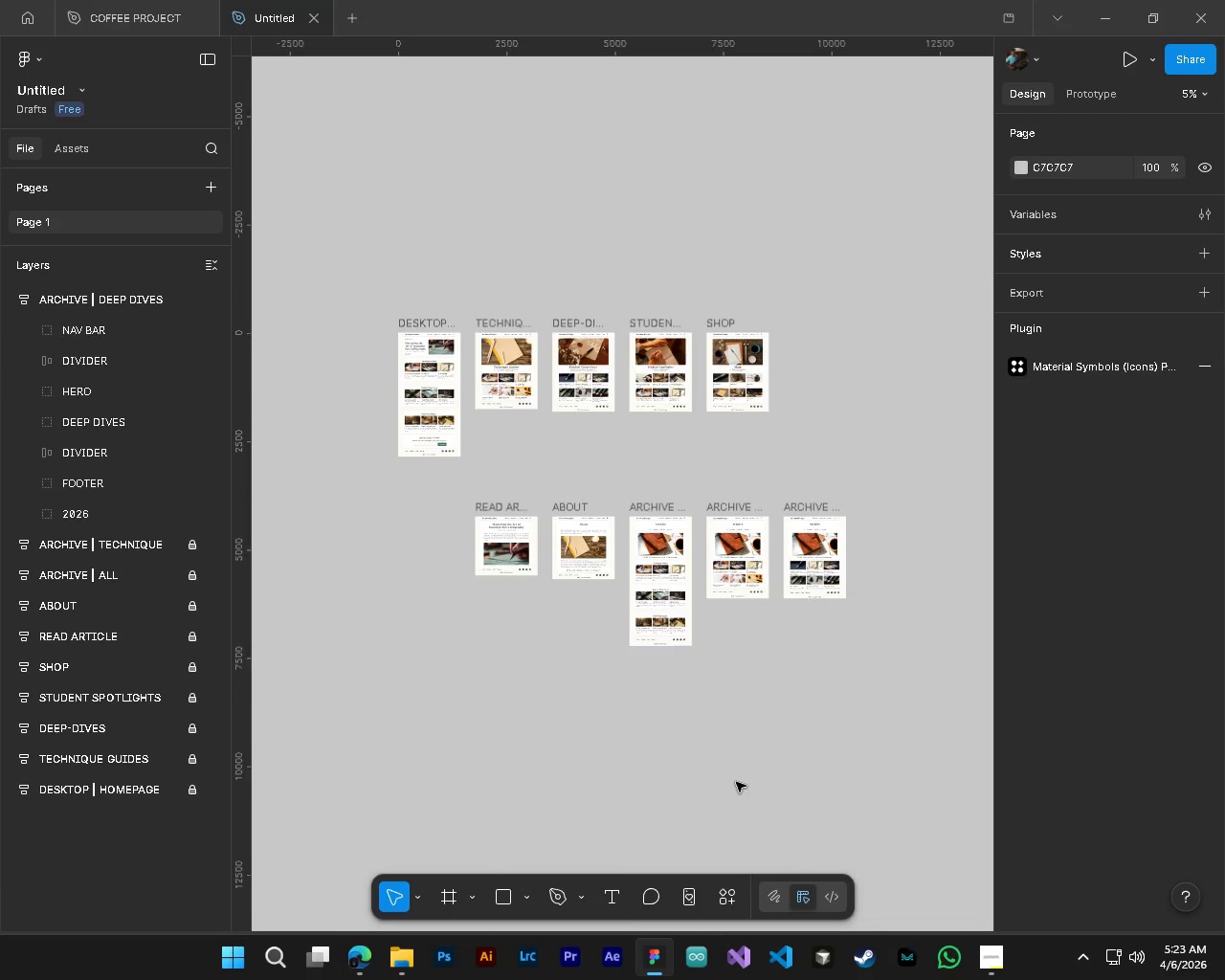 
hold_key(key=ControlLeft, duration=0.34)
 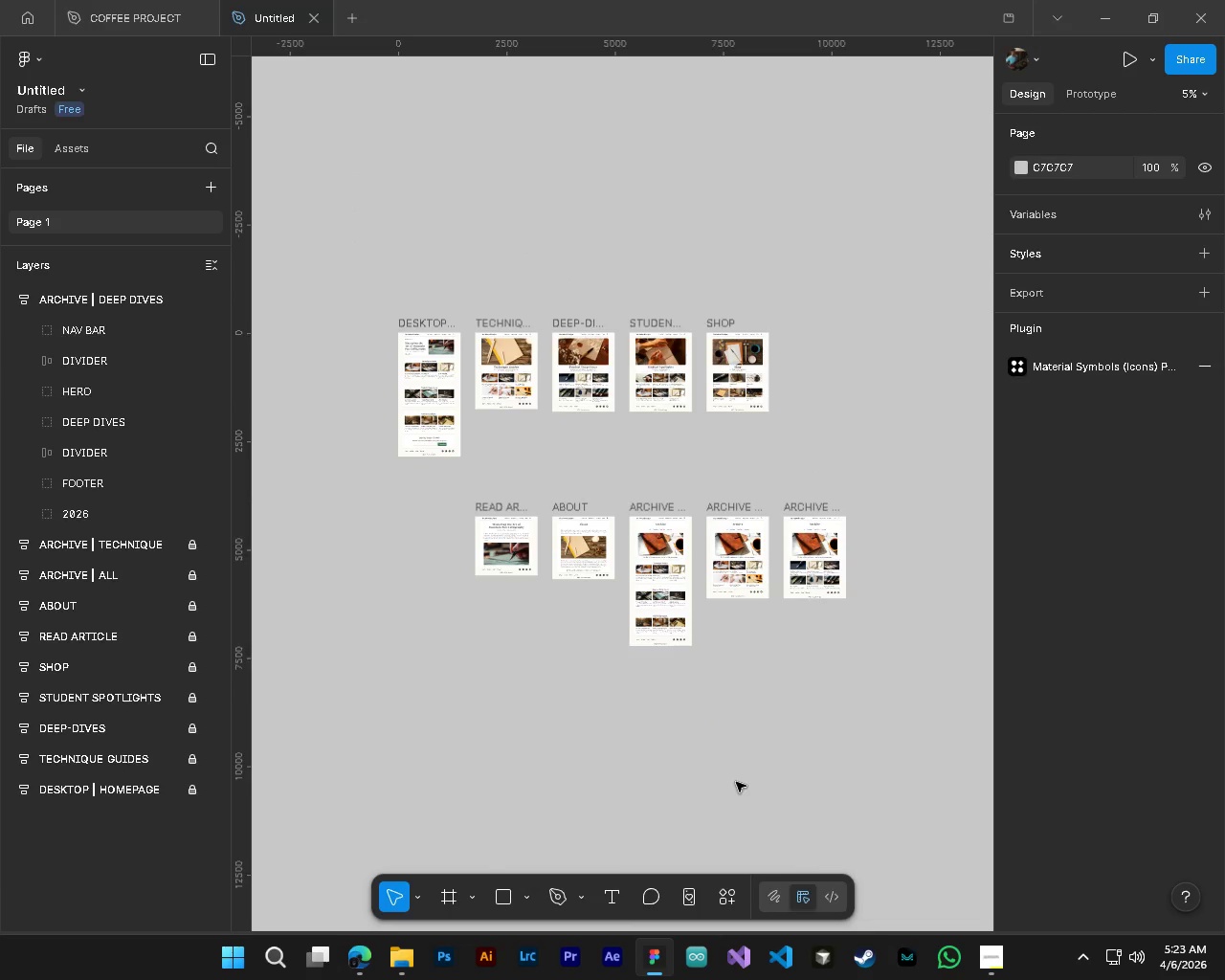 
scroll: coordinate [736, 782], scroll_direction: down, amount: 6.0
 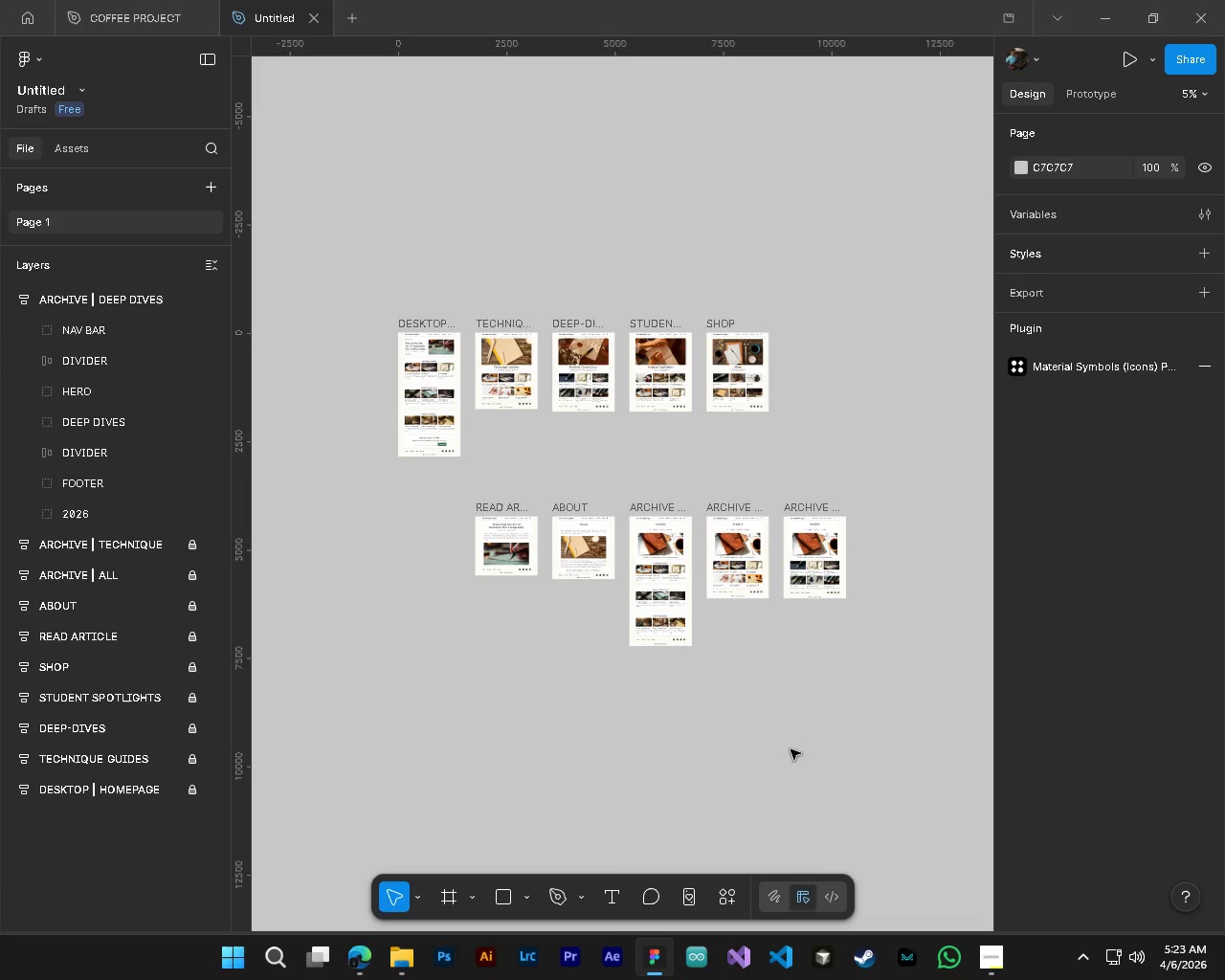 
wait(9.21)
 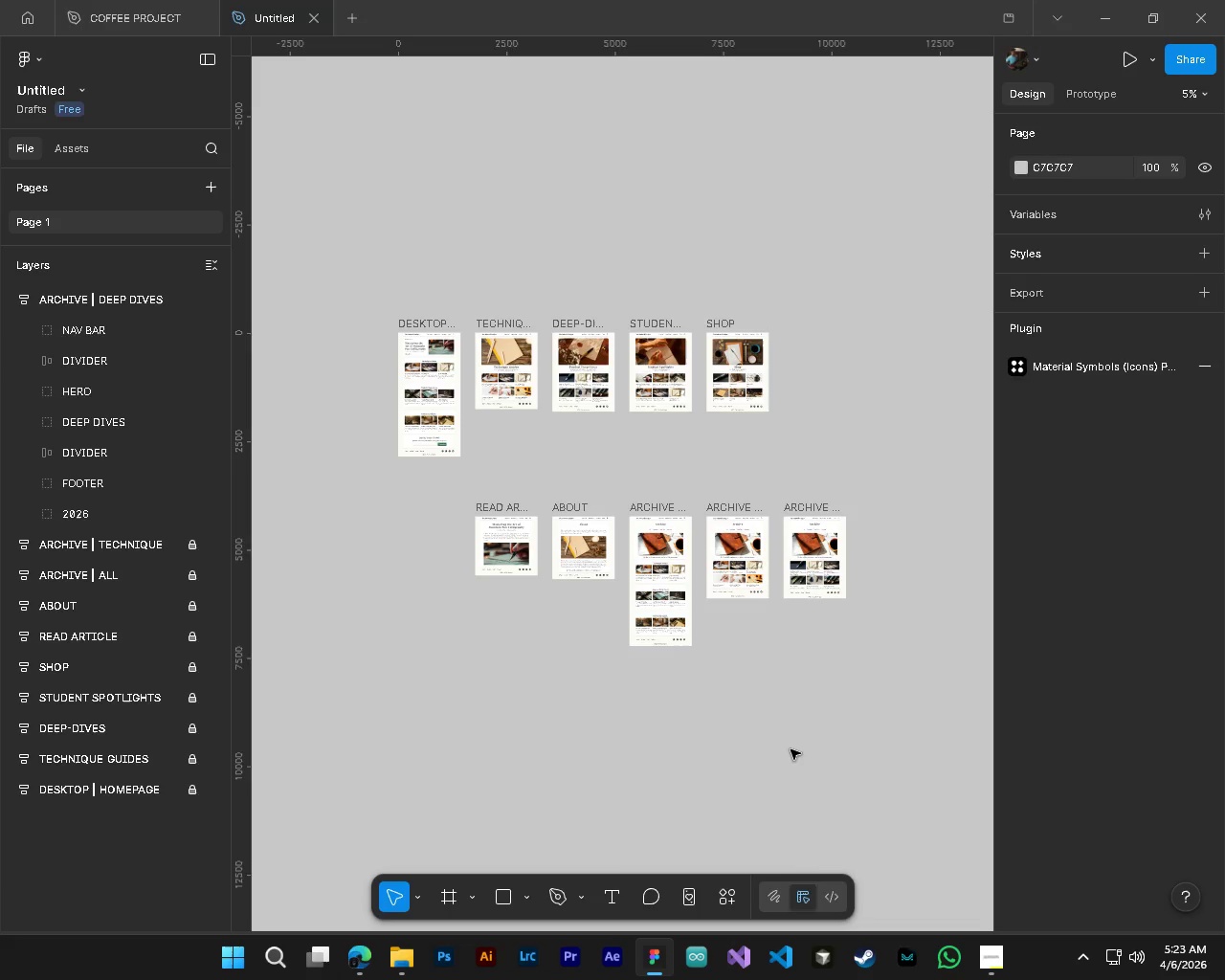 
hold_key(key=ControlLeft, duration=6.76)
hold_key(key=AltLeft, duration=1.5)
scroll: coordinate [845, 582], scroll_direction: up, amount: 4.0
 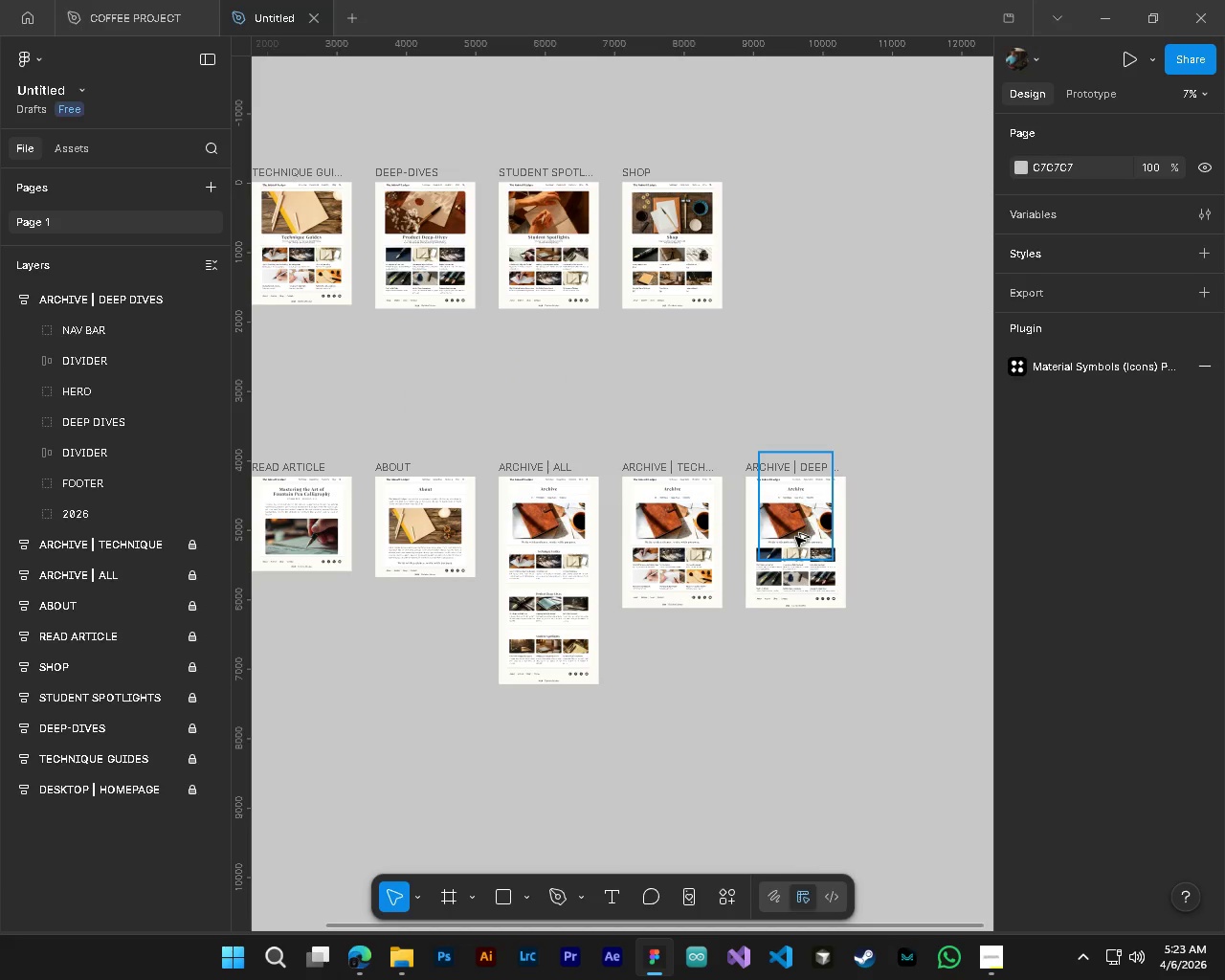 
hold_key(key=AltLeft, duration=1.52)
scroll: coordinate [797, 536], scroll_direction: up, amount: 5.0
 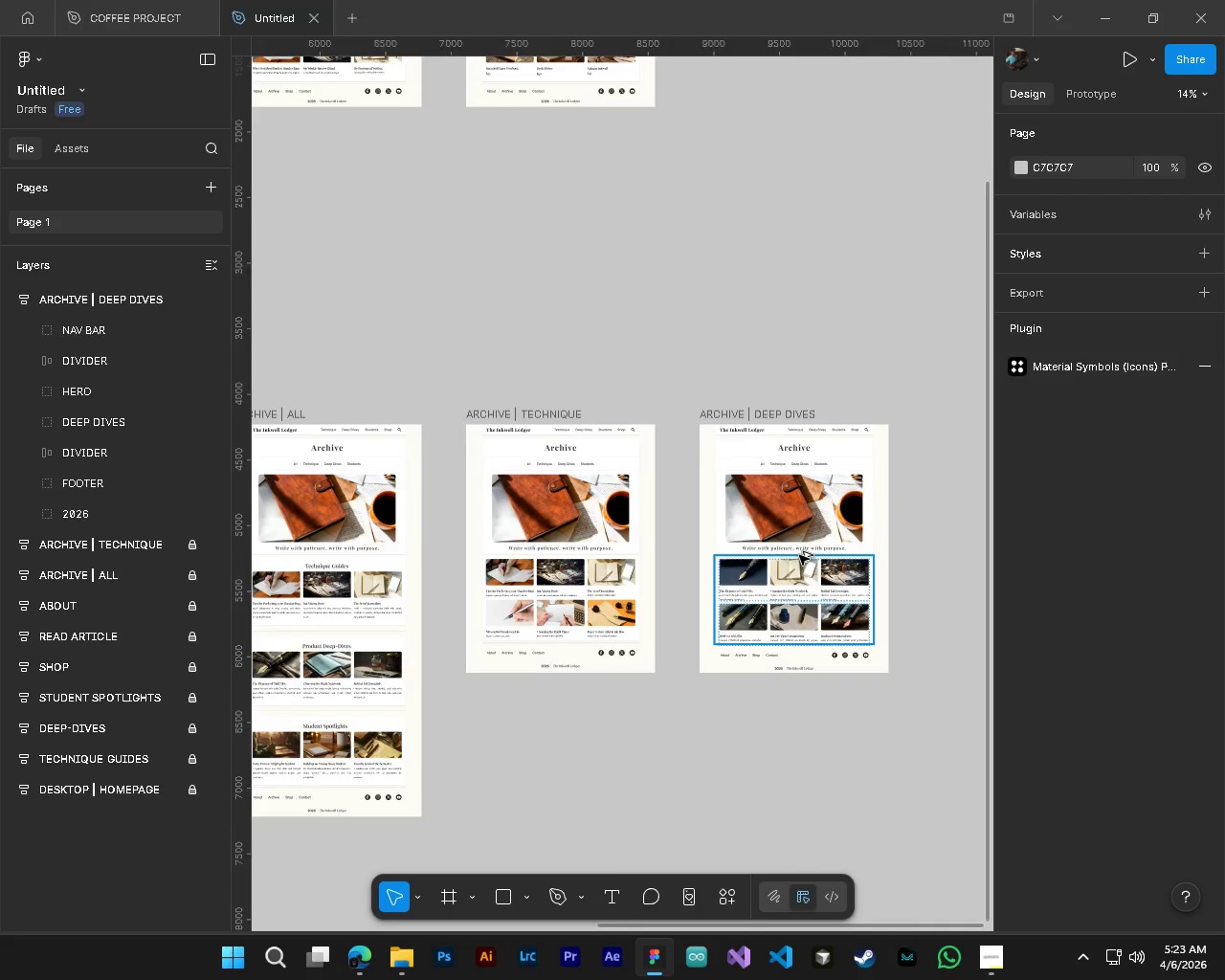 
hold_key(key=AltLeft, duration=1.51)
hold_key(key=AltLeft, duration=1.5)
scroll: coordinate [856, 651], scroll_direction: up, amount: 7.0
 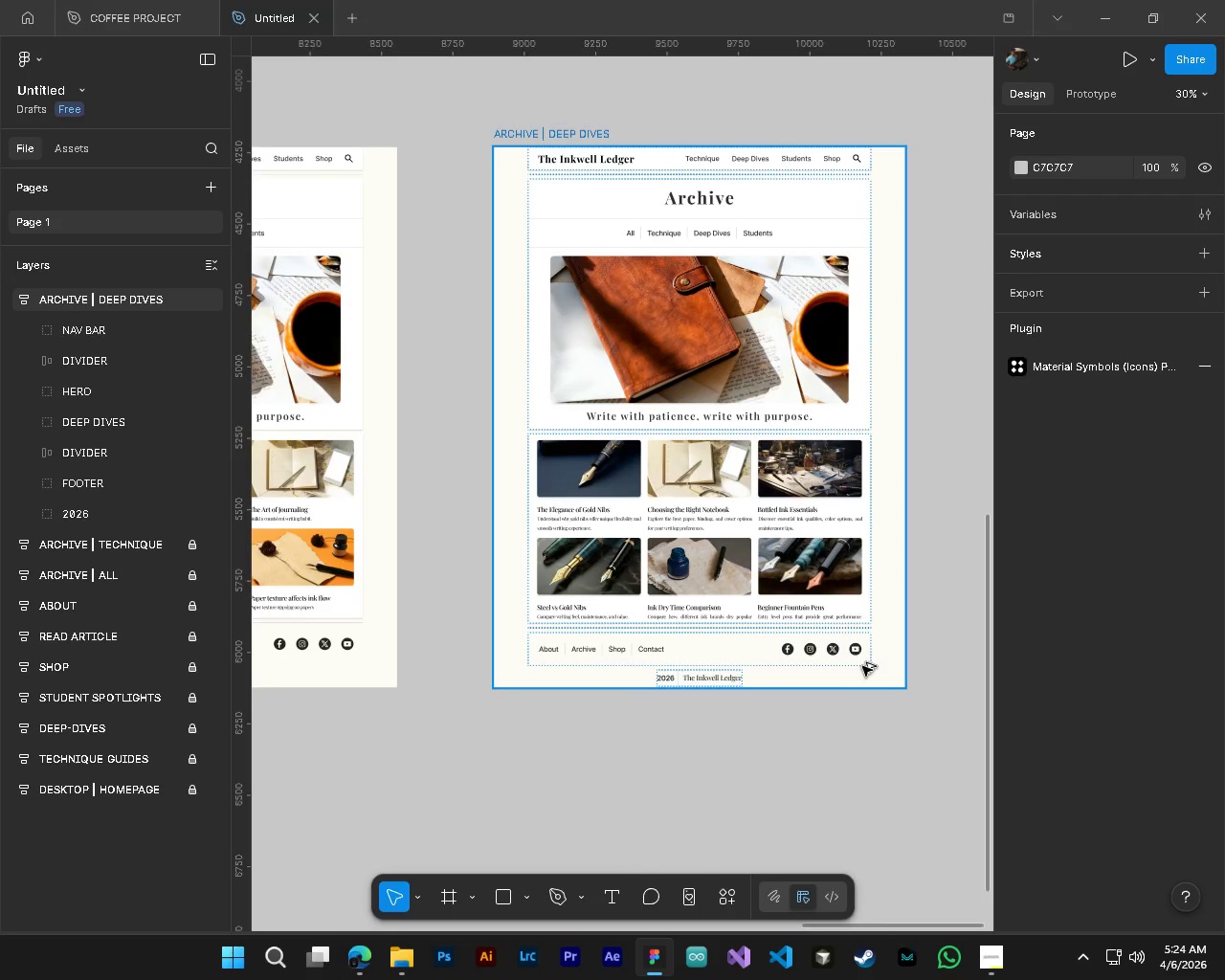 
hold_key(key=AltLeft, duration=0.67)
scroll: coordinate [844, 702], scroll_direction: down, amount: 5.0
 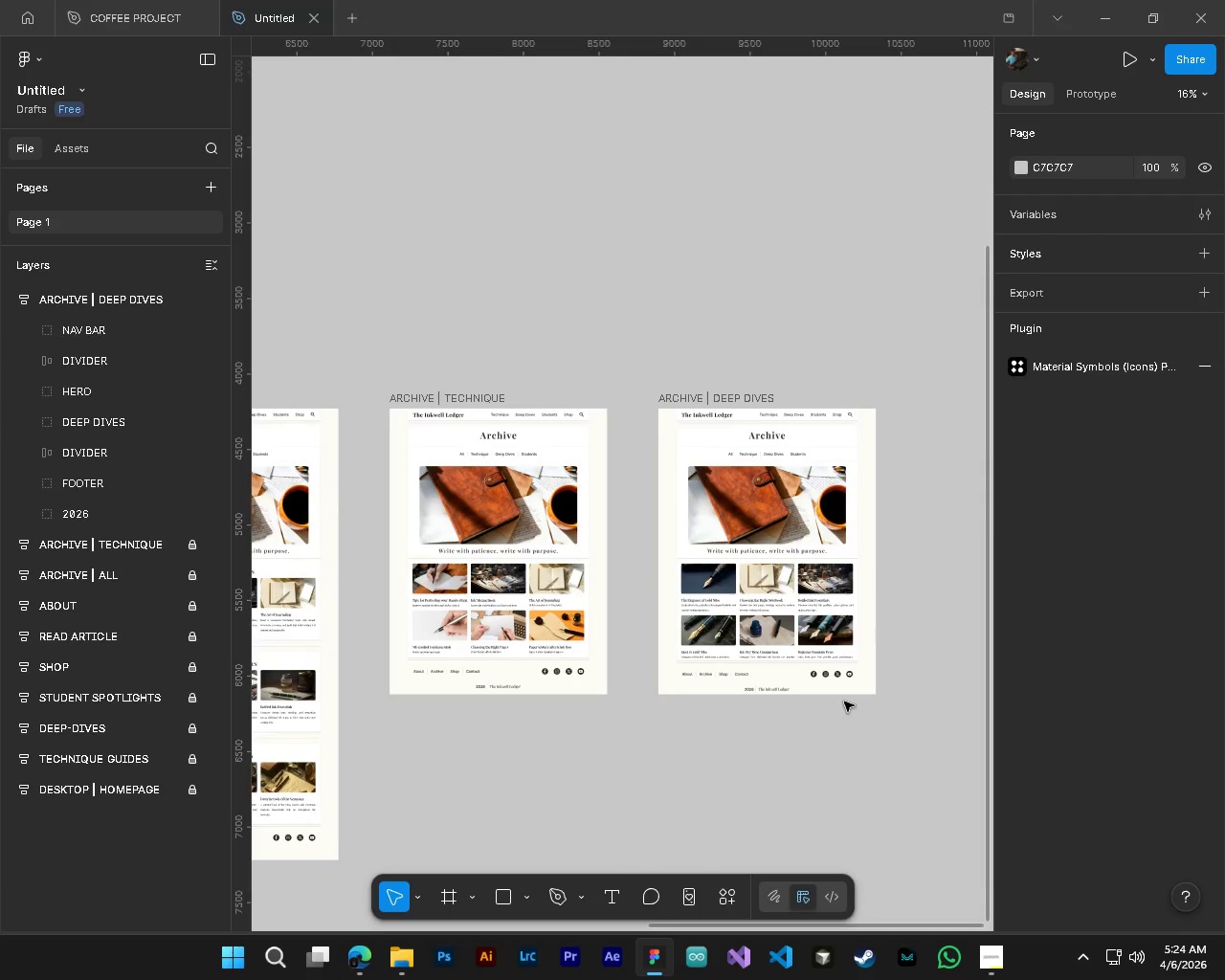 
hold_key(key=ShiftLeft, duration=0.73)
 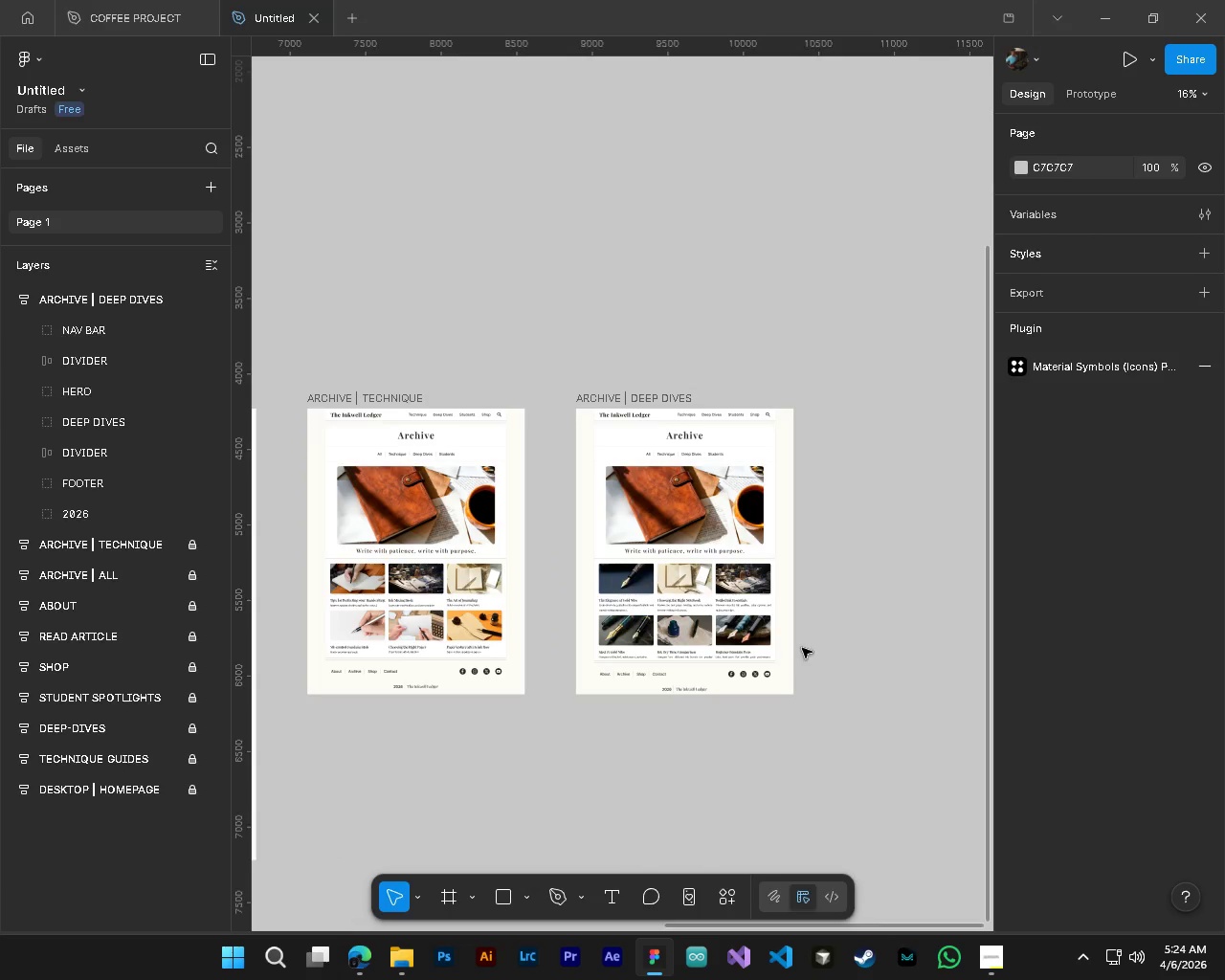 
hold_key(key=ShiftLeft, duration=5.64)
 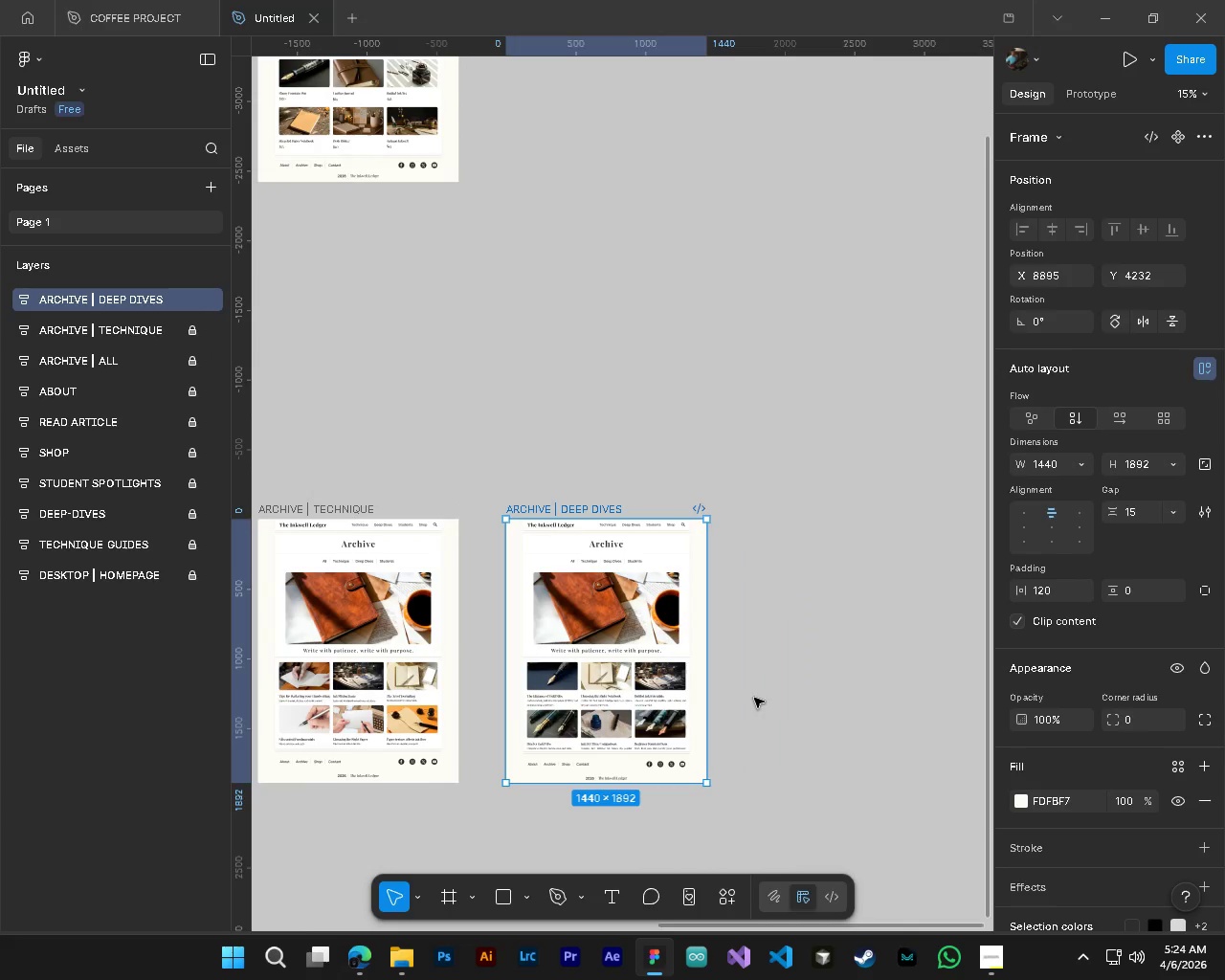 
scroll: coordinate [837, 698], scroll_direction: down, amount: 4.0
 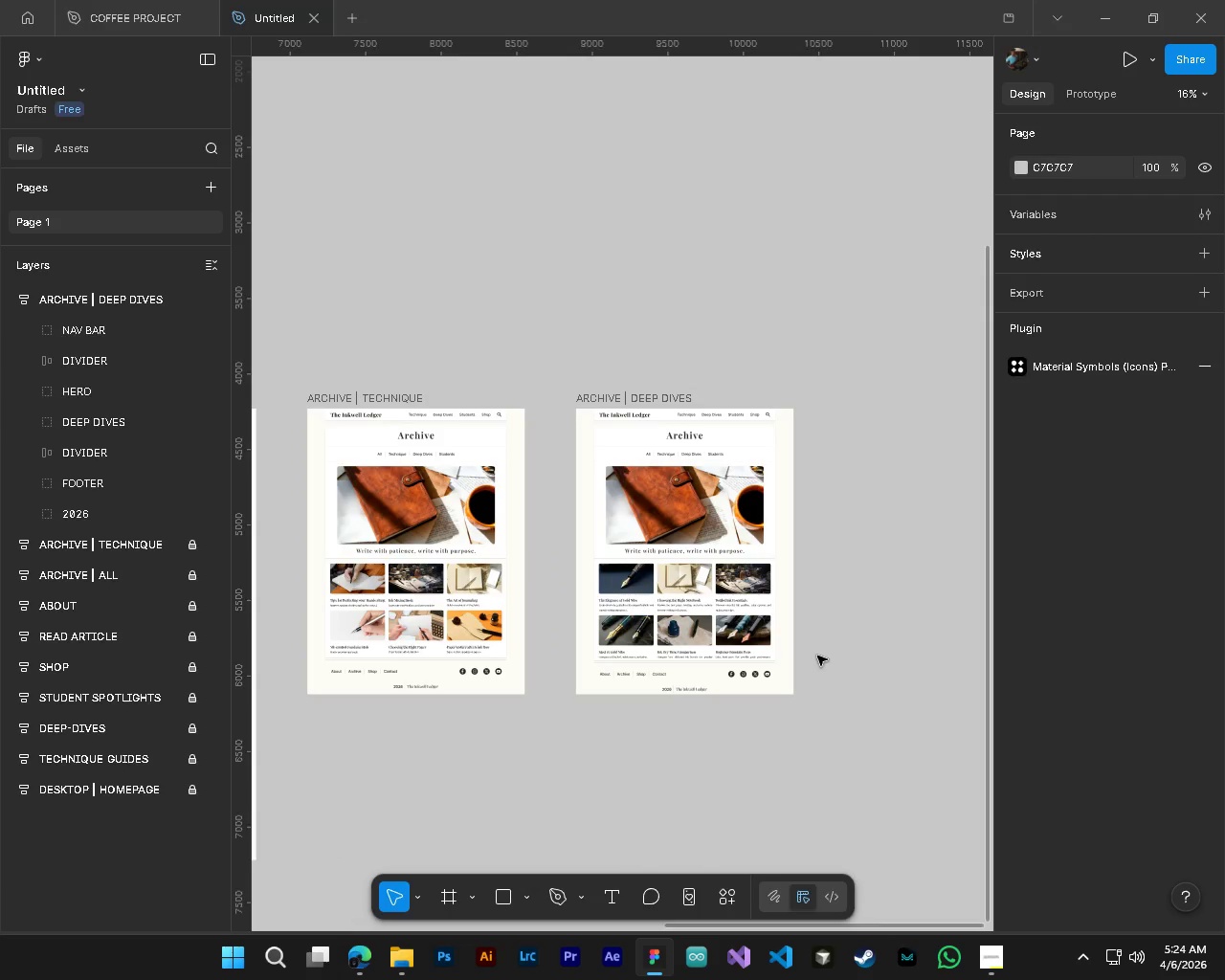 
hold_key(key=ControlLeft, duration=2.89)
hold_key(key=AltLeft, duration=1.51)
scroll: coordinate [570, 433], scroll_direction: up, amount: 5.0
 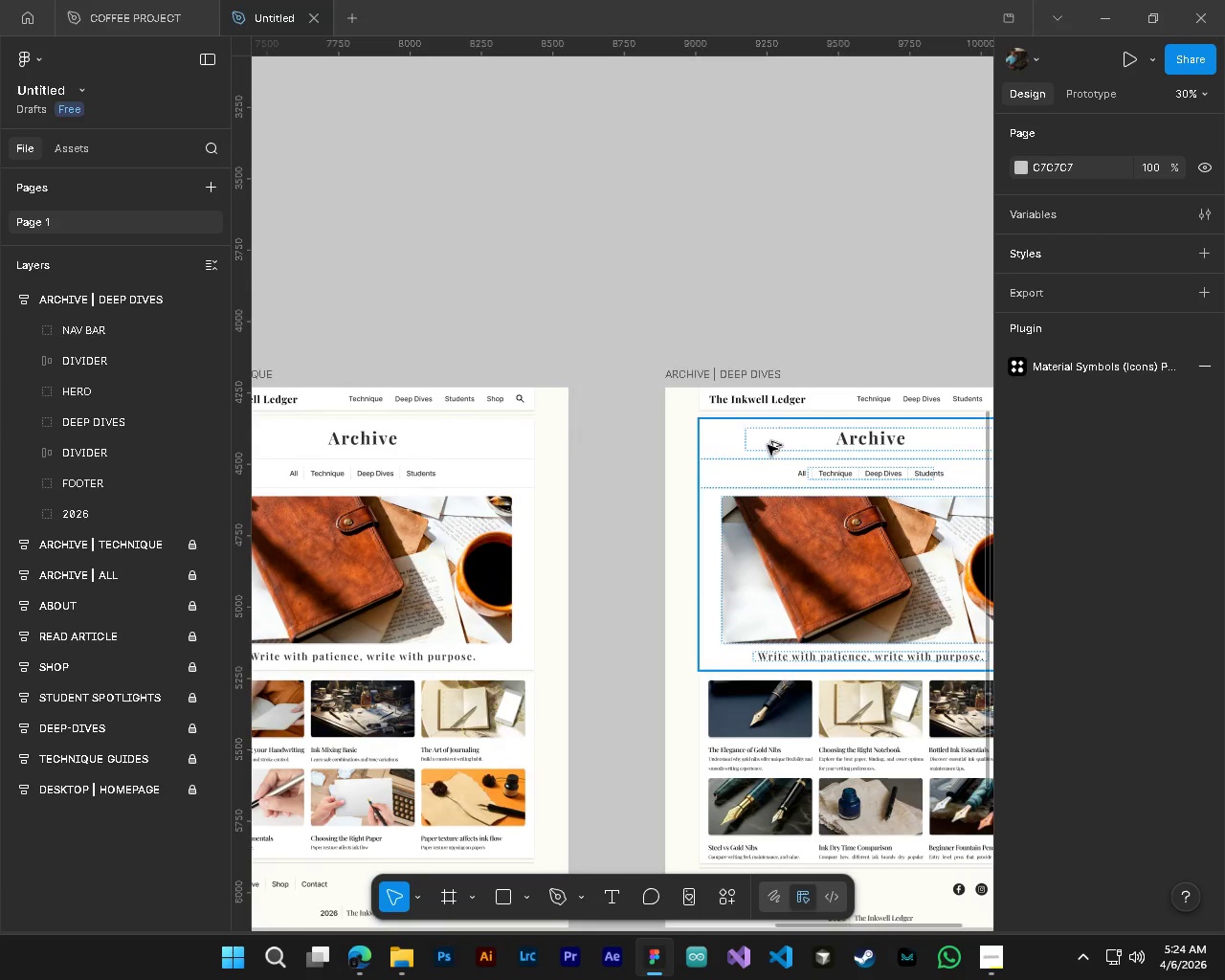 
hold_key(key=AltLeft, duration=1.27)
scroll: coordinate [724, 645], scroll_direction: down, amount: 7.0
 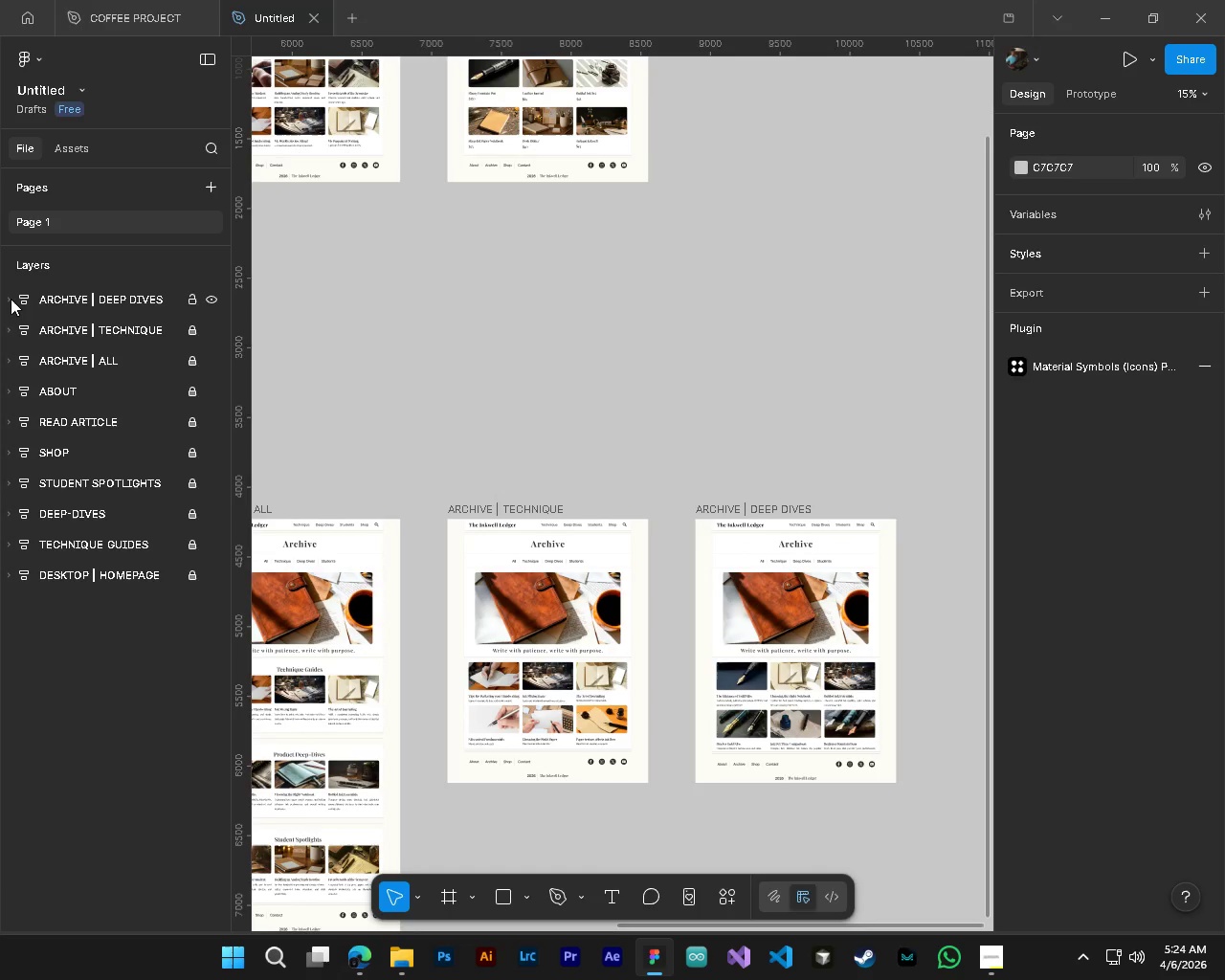 
double_click([98, 293])
 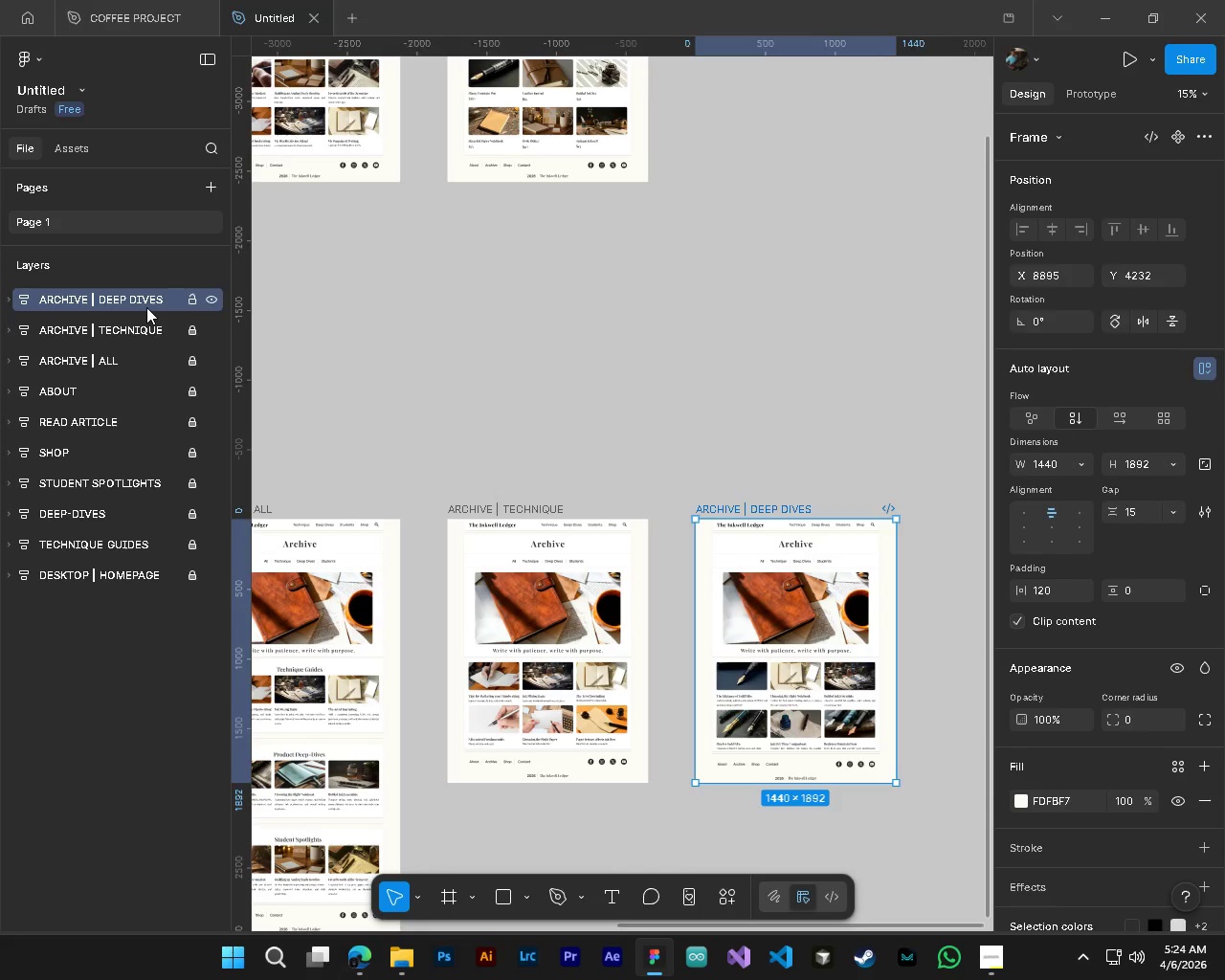 
hold_key(key=ShiftLeft, duration=0.48)
hold_key(key=ControlLeft, duration=0.33)
hold_key(key=AltLeft, duration=1.53)
scroll: coordinate [750, 698], scroll_direction: down, amount: 10.0
 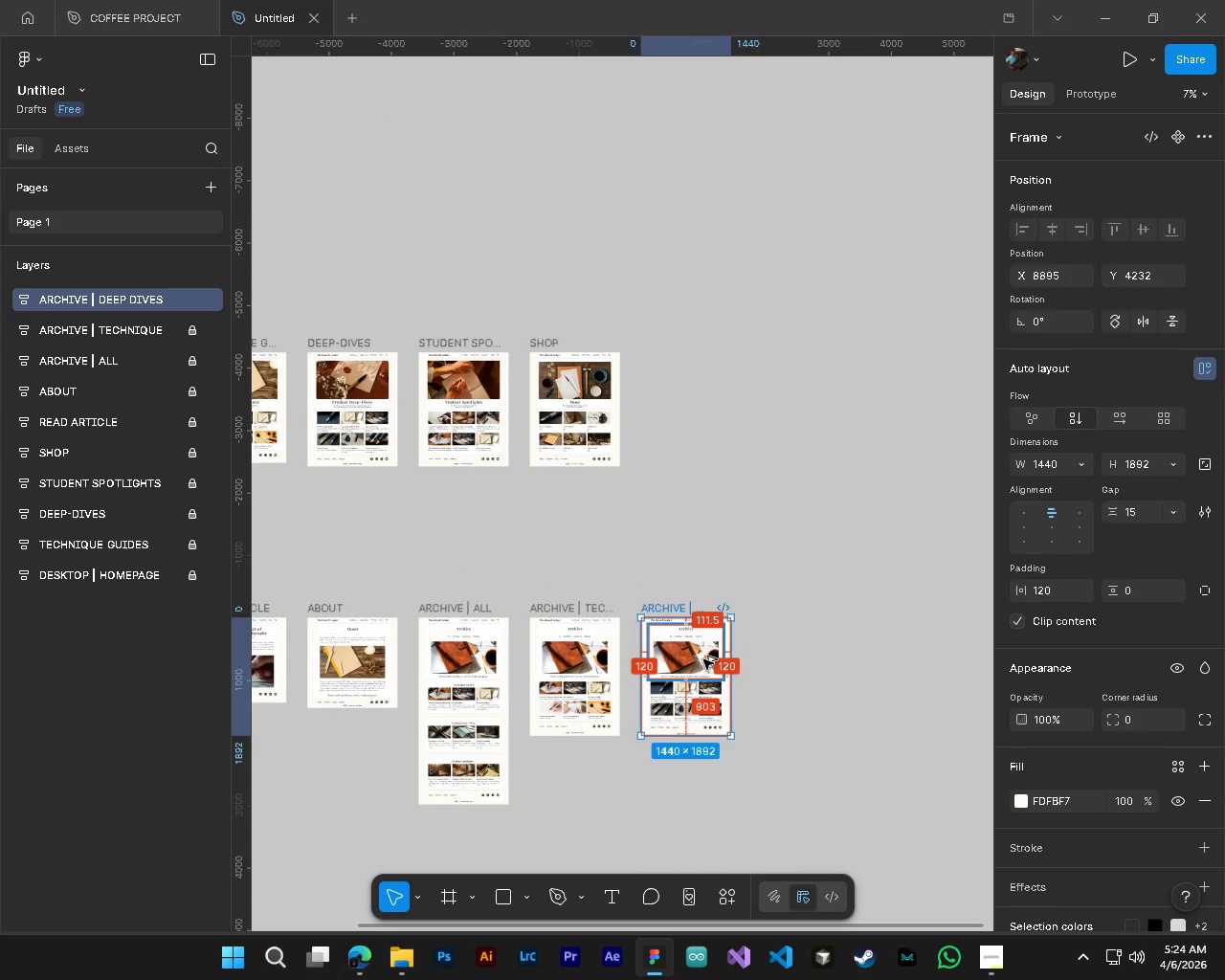 
left_click_drag(start_coordinate=[699, 656], to_coordinate=[807, 657])
 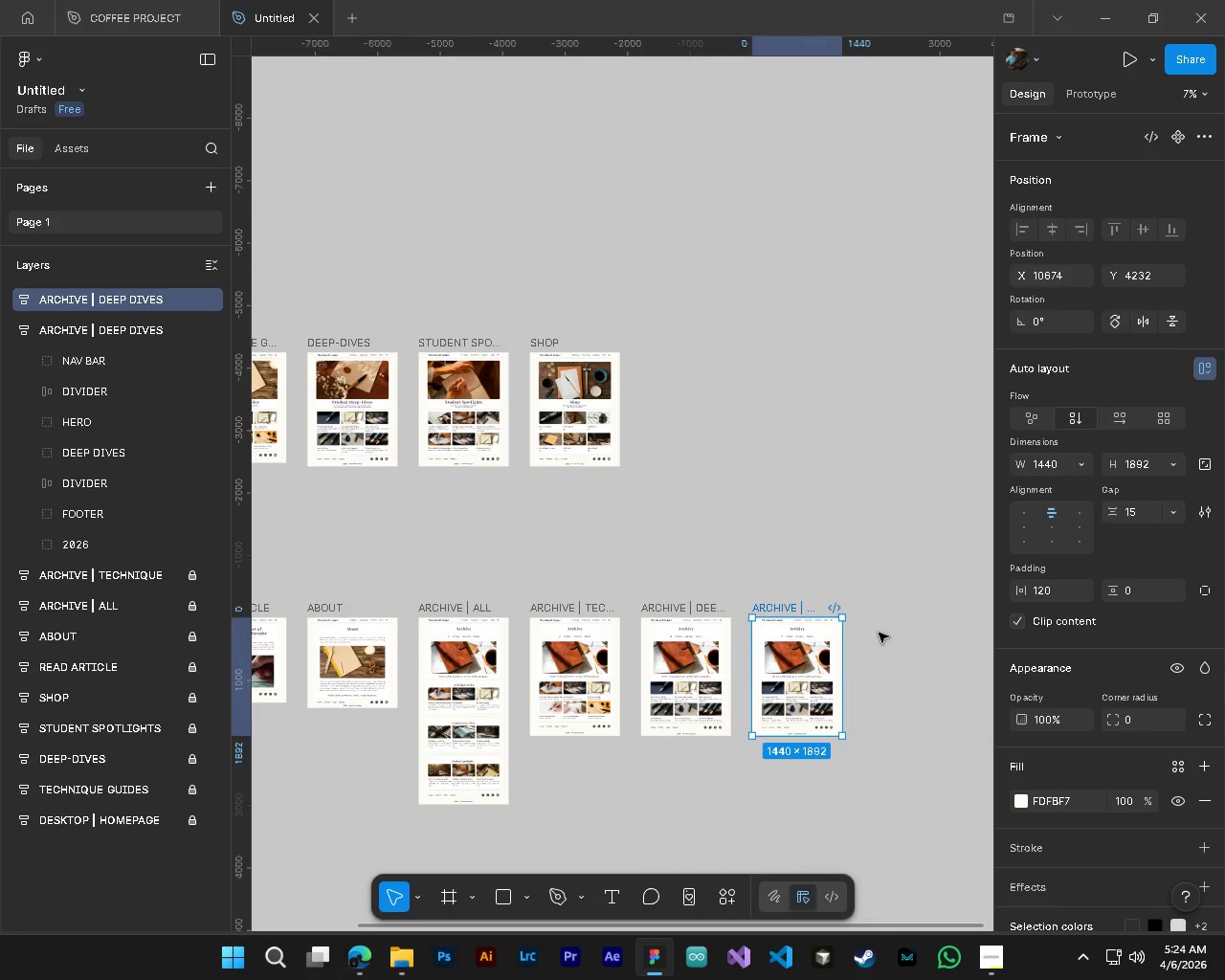 
hold_key(key=AltLeft, duration=1.5)
 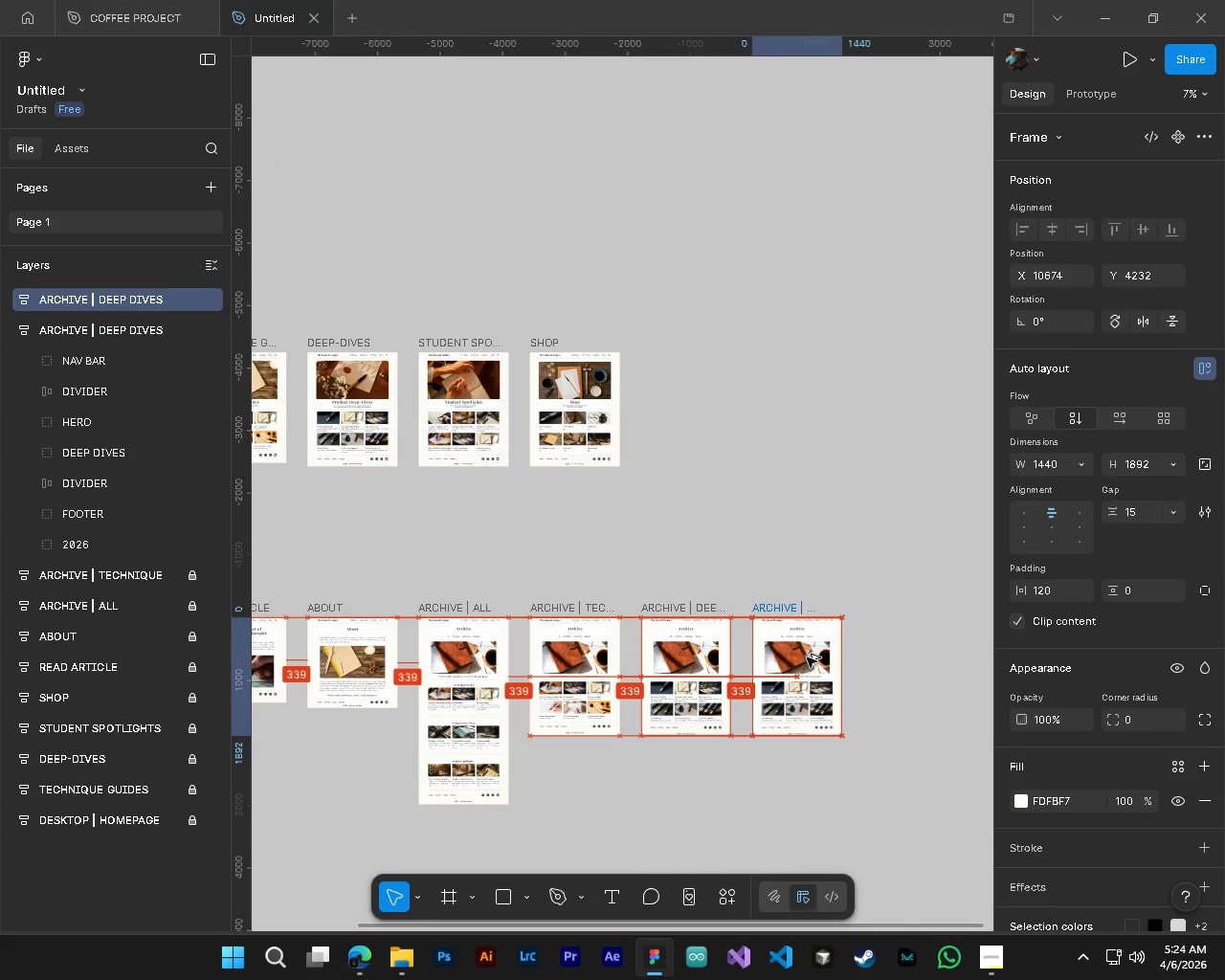 
hold_key(key=AltLeft, duration=0.75)
 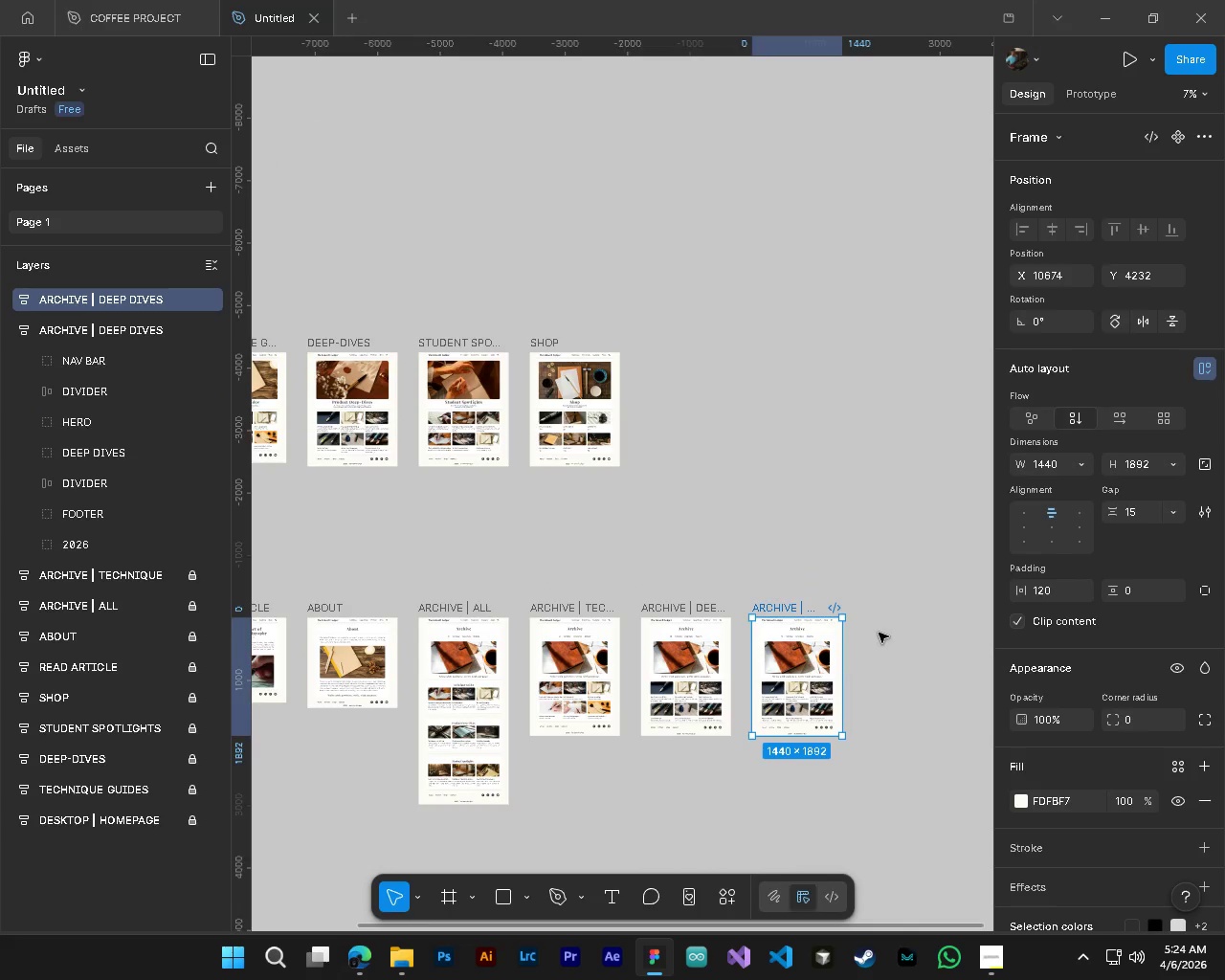 
left_click([879, 629])
 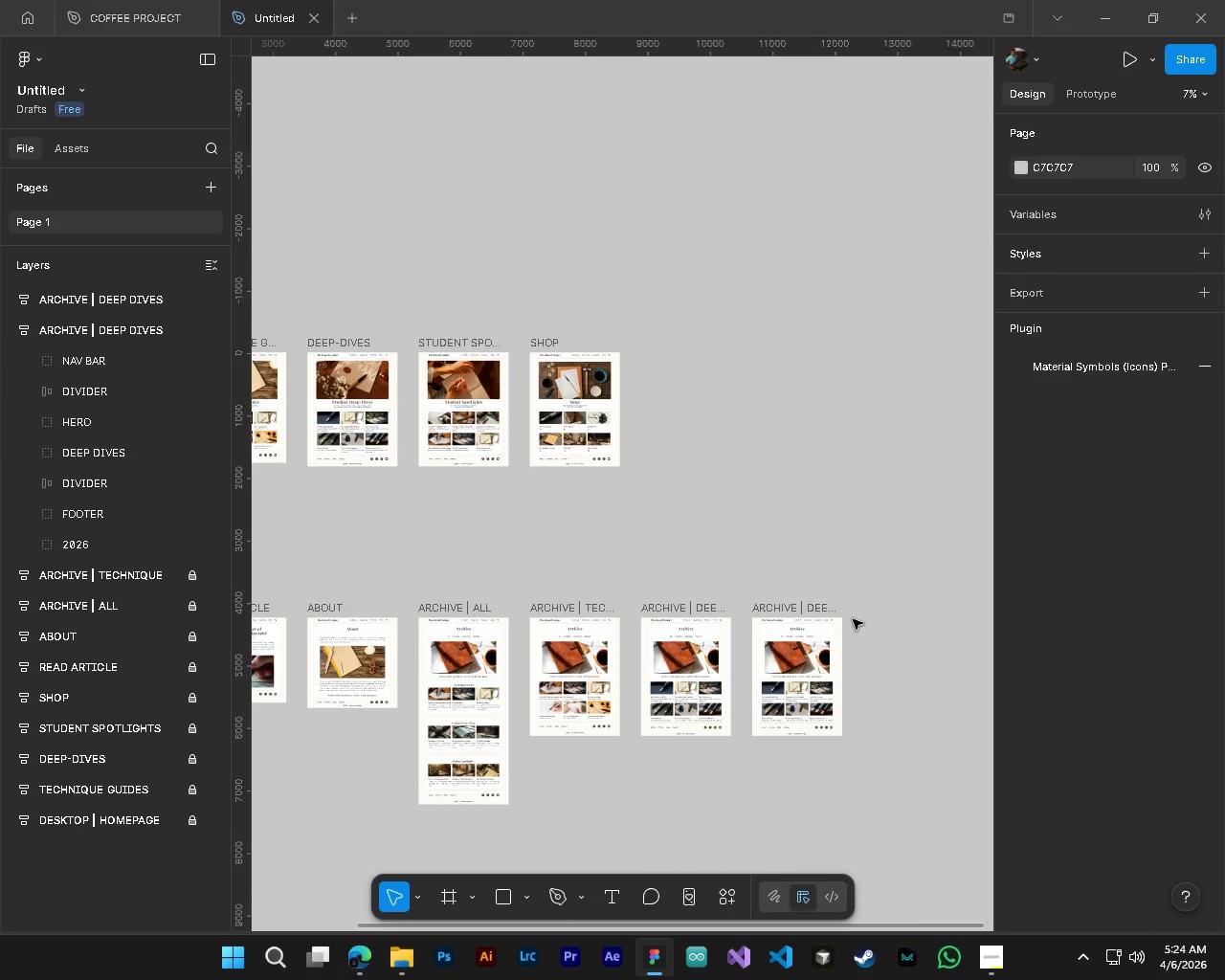 
hold_key(key=ControlLeft, duration=1.69)
 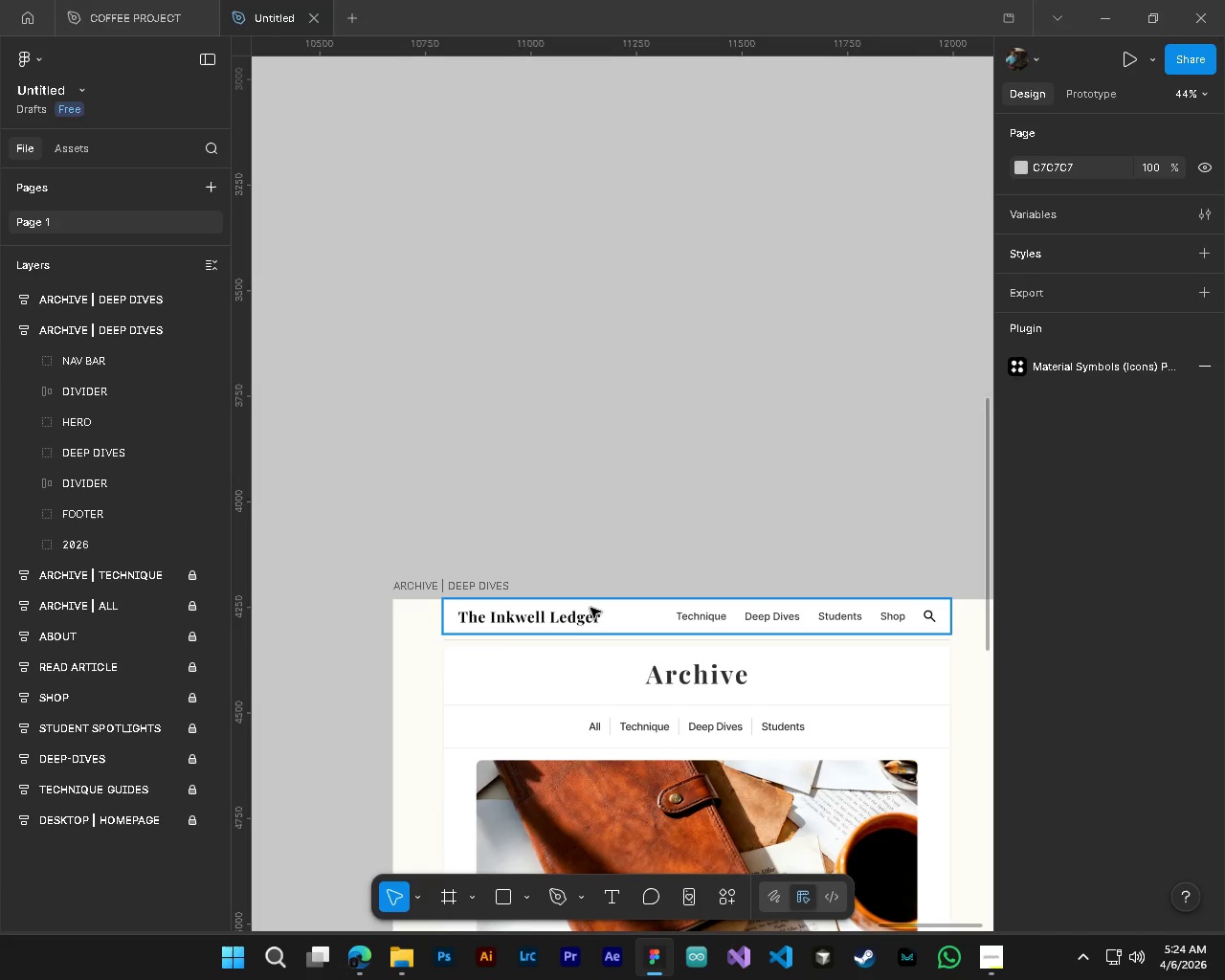 
hold_key(key=AltLeft, duration=1.5)
 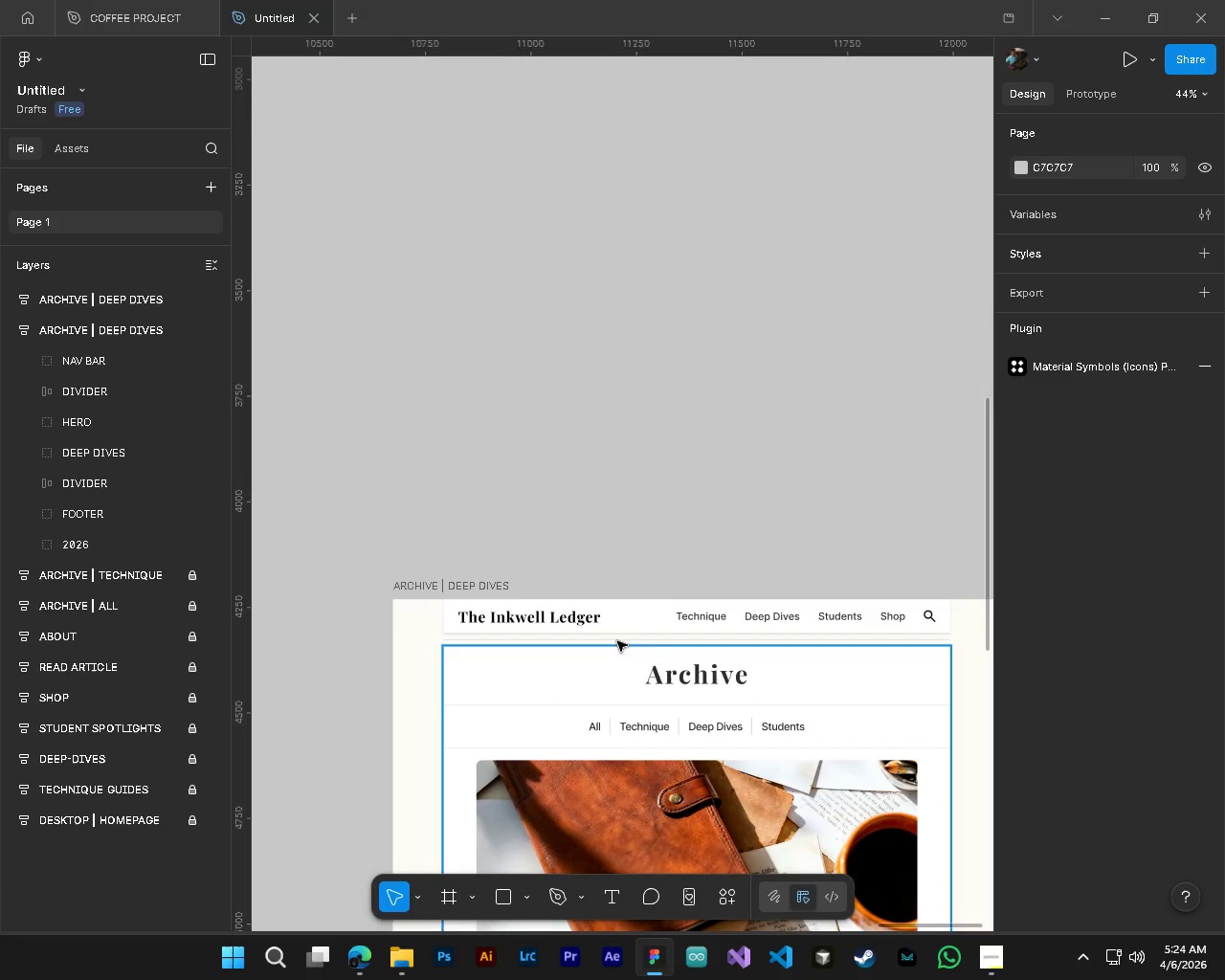 
key(Alt+Control+AltLeft)
 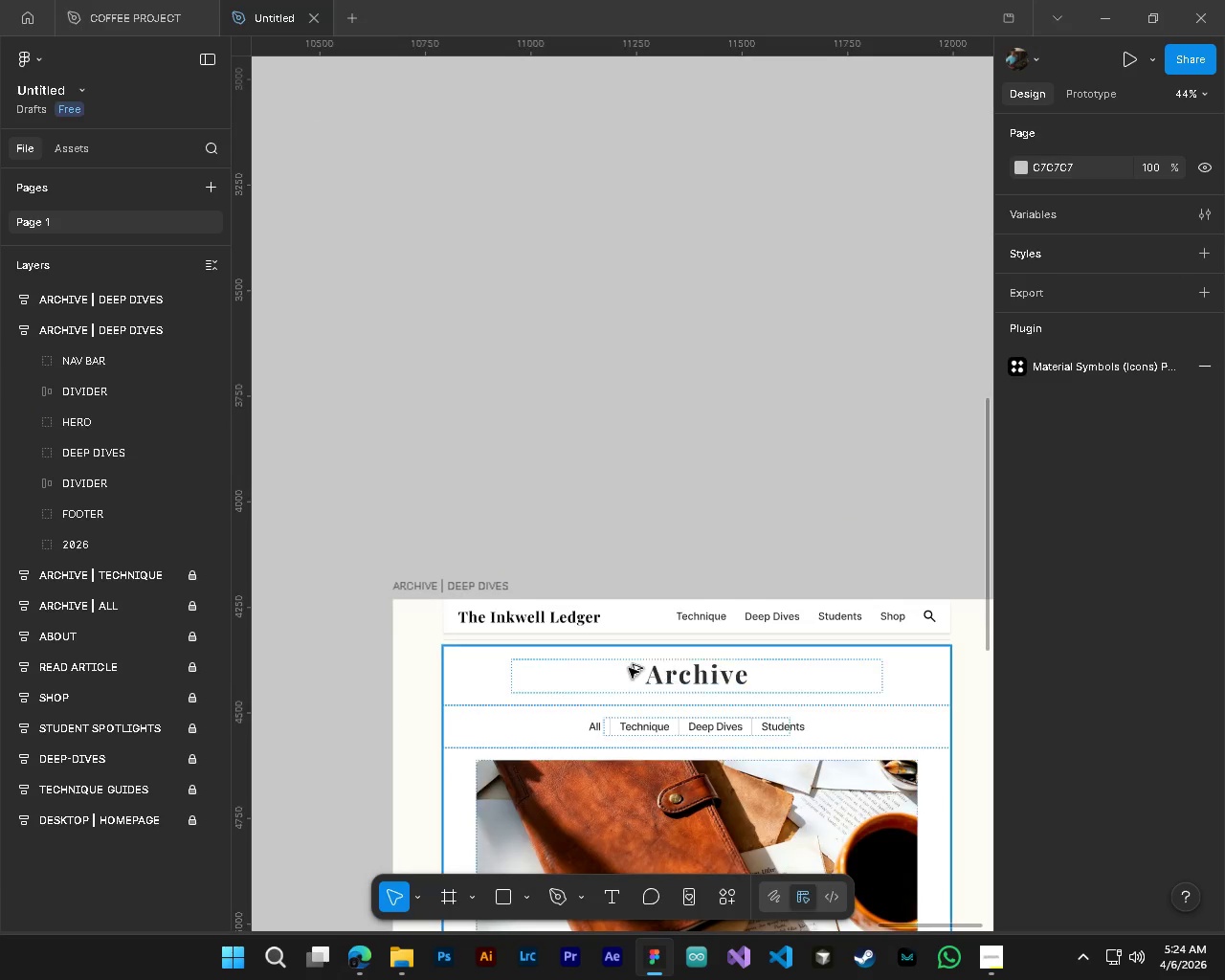 
key(Alt+Control+AltLeft)
 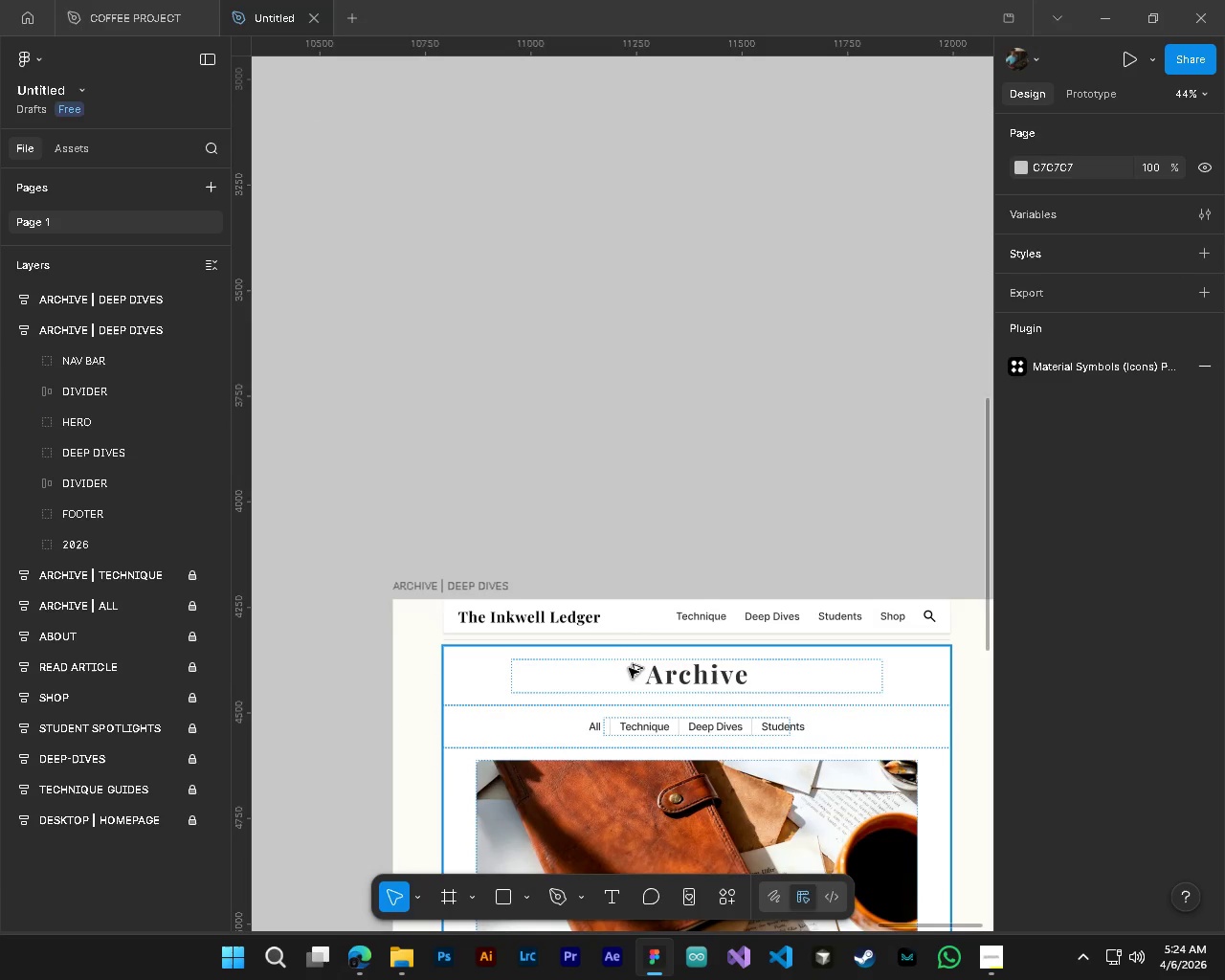 
key(Alt+Control+AltLeft)
 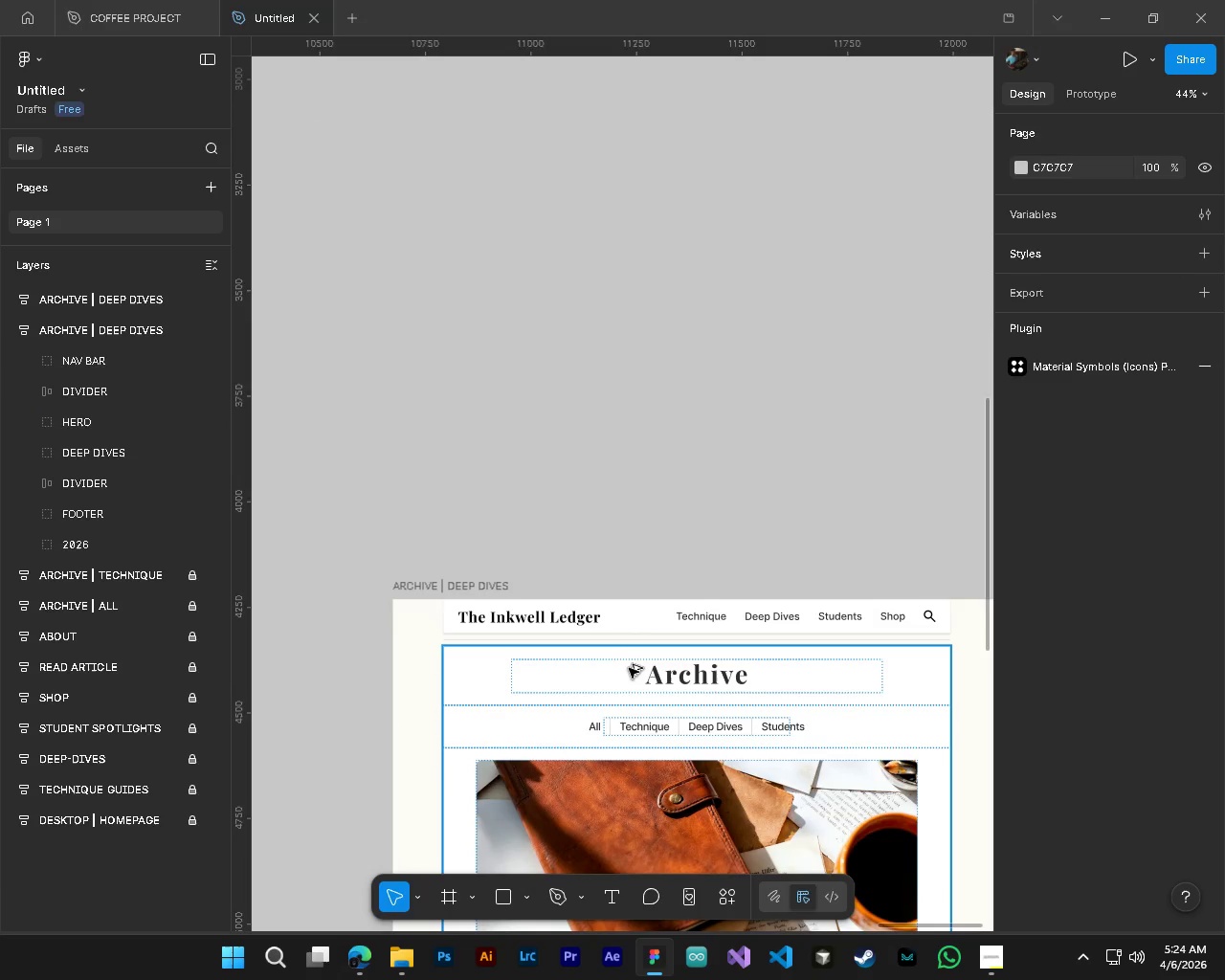 
key(Alt+Control+AltLeft)
 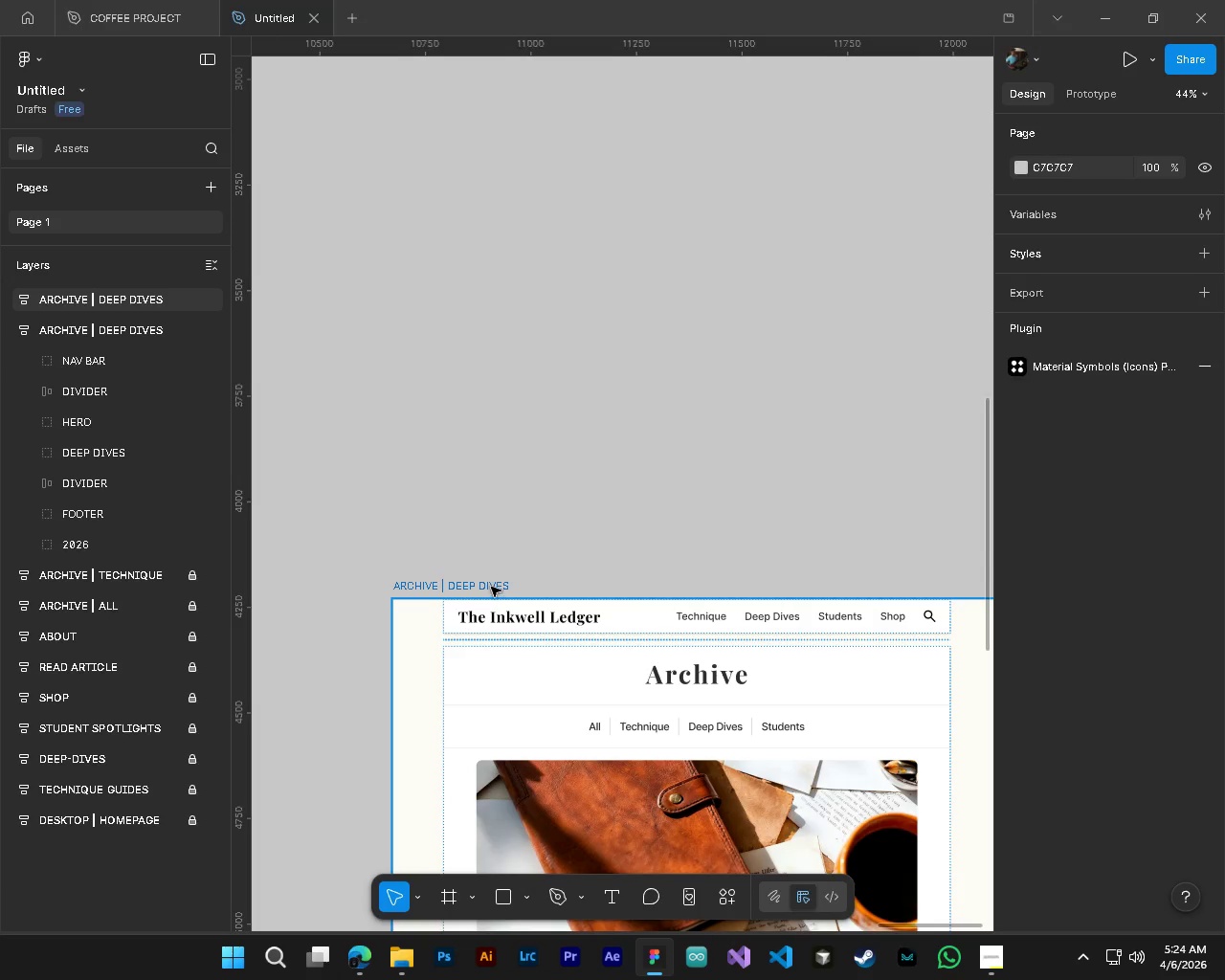 
scroll: coordinate [718, 668], scroll_direction: up, amount: 15.0
 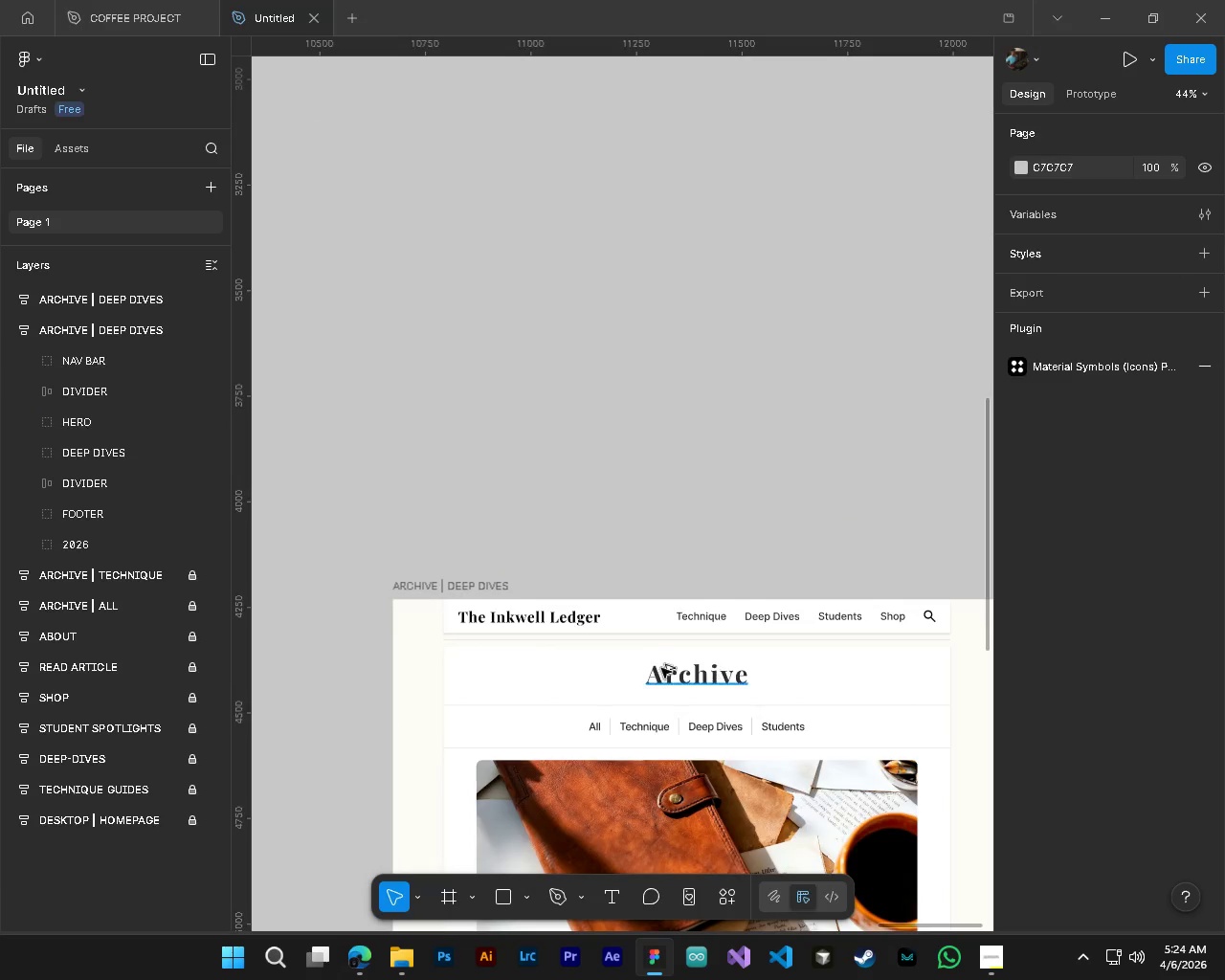 
double_click([491, 587])
 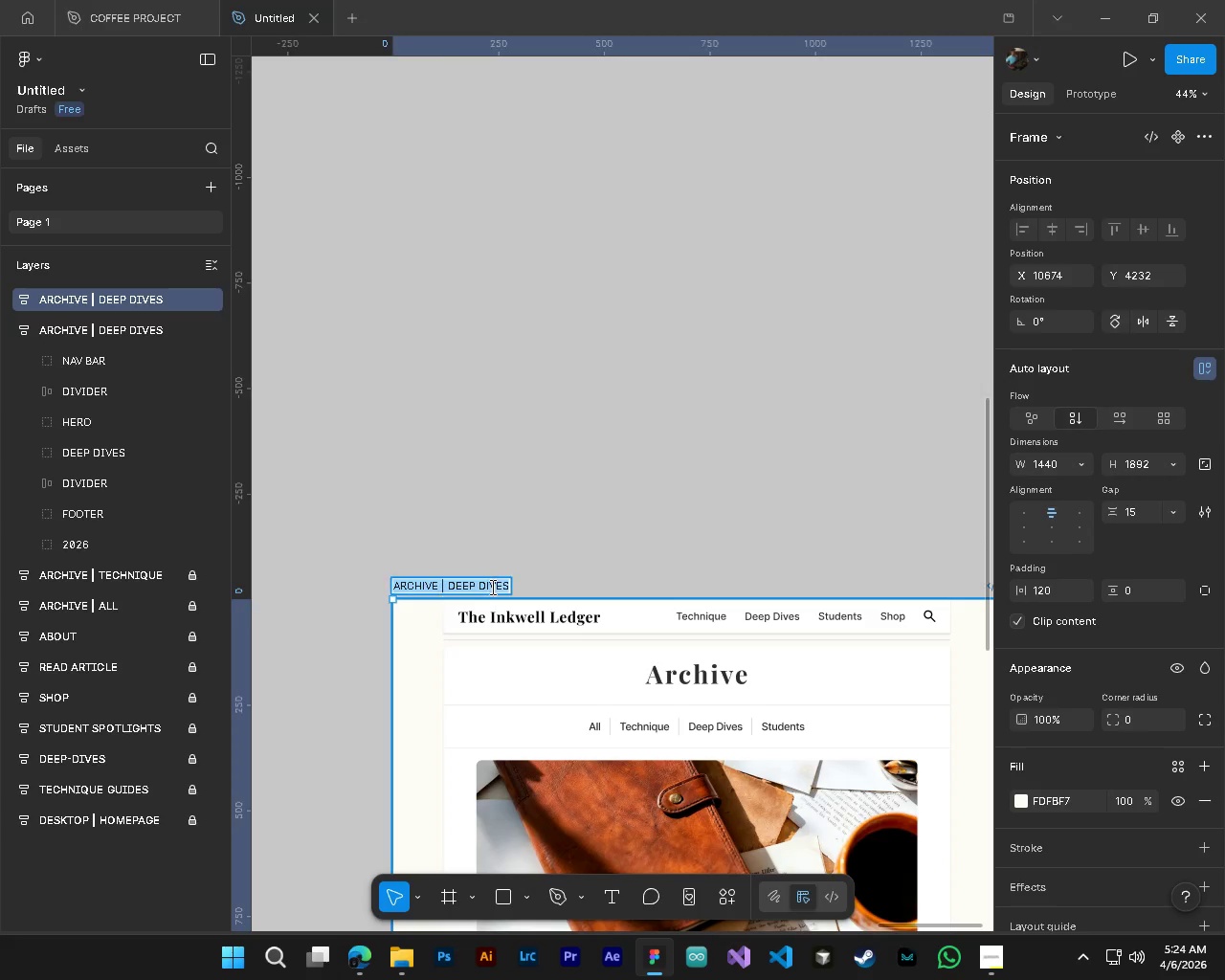 
triple_click([491, 587])
 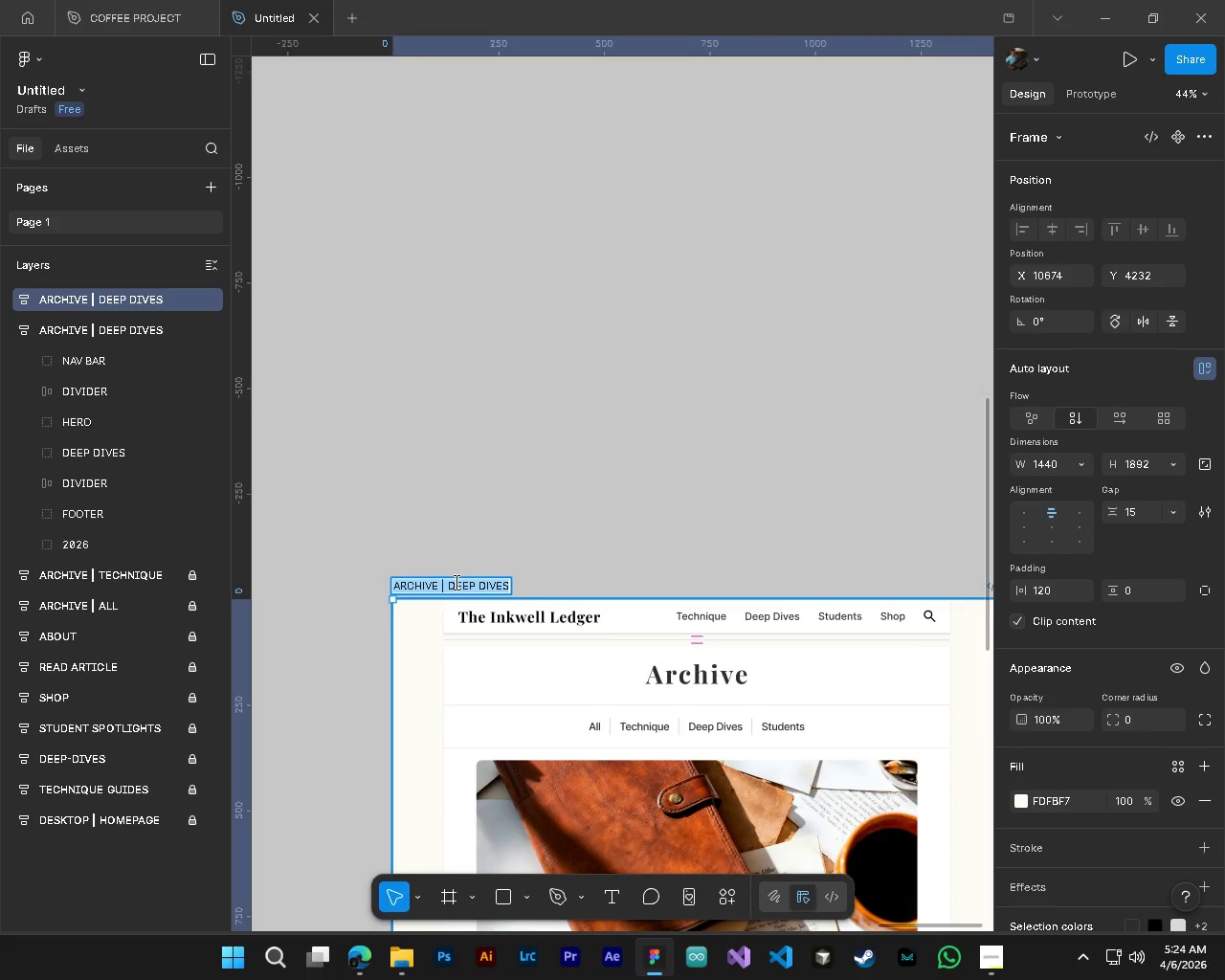 
key(CapsLock)
 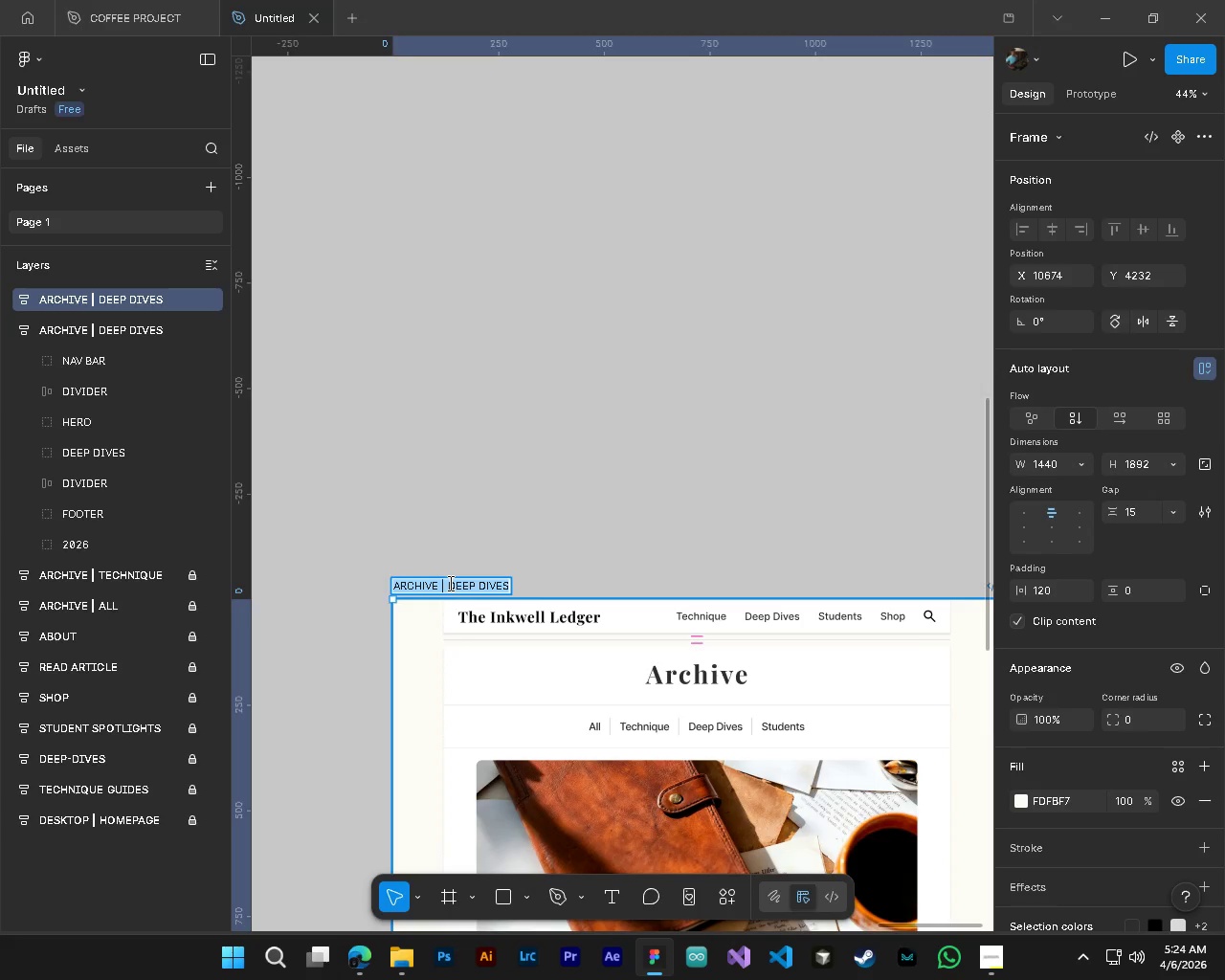 
left_click_drag(start_coordinate=[449, 583], to_coordinate=[505, 589])
 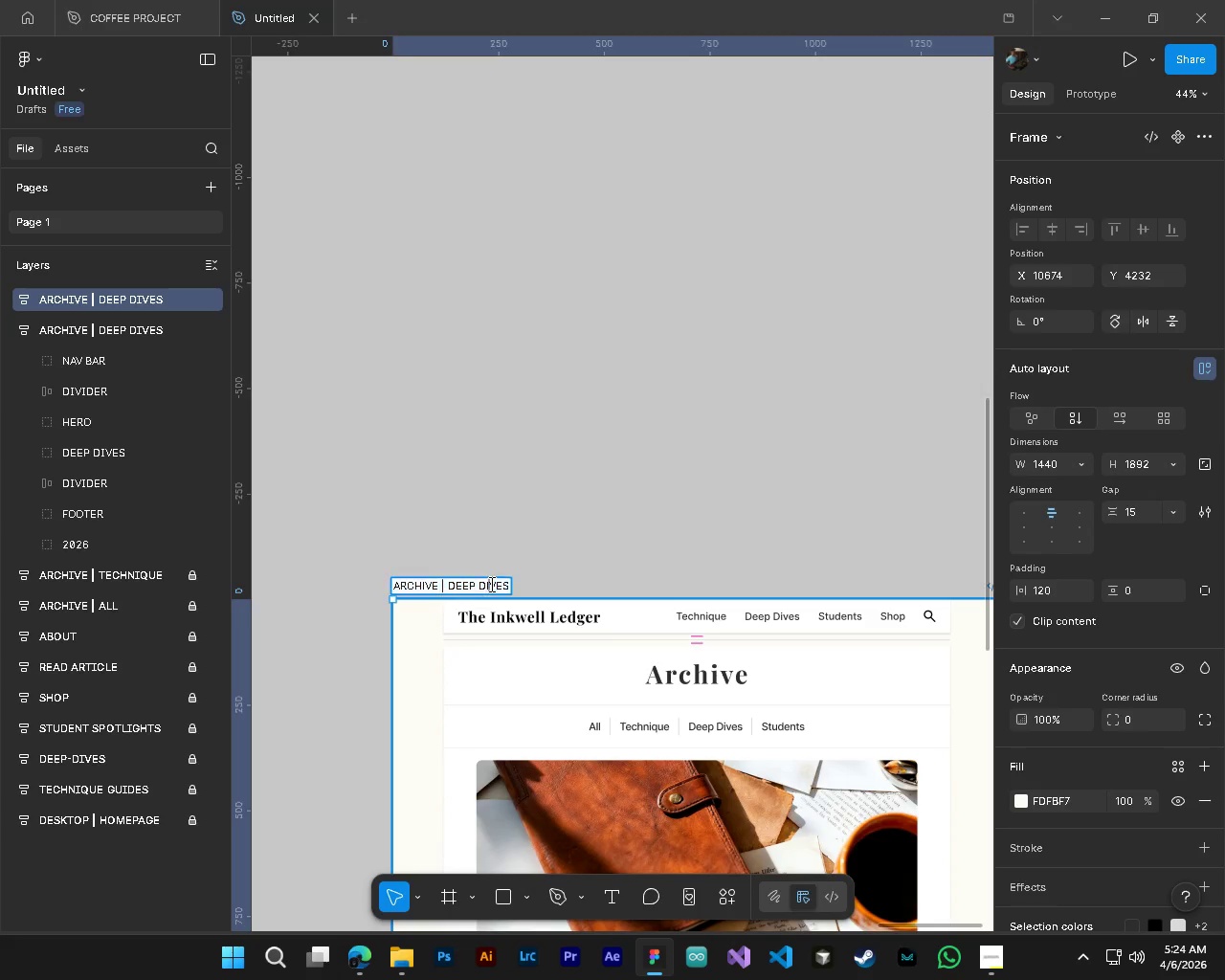 
double_click([490, 584])
 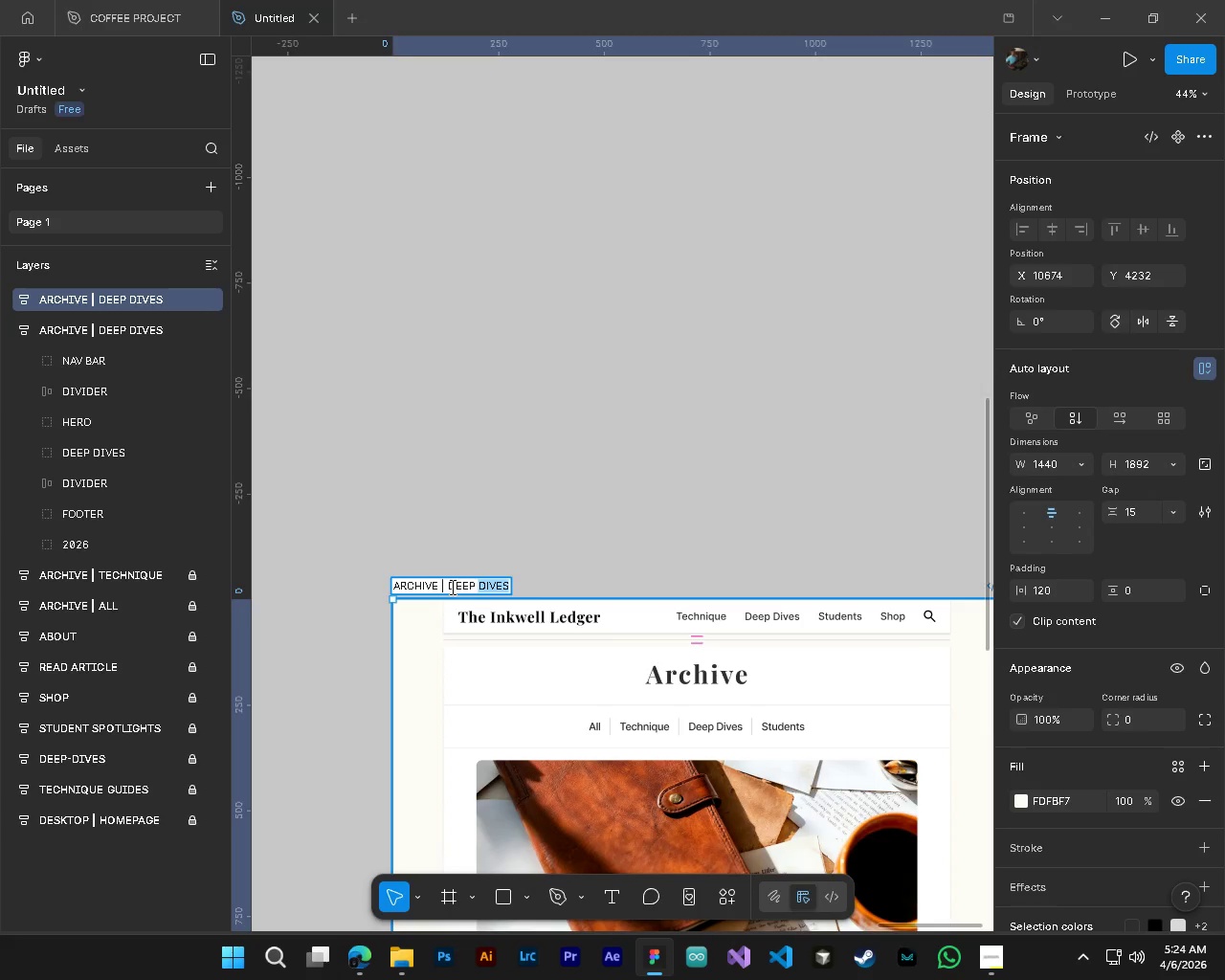 
left_click_drag(start_coordinate=[449, 587], to_coordinate=[532, 589])
 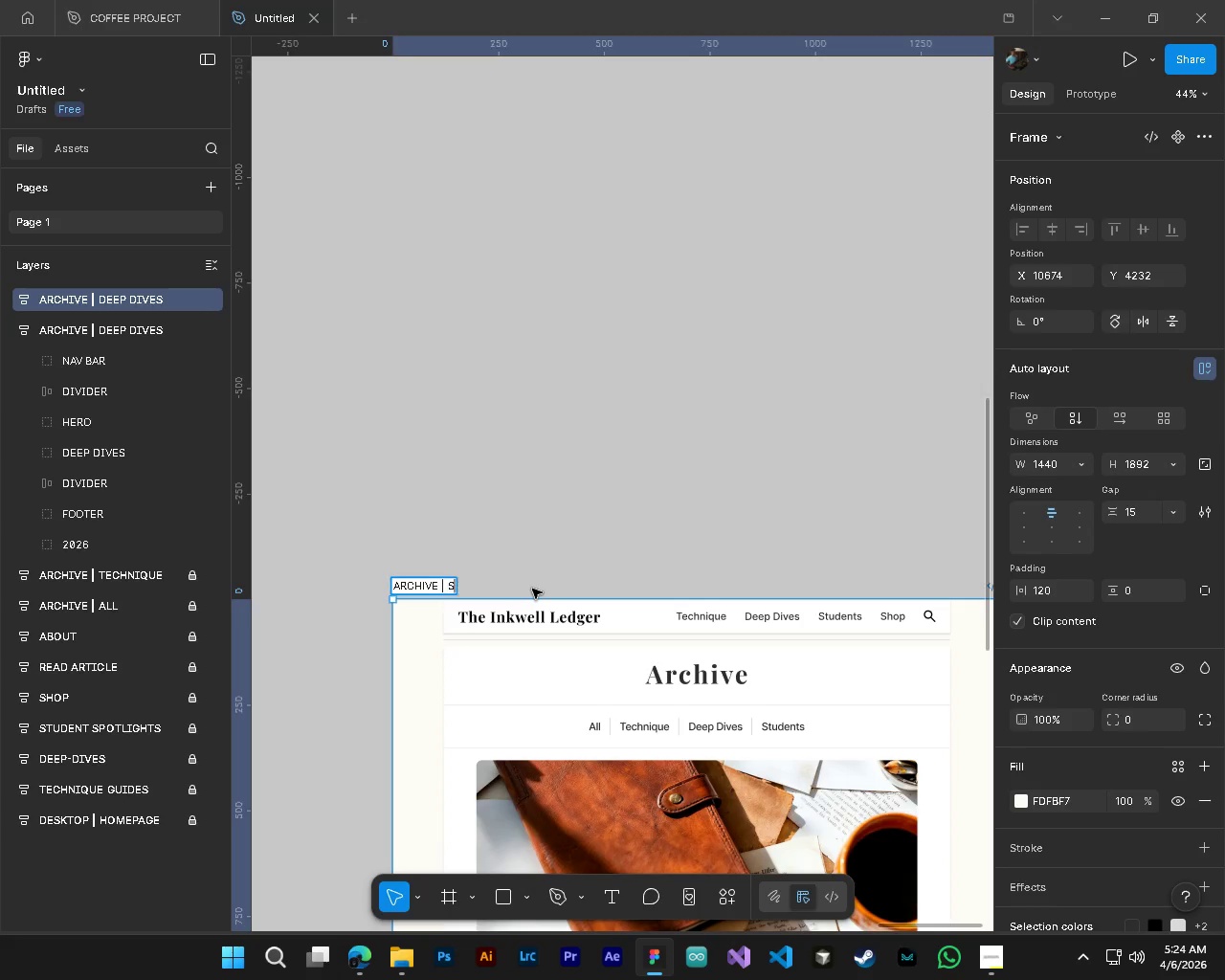 
type(STUDENTS)
 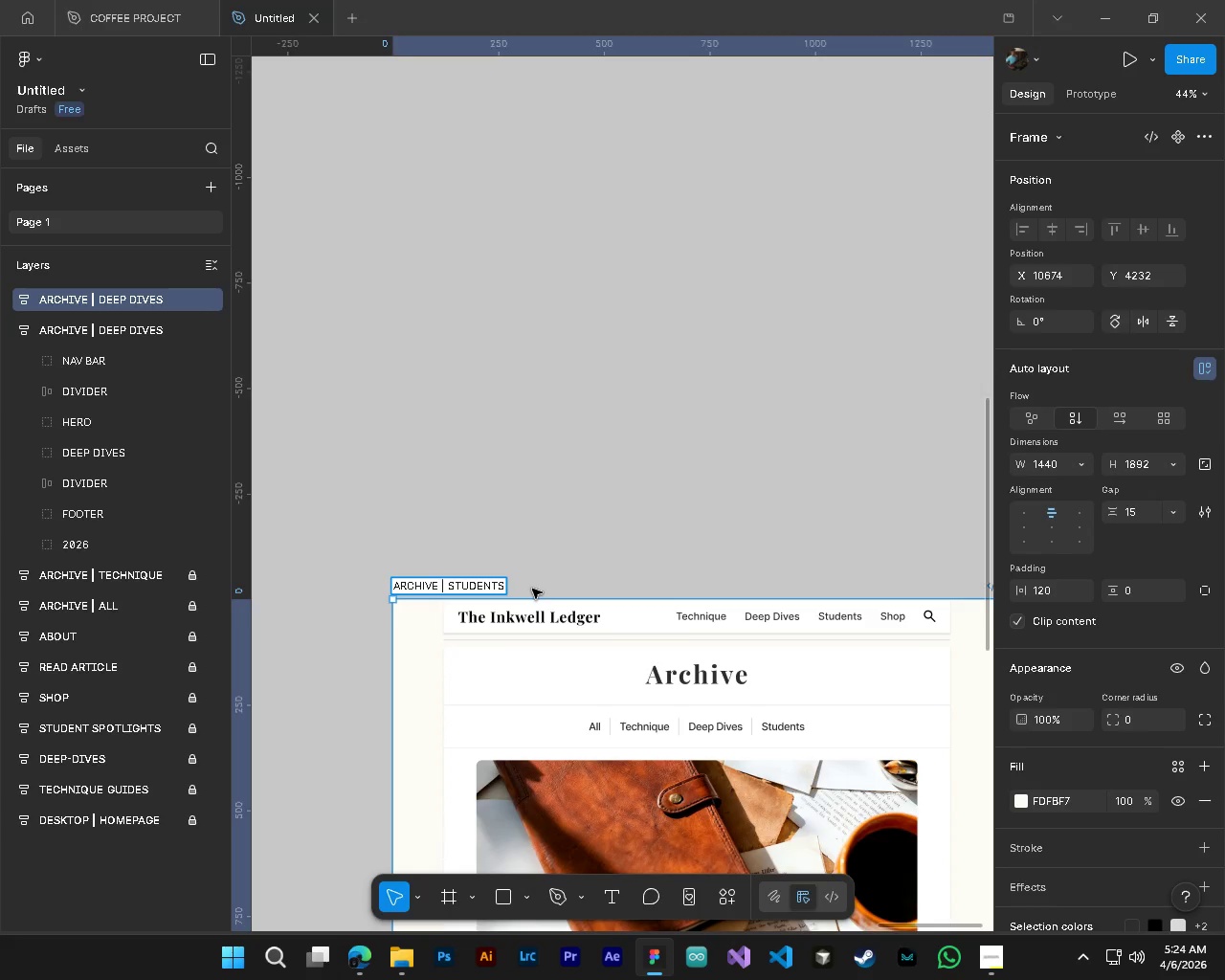 
left_click([546, 553])
 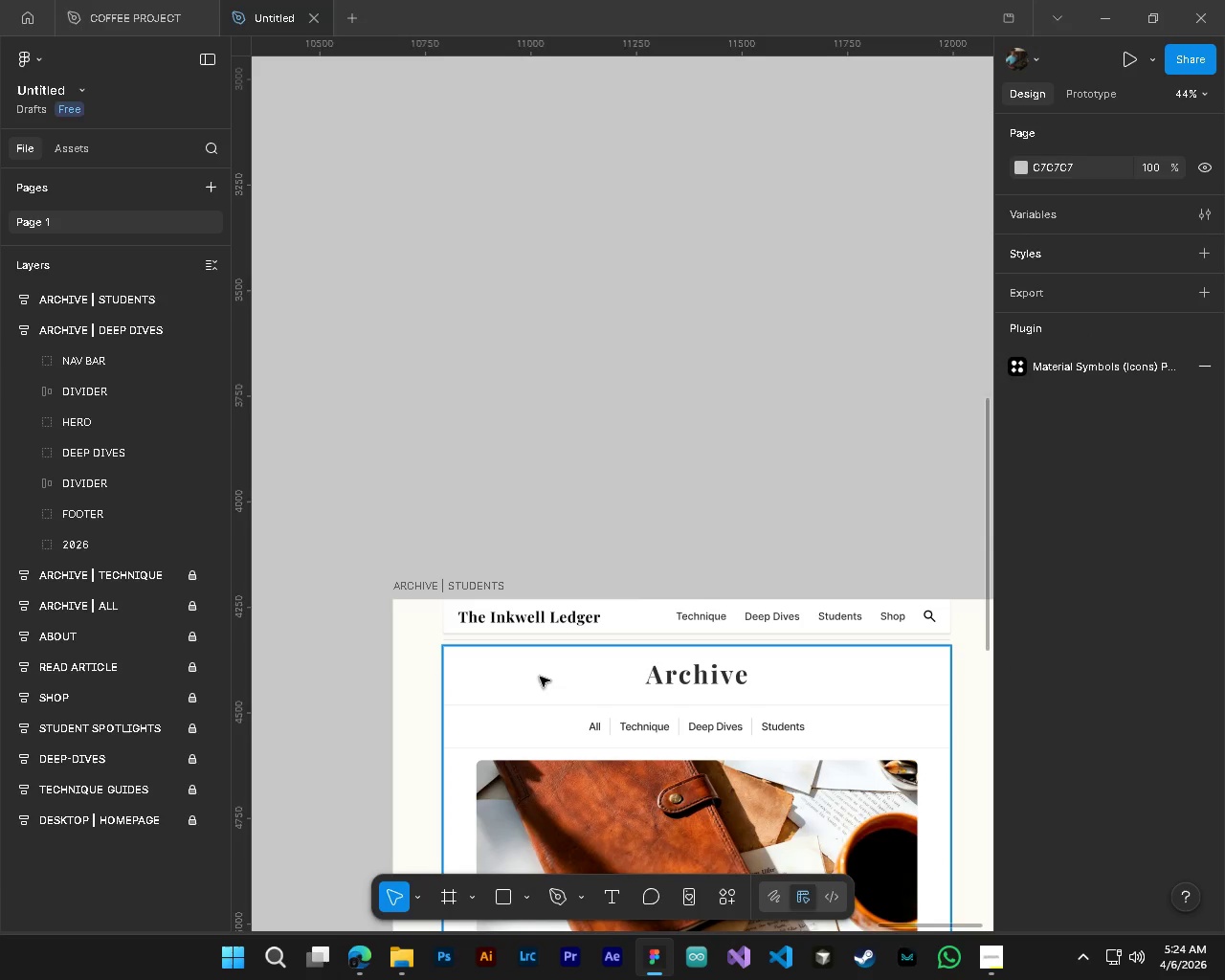 
scroll: coordinate [558, 701], scroll_direction: down, amount: 4.0
 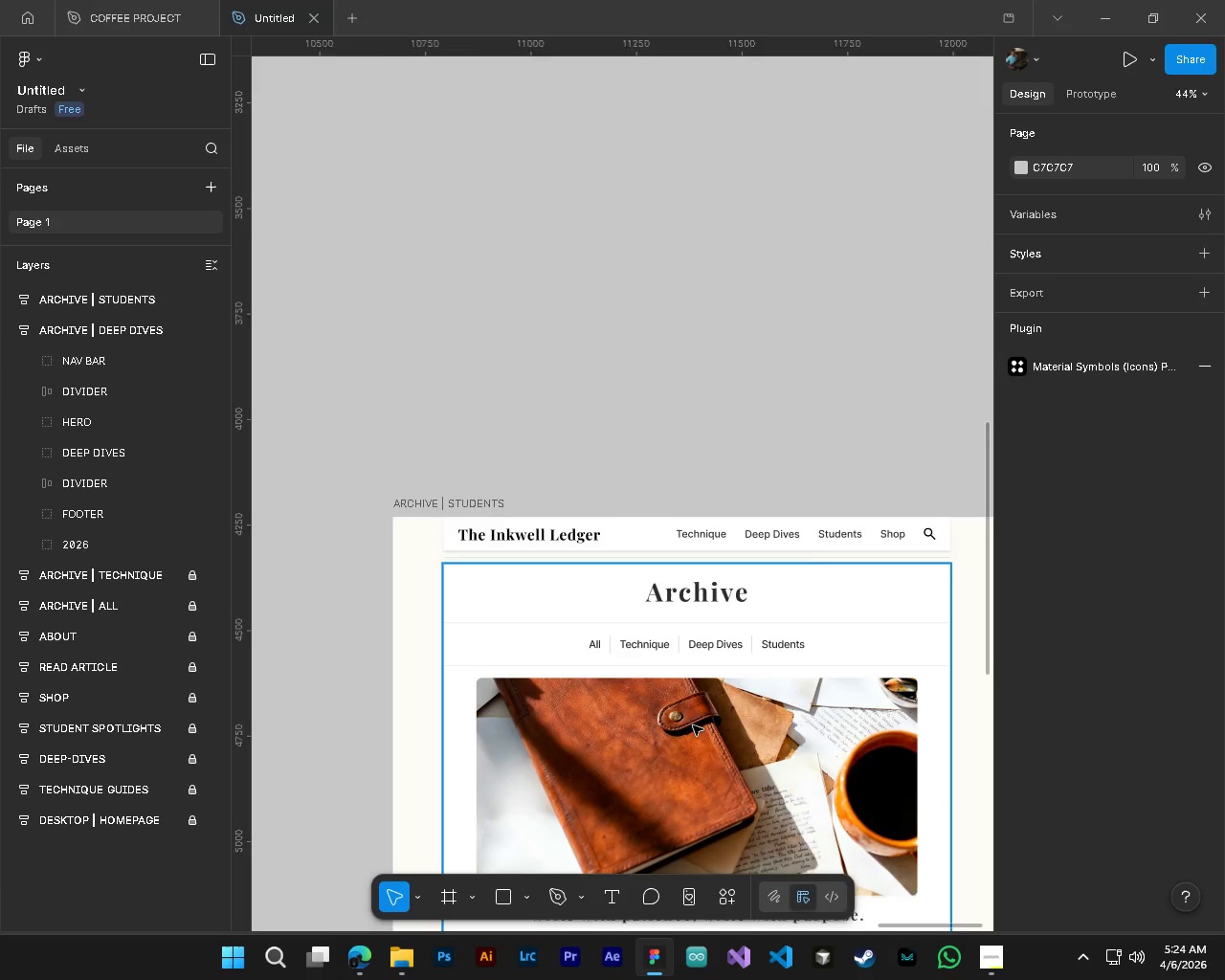 
key(Alt+AltLeft)
 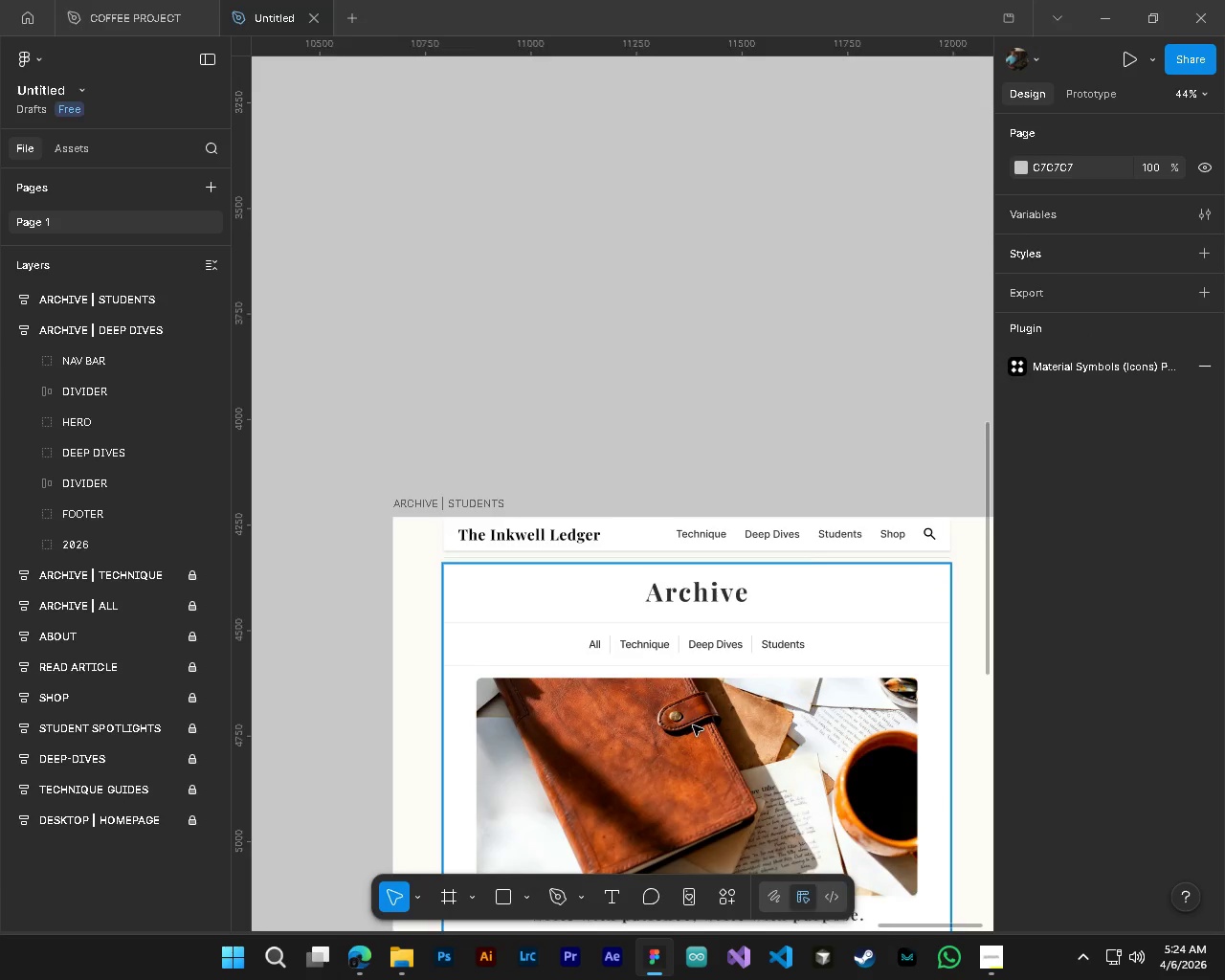 
key(Alt+Control+ControlLeft)
 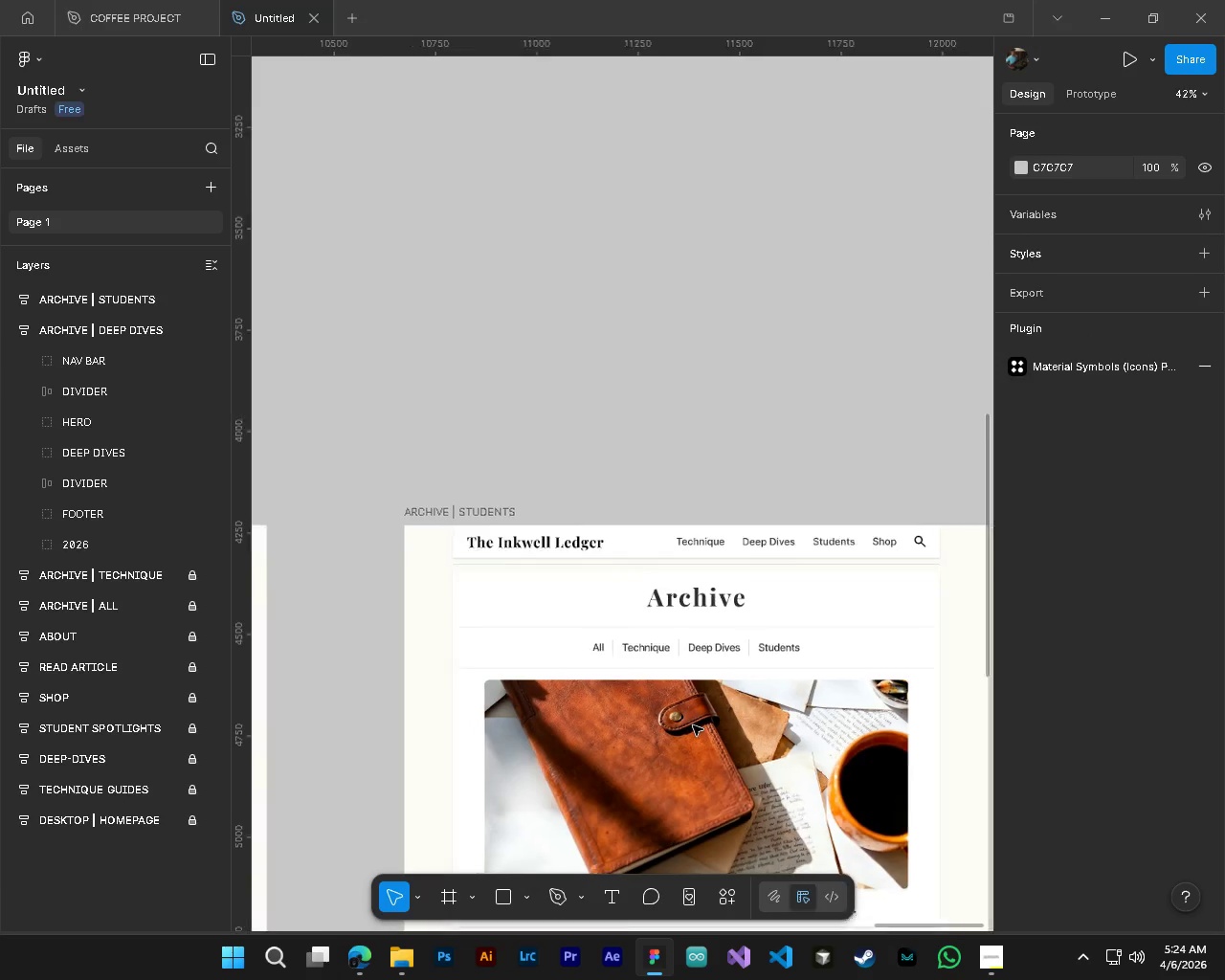 
scroll: coordinate [693, 725], scroll_direction: down, amount: 8.0
 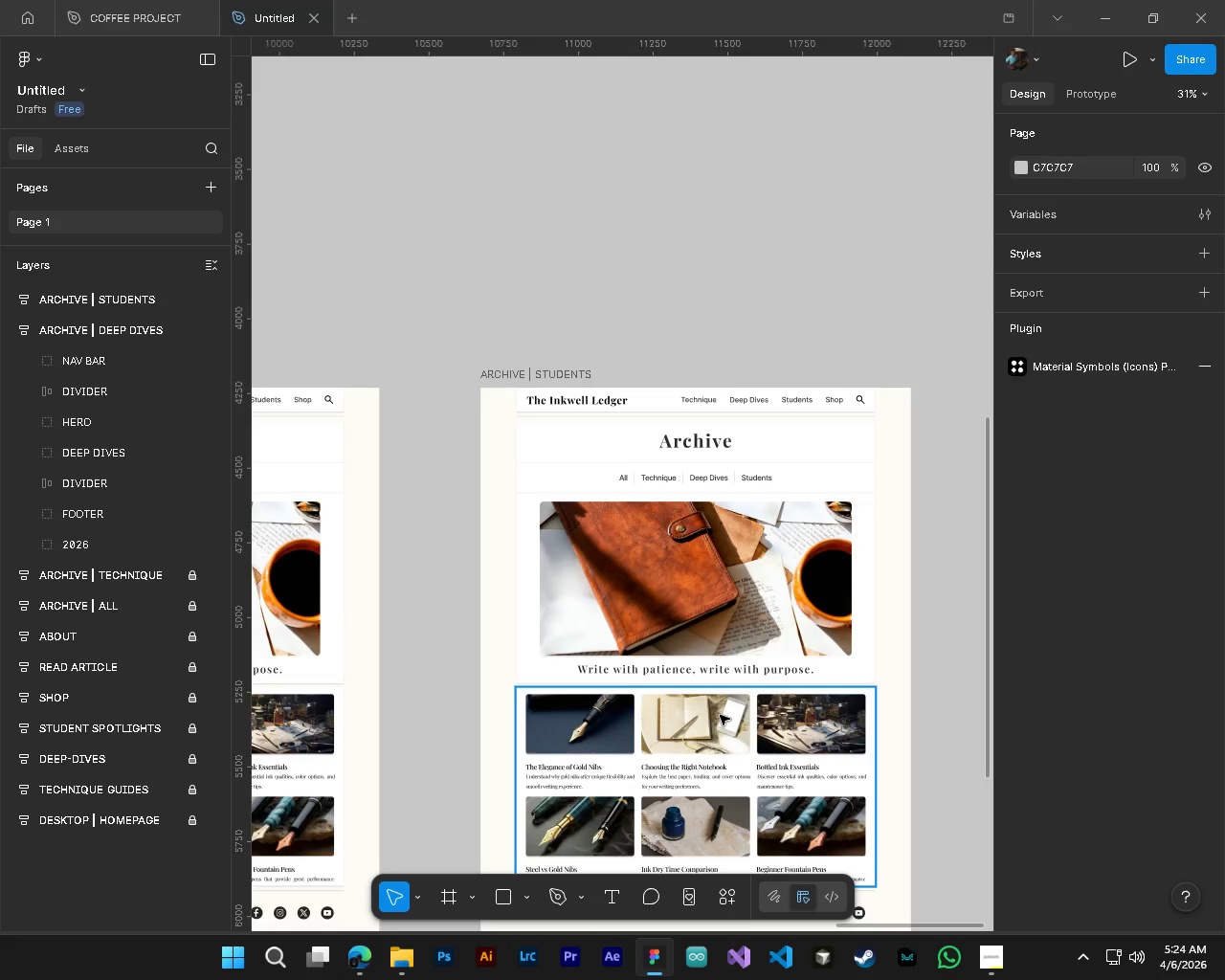 
hold_key(key=ControlLeft, duration=1.03)
 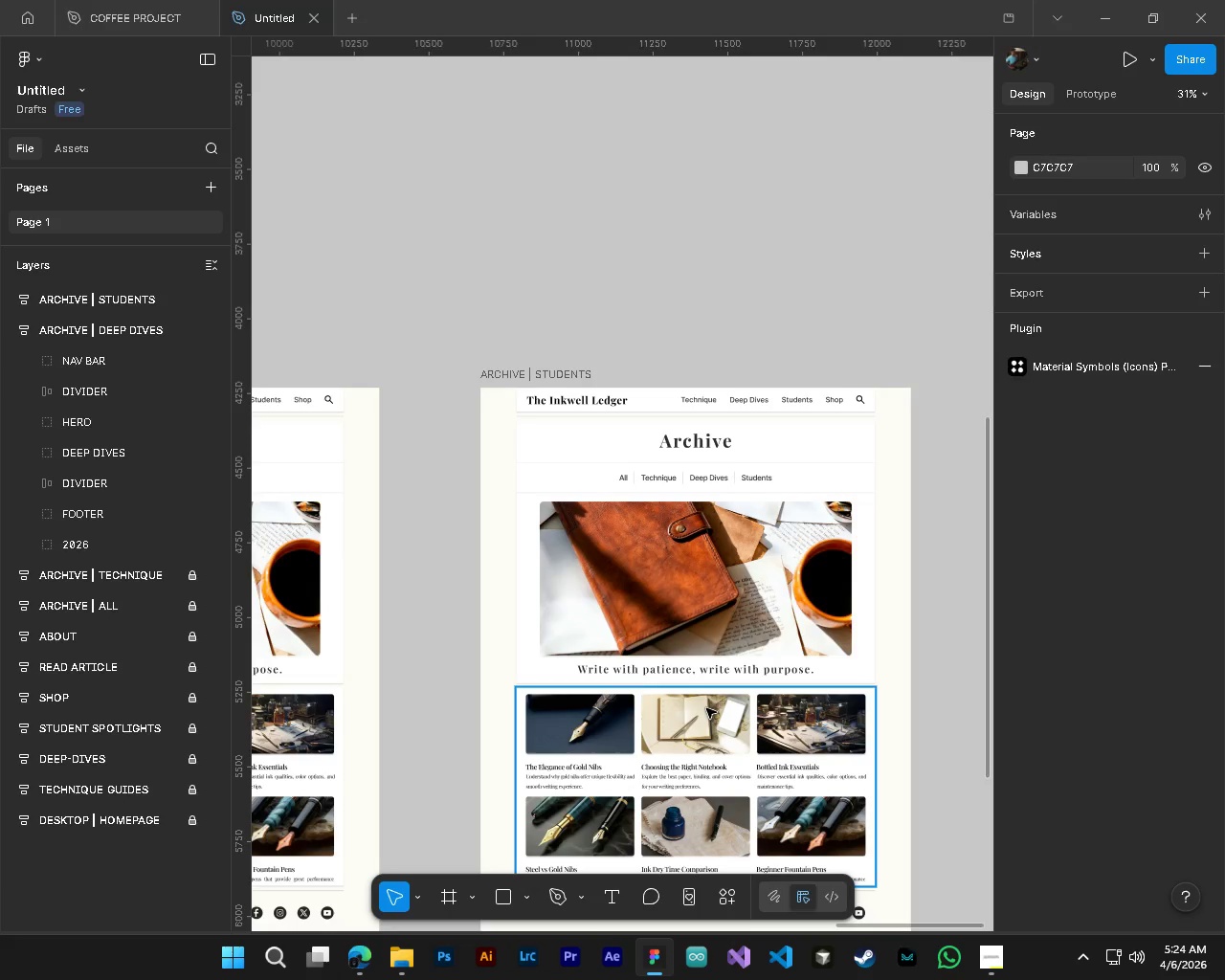 
wait(7.14)
 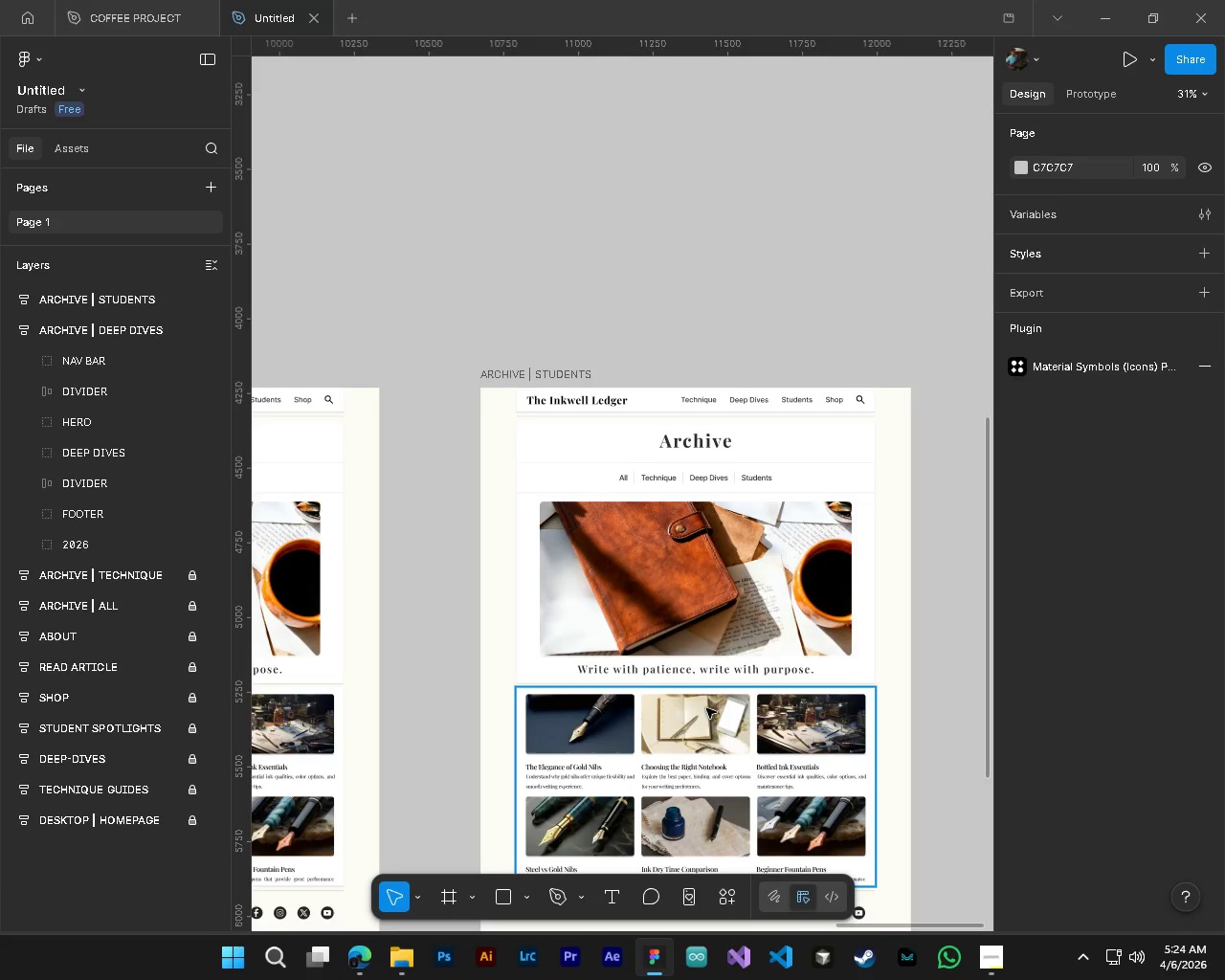 
hold_key(key=ControlLeft, duration=0.36)
hold_key(key=AltLeft, duration=0.31)
hold_key(key=ShiftLeft, duration=0.88)
scroll: coordinate [734, 698], scroll_direction: up, amount: 3.0
 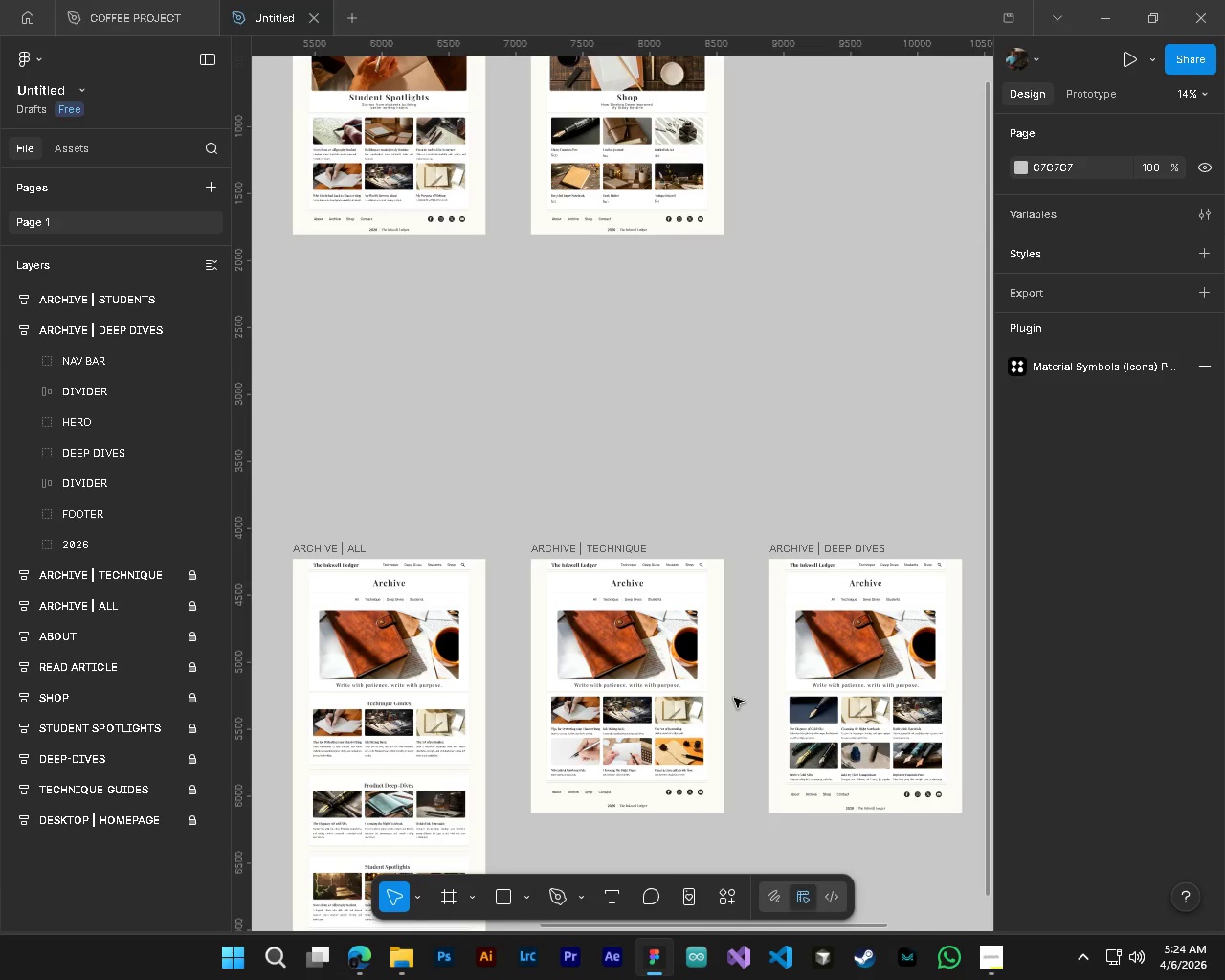 
key(CapsLock)
 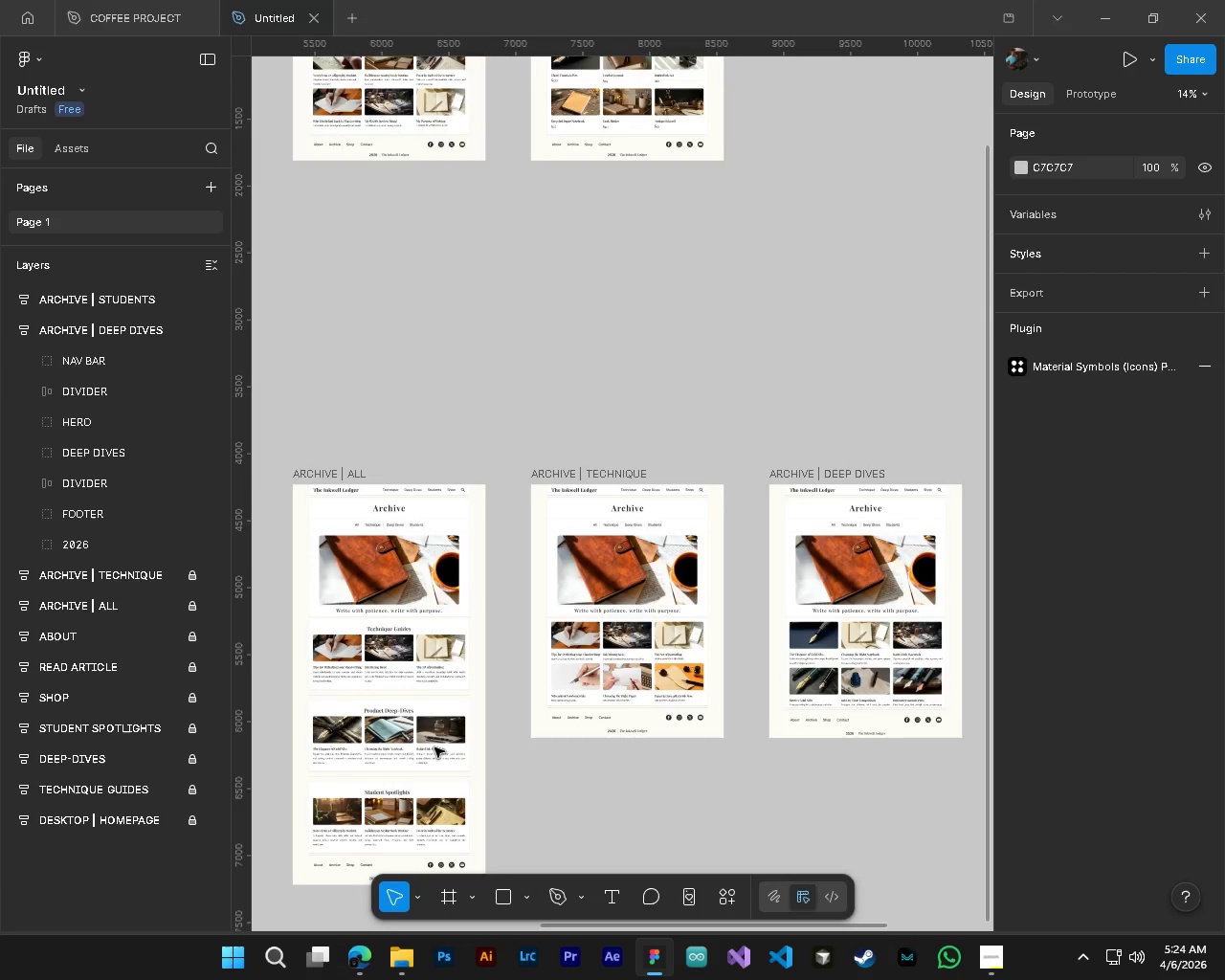 
scroll: coordinate [434, 747], scroll_direction: down, amount: 4.0
 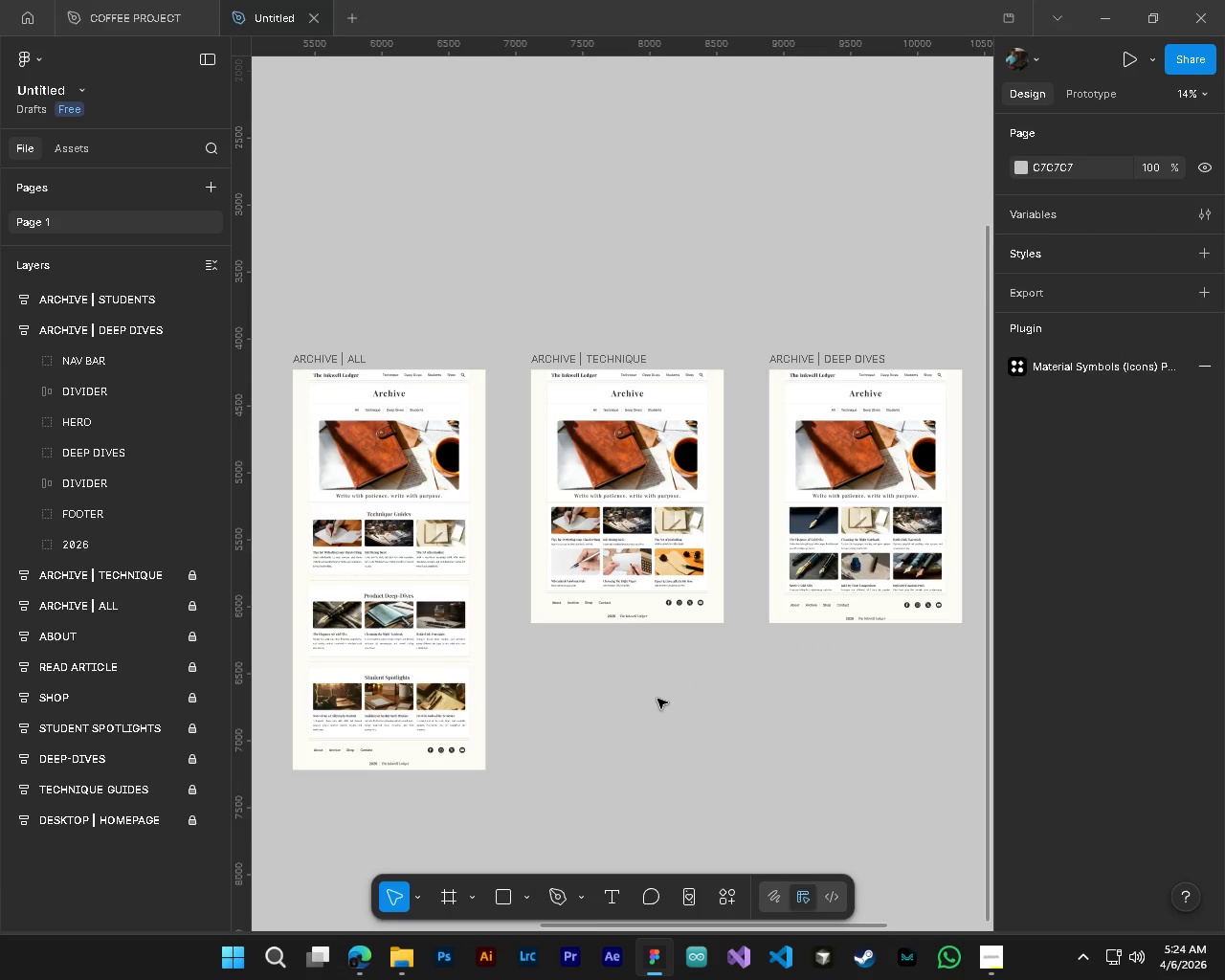 
hold_key(key=AltLeft, duration=0.64)
hold_key(key=ControlLeft, duration=0.7)
scroll: coordinate [657, 699], scroll_direction: down, amount: 5.0
 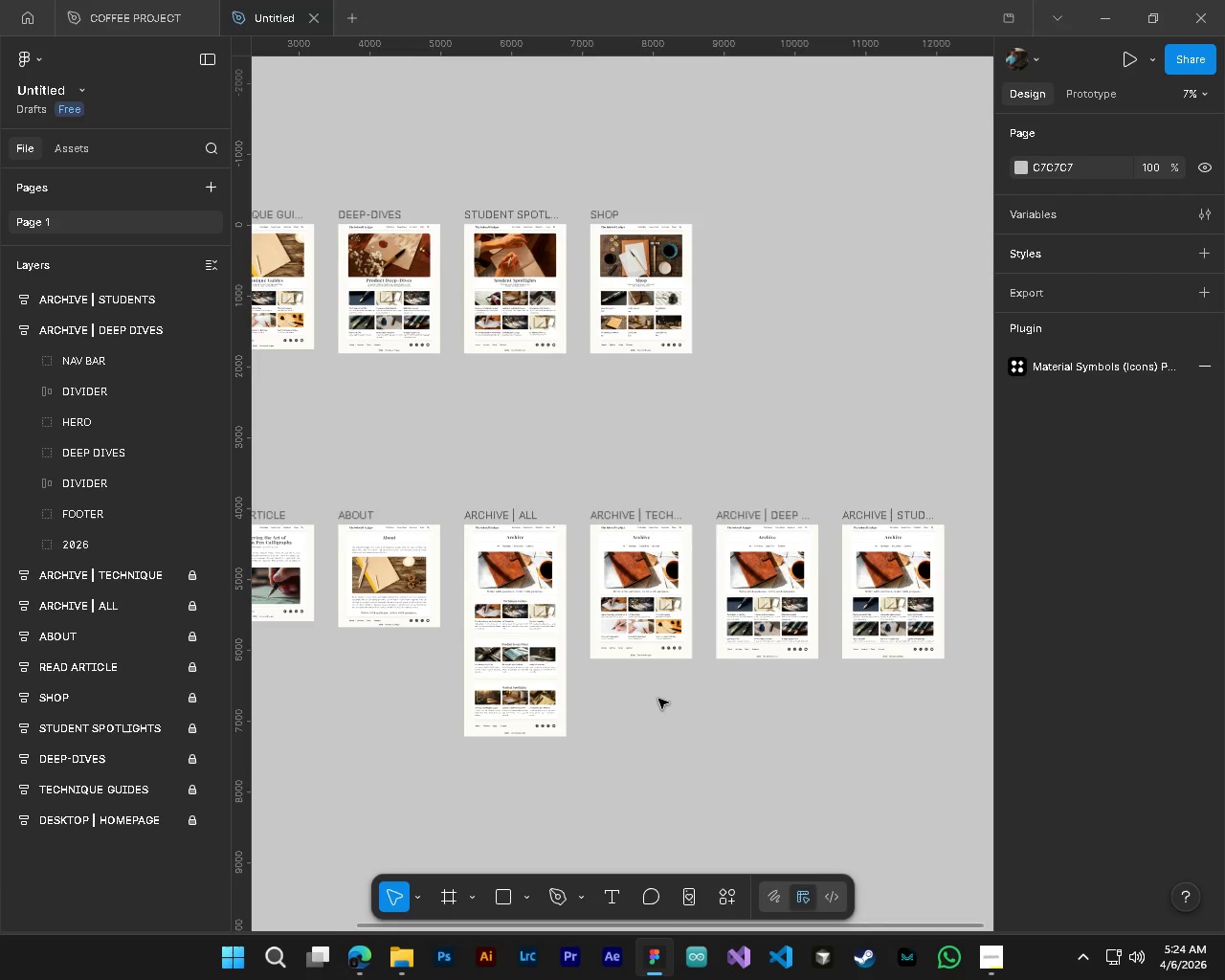 
hold_key(key=ShiftLeft, duration=0.31)
 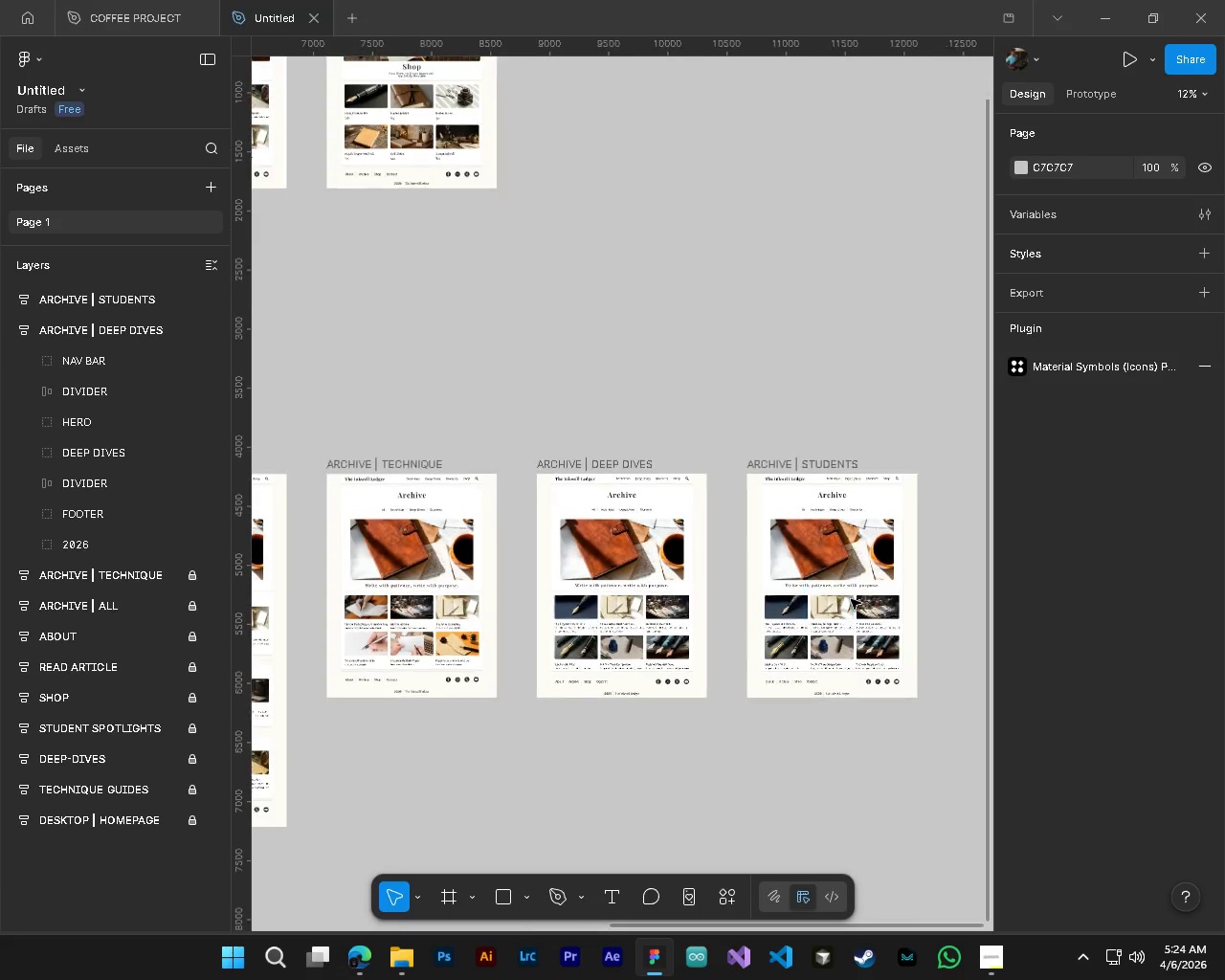 
hold_key(key=ControlLeft, duration=0.84)
 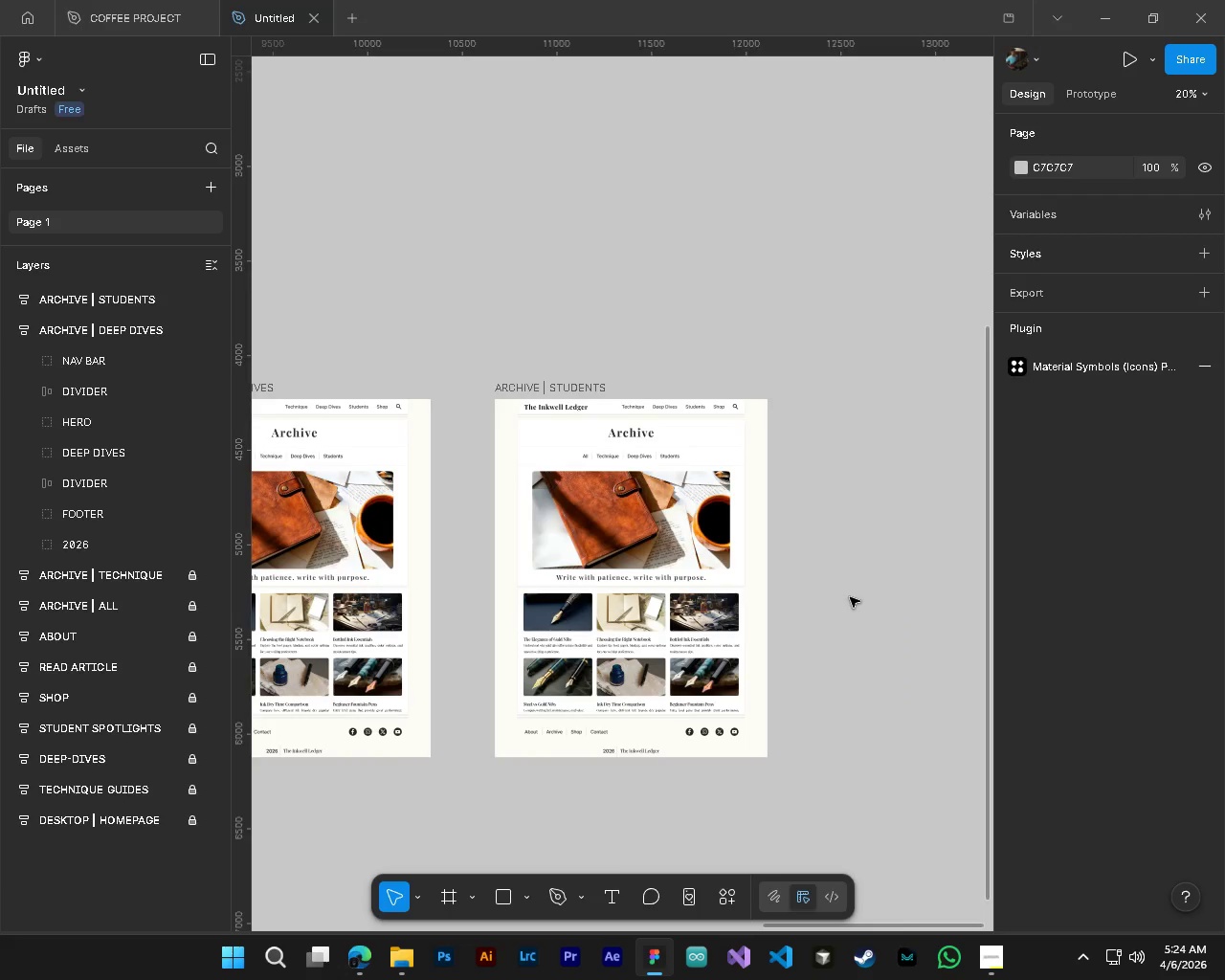 
hold_key(key=AltLeft, duration=0.75)
 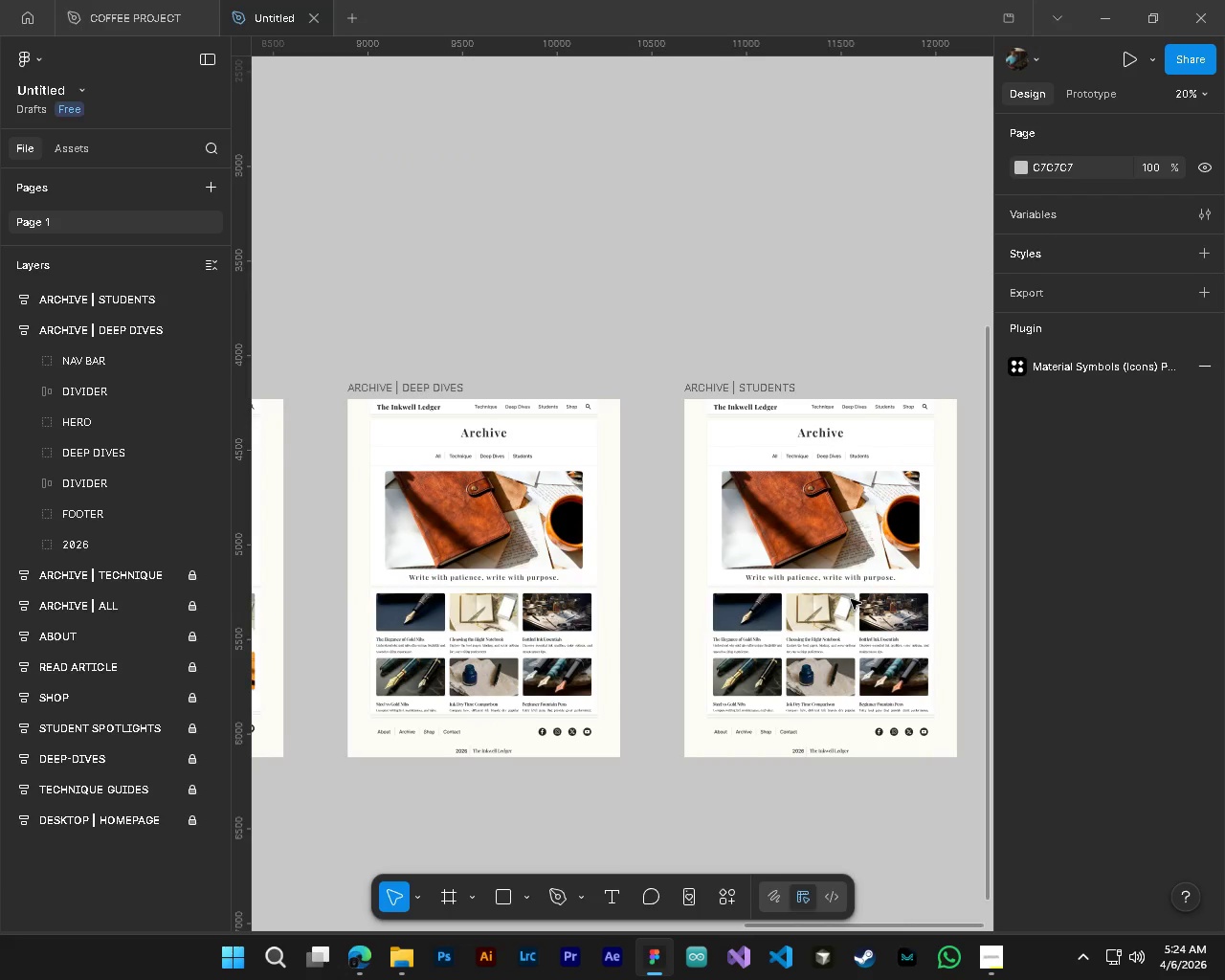 
hold_key(key=ShiftLeft, duration=0.38)
 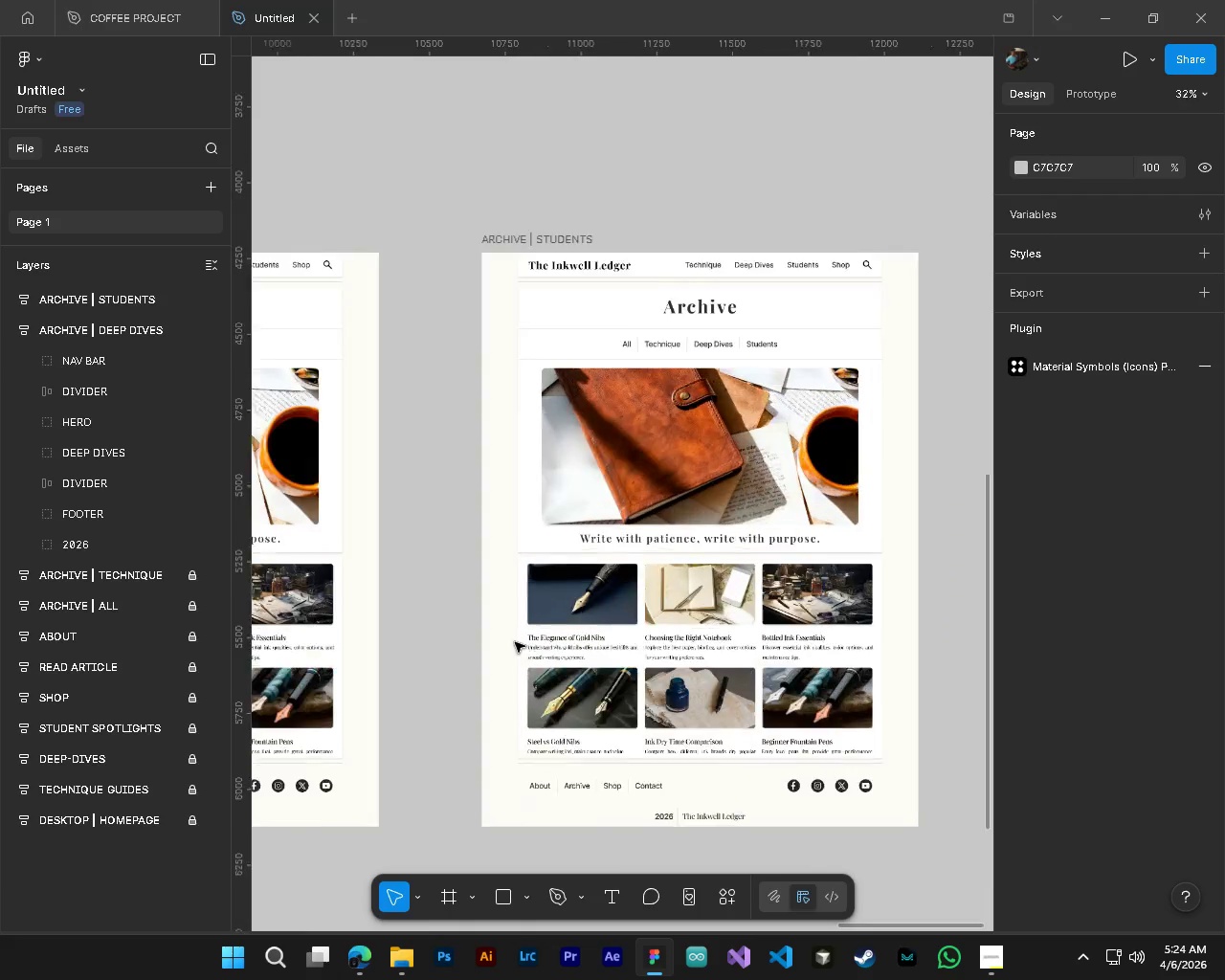 
scroll: coordinate [851, 599], scroll_direction: up, amount: 6.0
 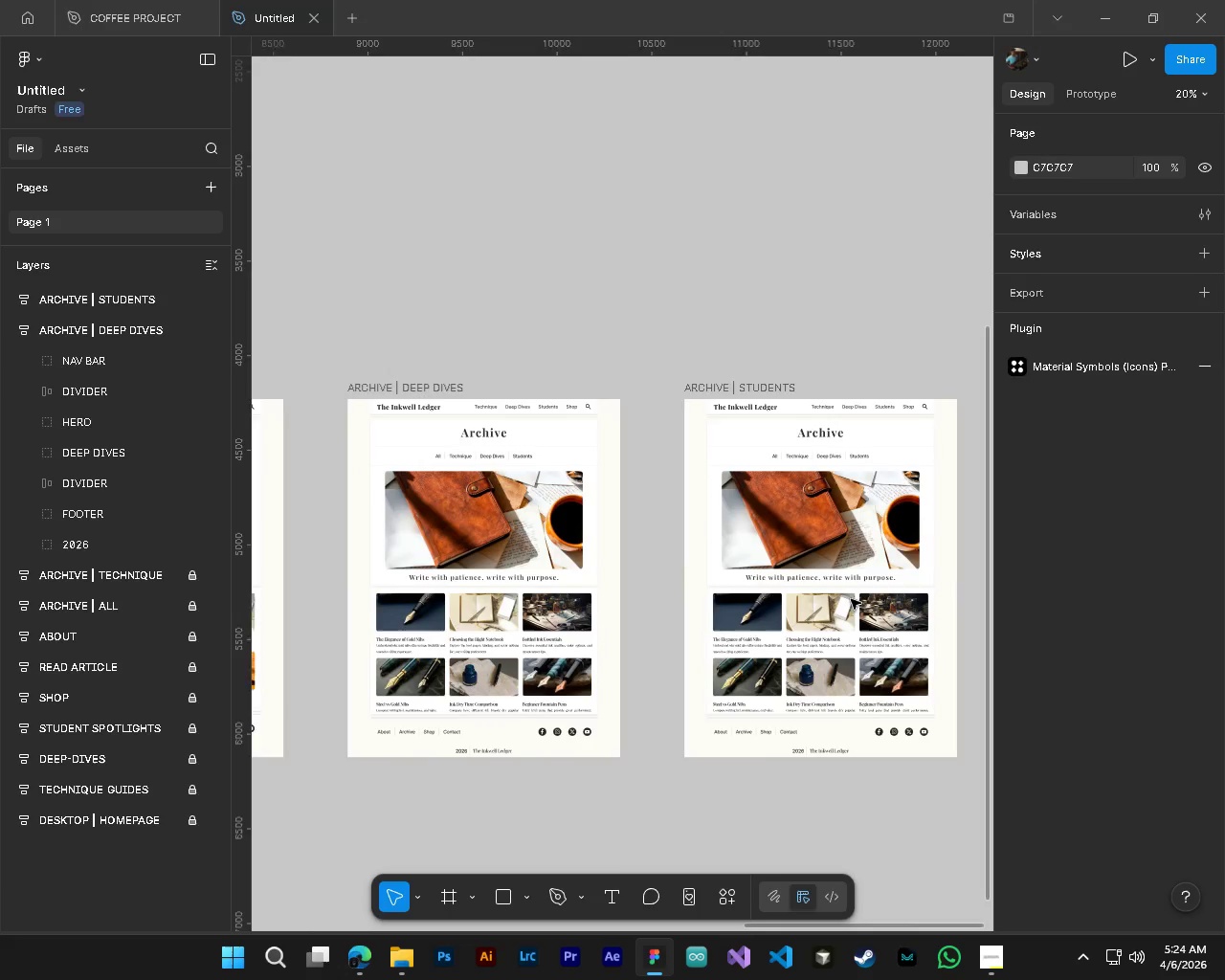 
hold_key(key=AltLeft, duration=1.06)
 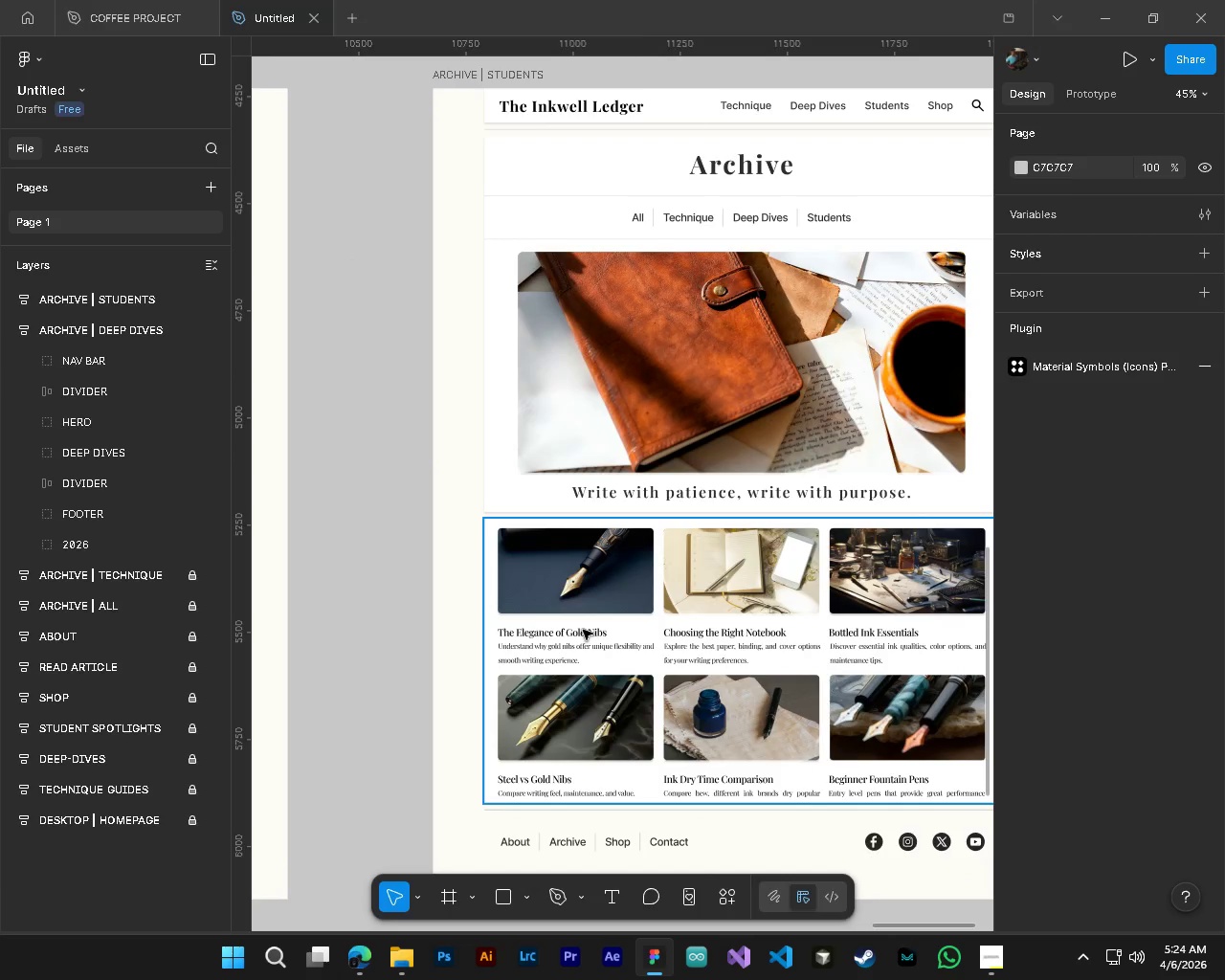 
hold_key(key=ControlLeft, duration=1.11)
 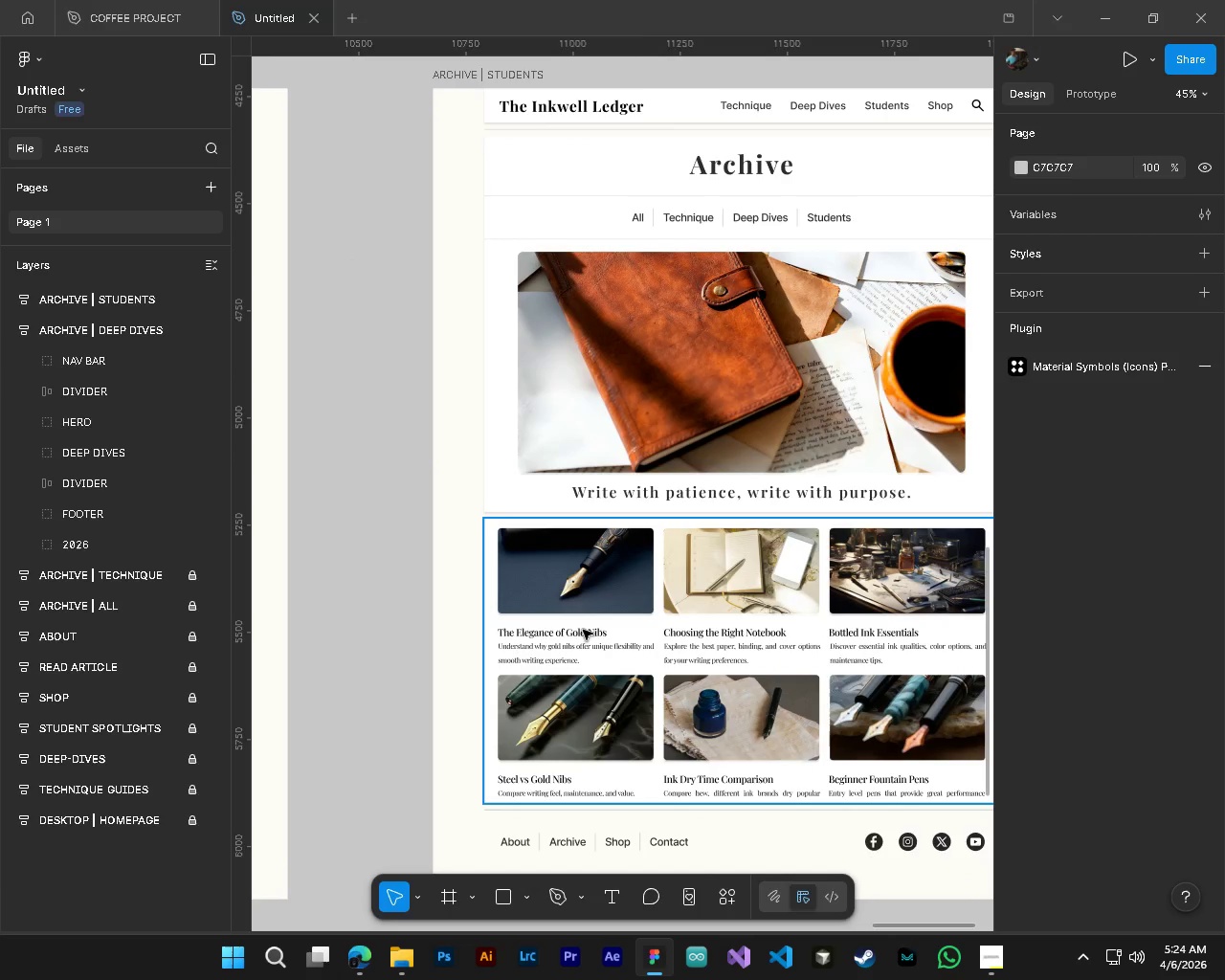 
scroll: coordinate [851, 599], scroll_direction: down, amount: 4.0
 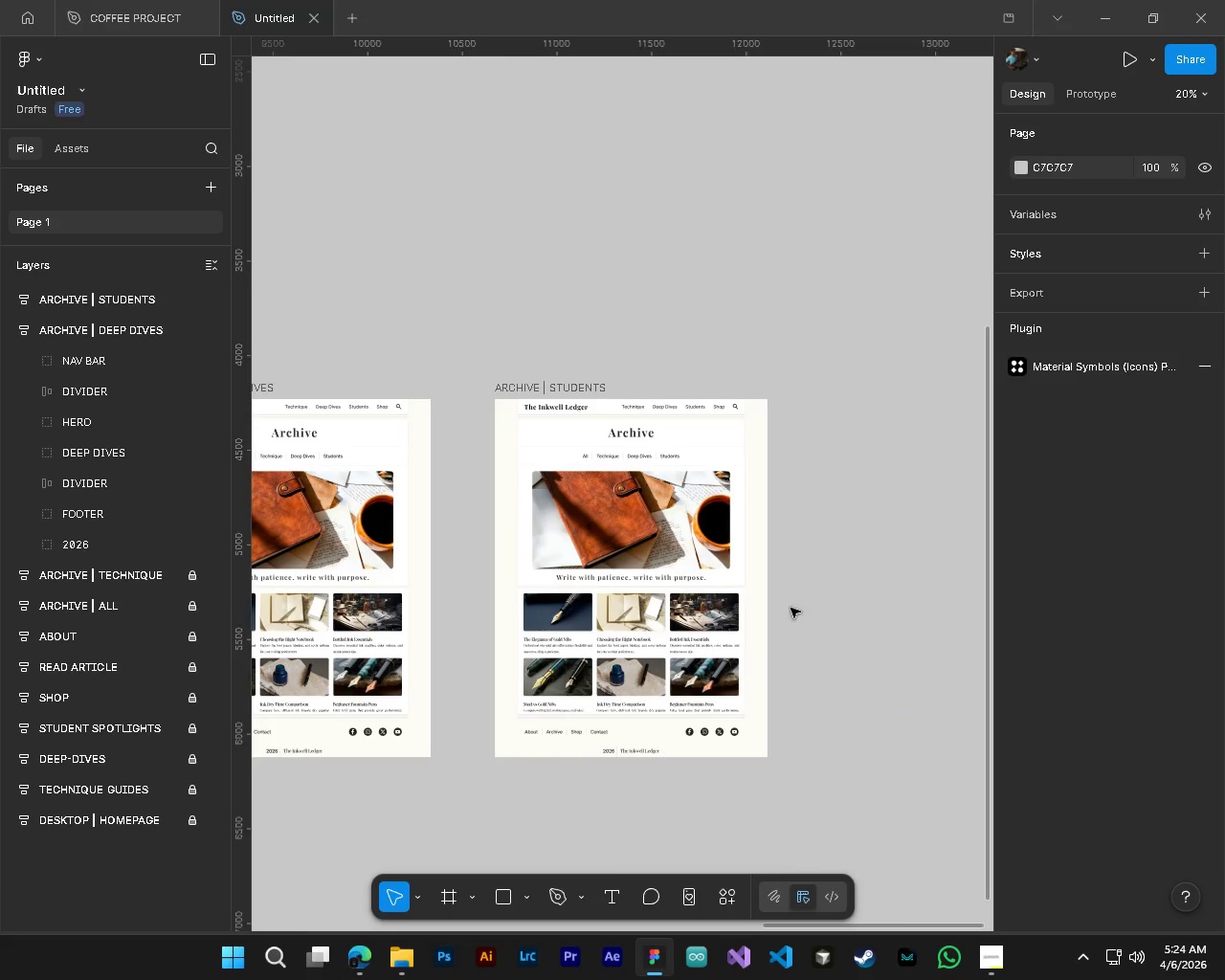 
scroll: coordinate [613, 654], scroll_direction: up, amount: 8.0
 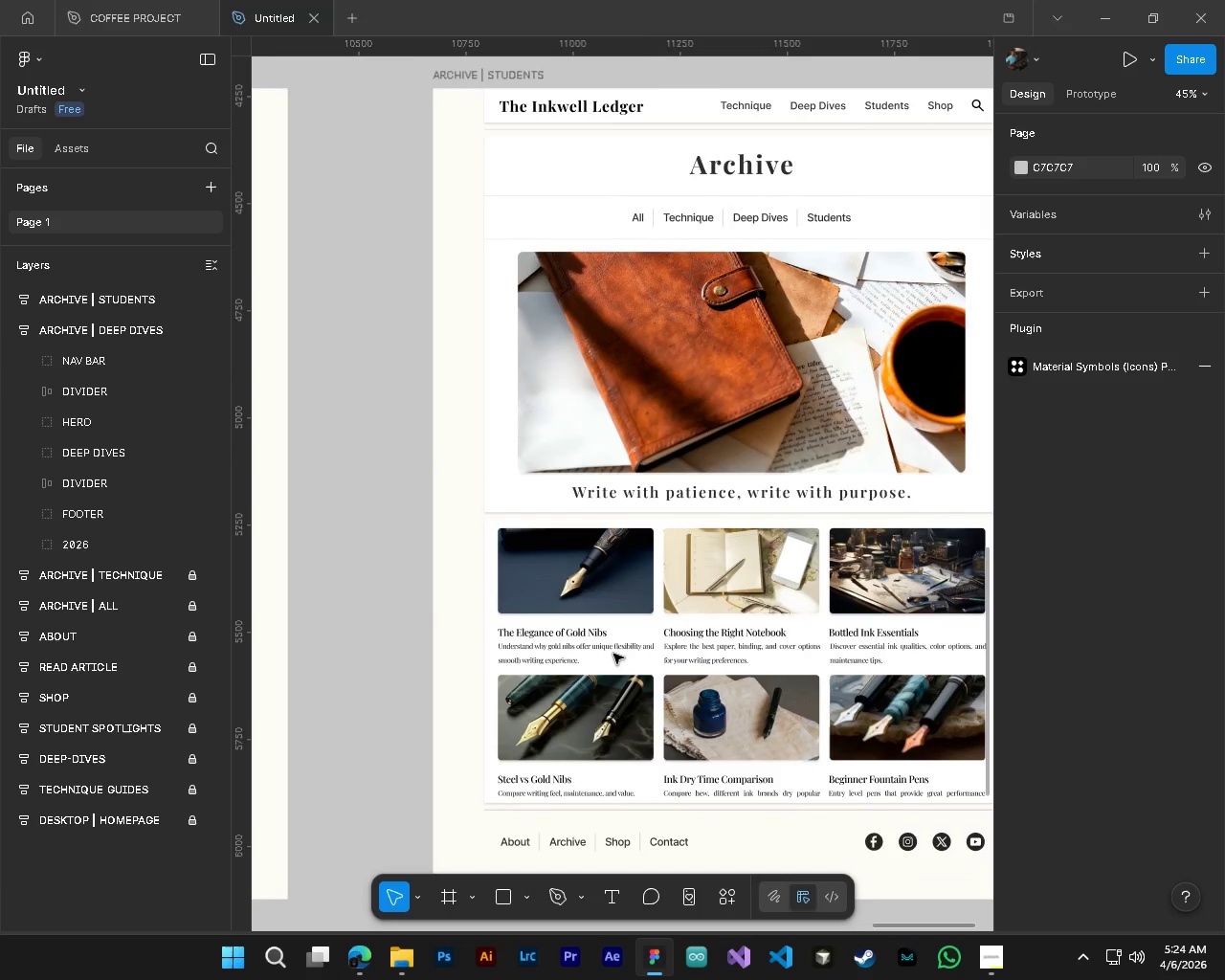 
hold_key(key=ShiftLeft, duration=0.75)
 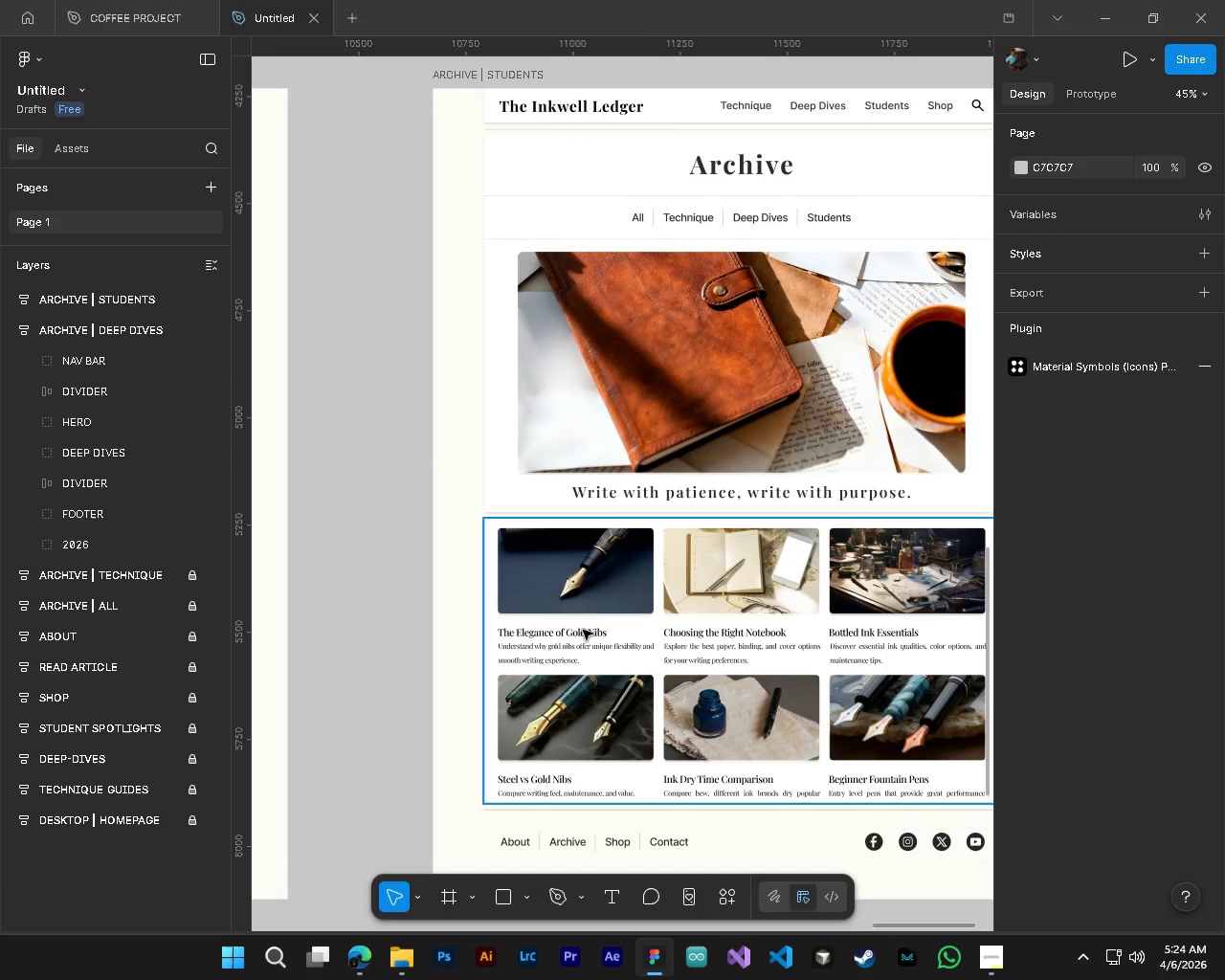 
hold_key(key=ControlLeft, duration=0.44)
 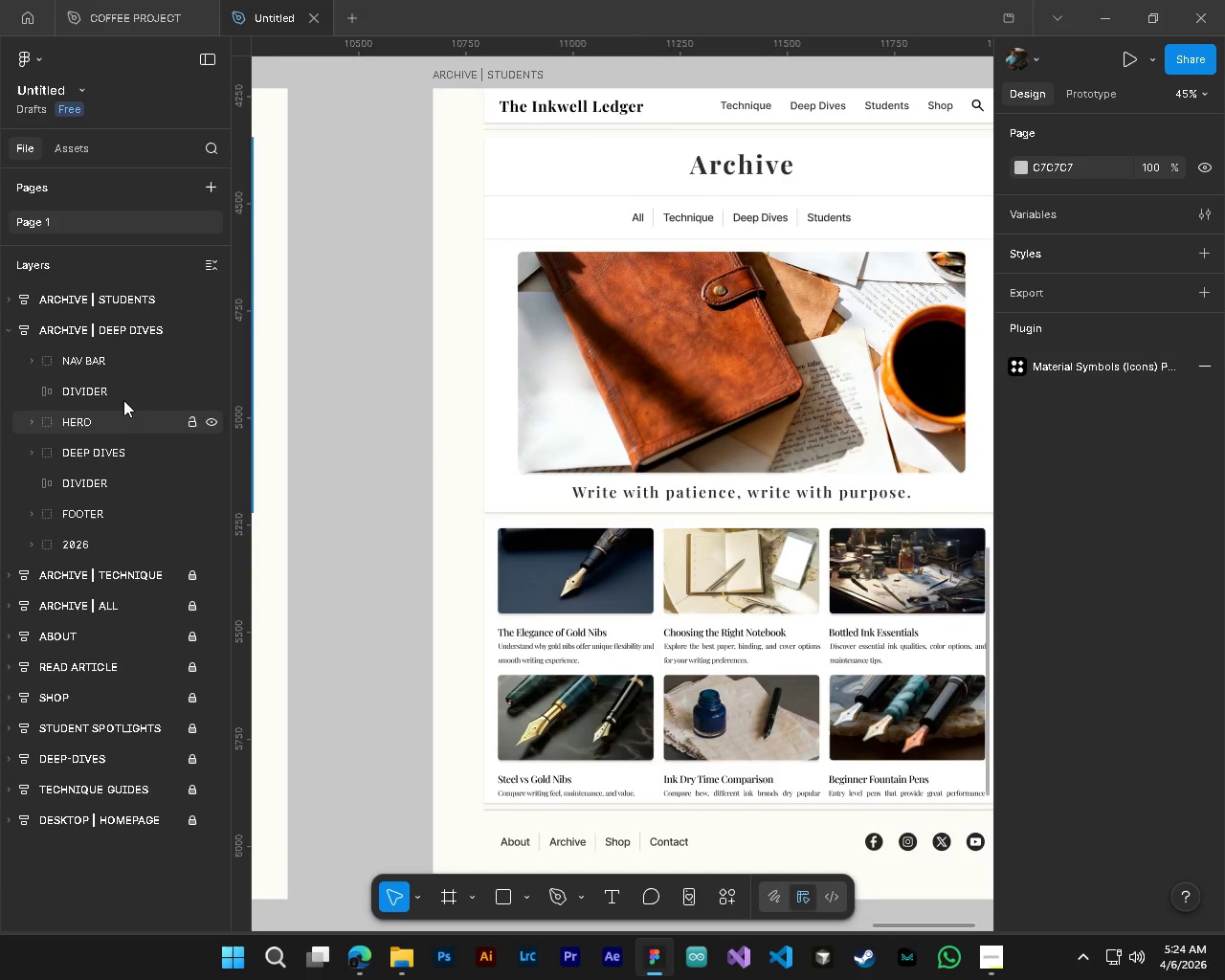 
hold_key(key=AltLeft, duration=0.34)
 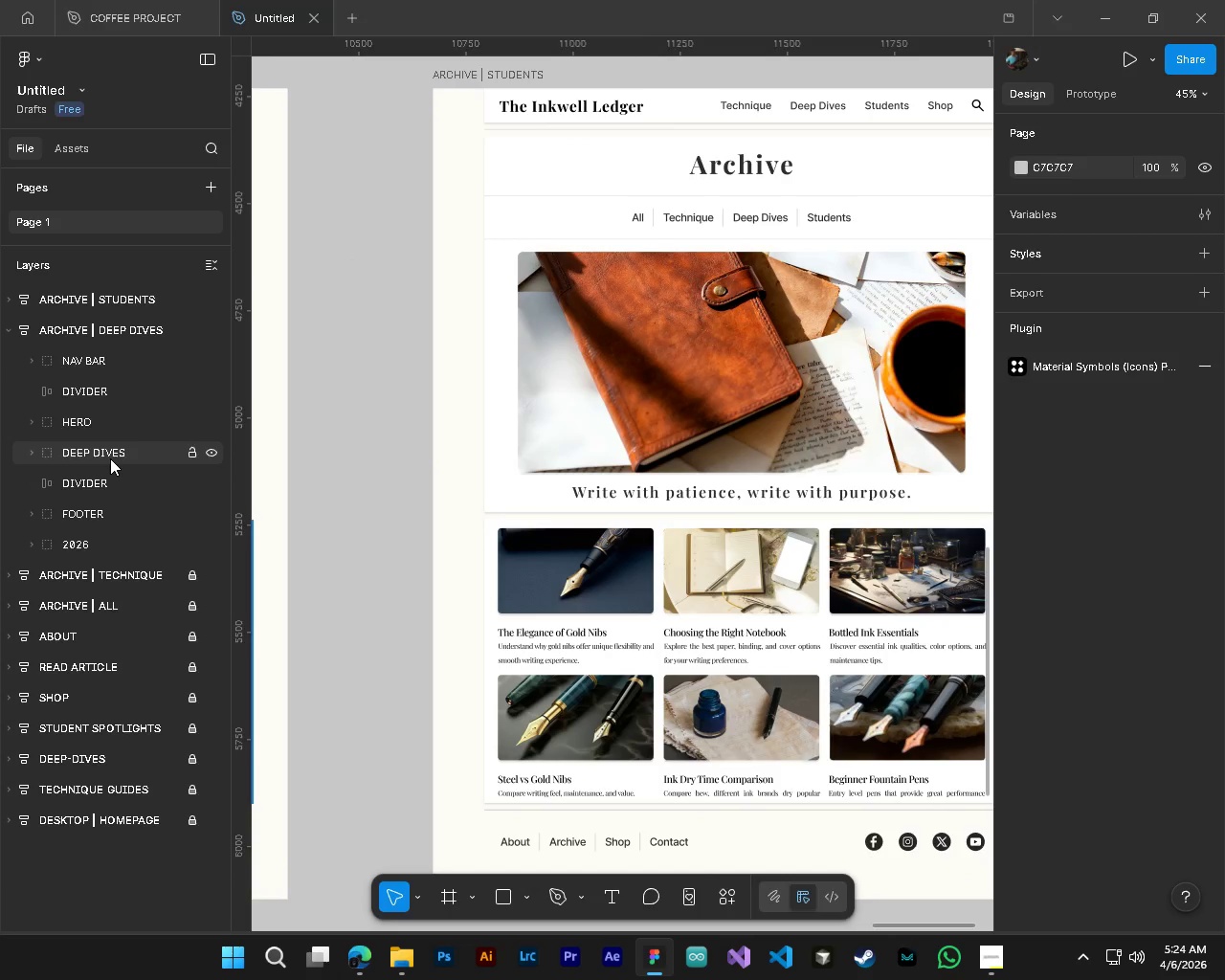 
left_click([110, 458])
 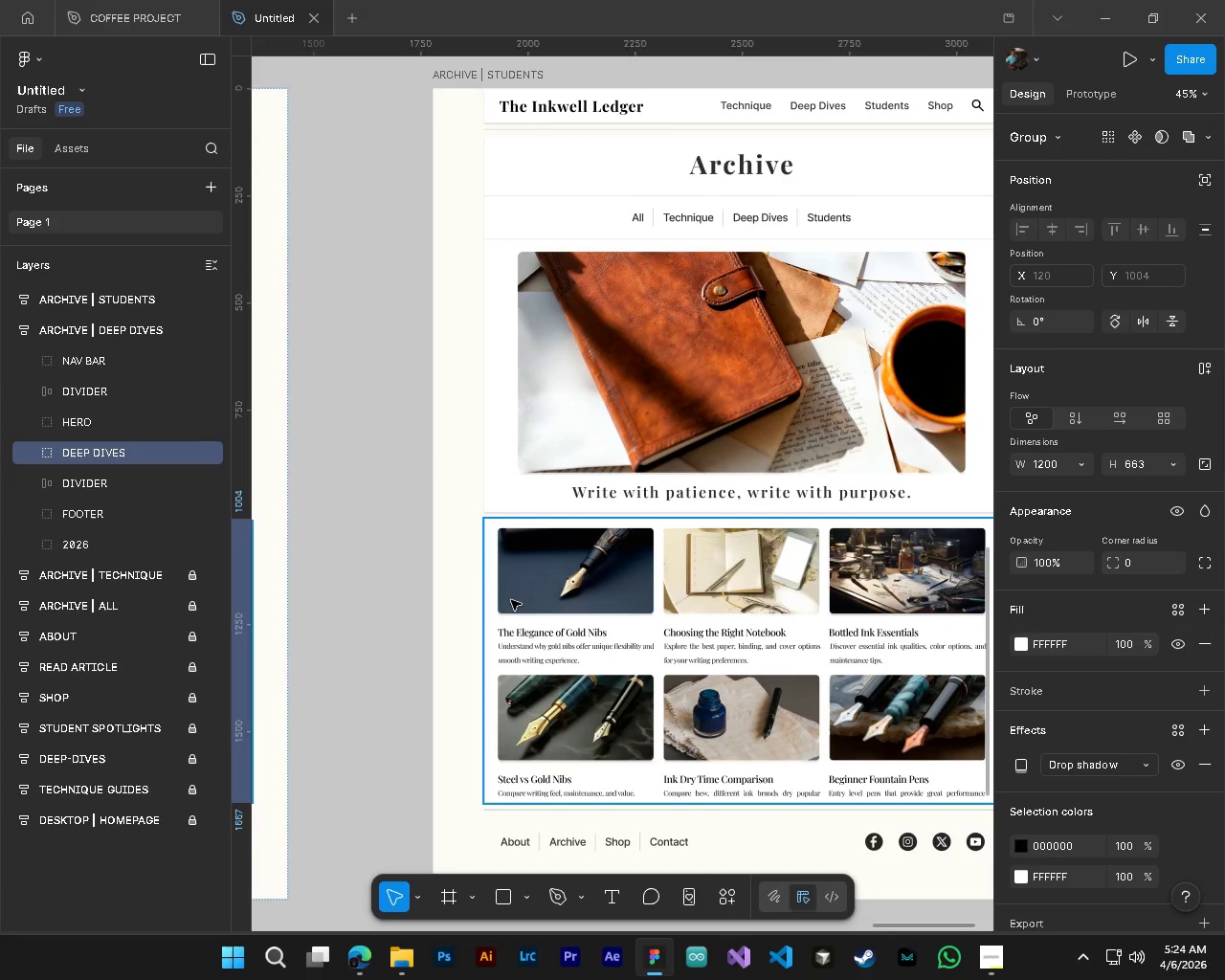 
left_click([511, 600])
 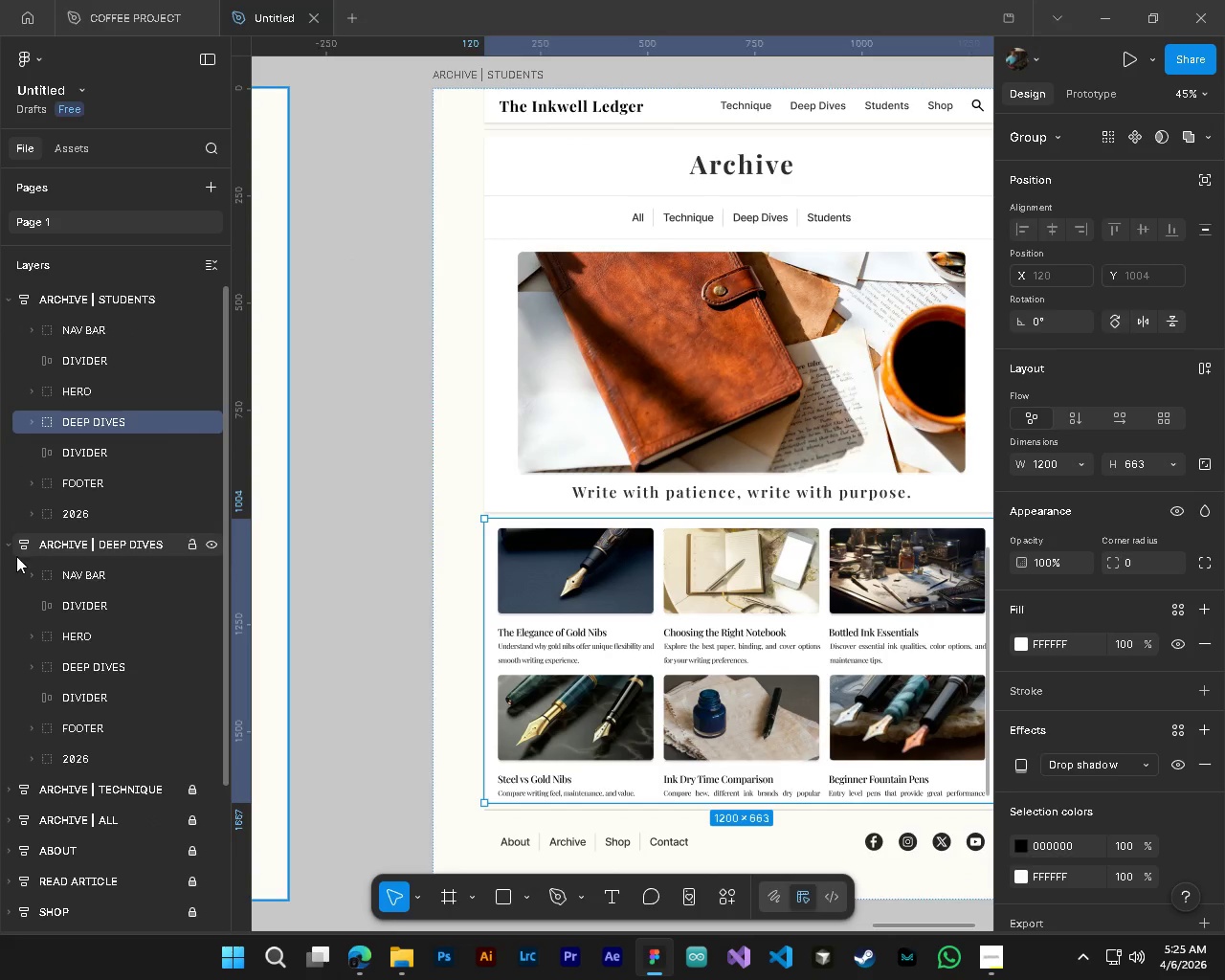 
left_click([8, 552])
 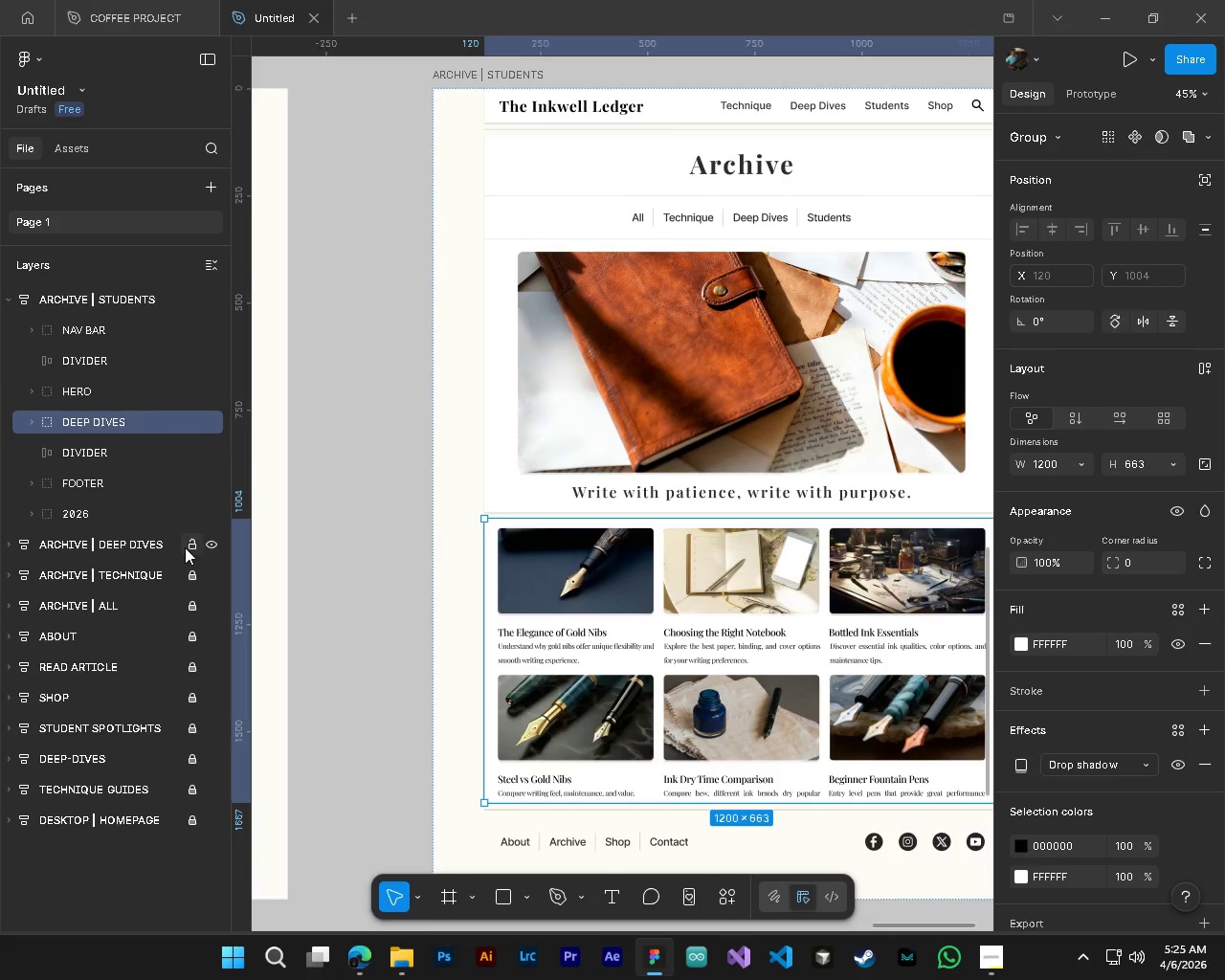 
left_click([196, 546])
 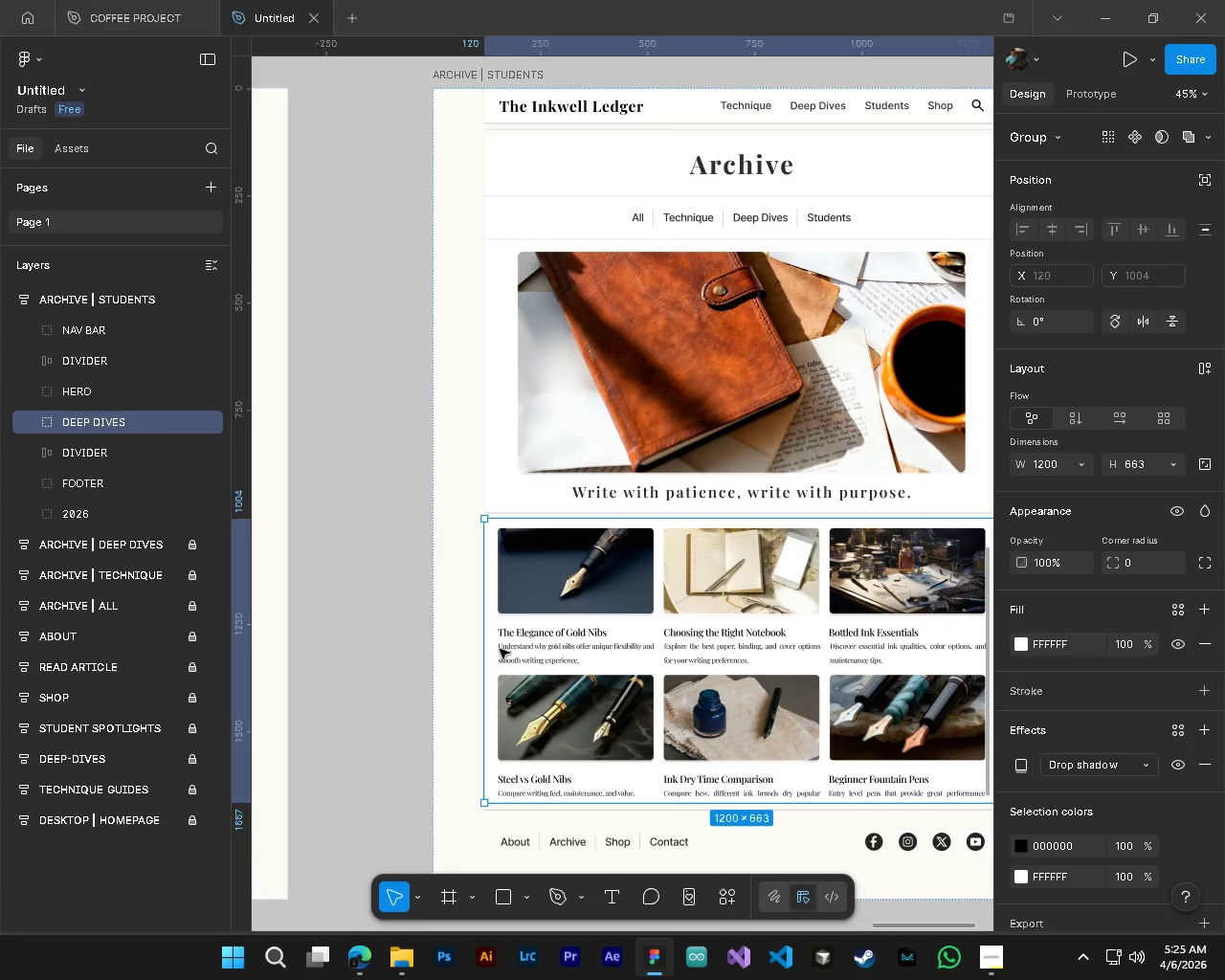 
hold_key(key=AltLeft, duration=1.41)
hold_key(key=ControlLeft, duration=1.41)
scroll: coordinate [559, 680], scroll_direction: down, amount: 5.0
 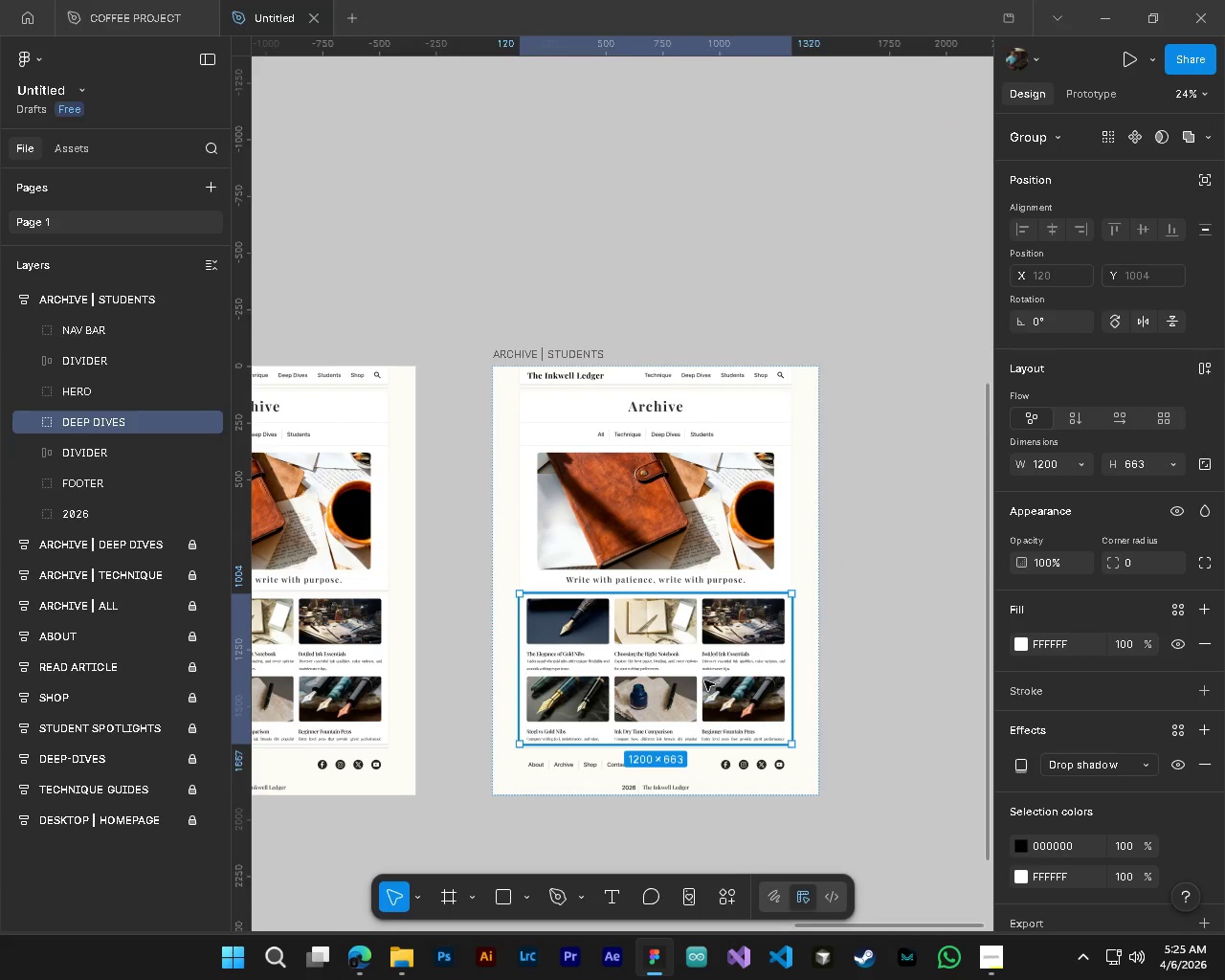 
key(Delete)
 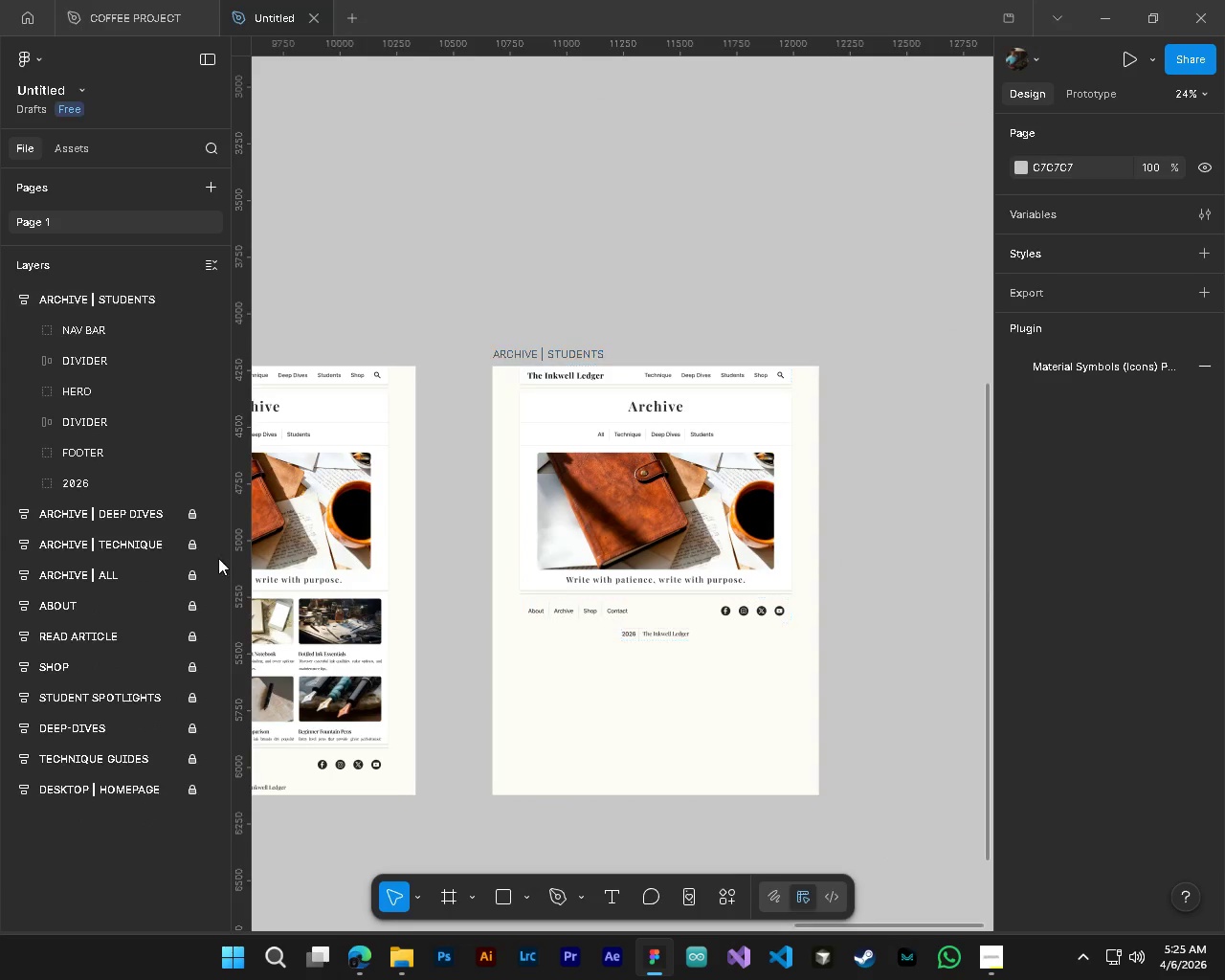 
key(Control+ControlLeft)
 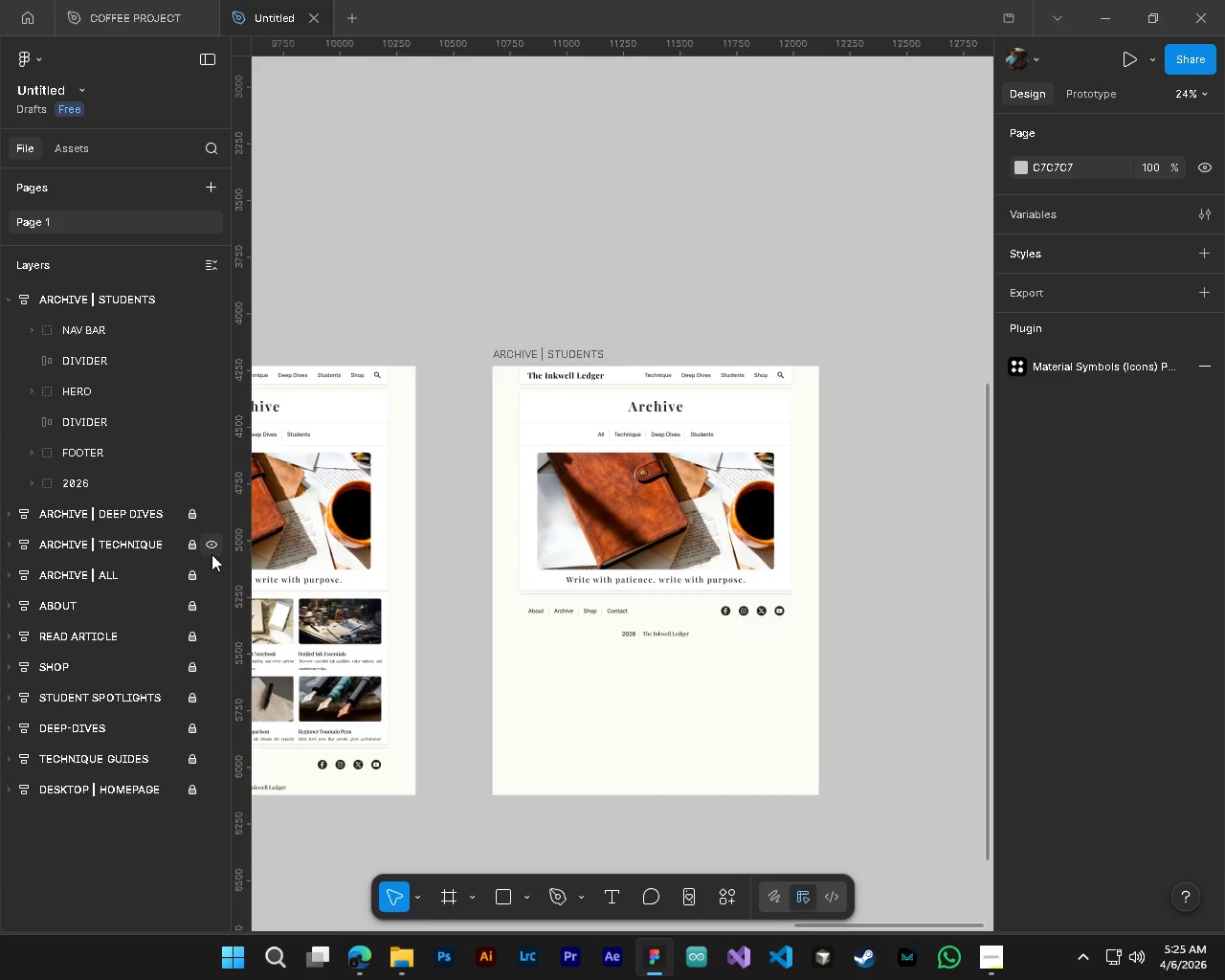 
key(Control+Z)
 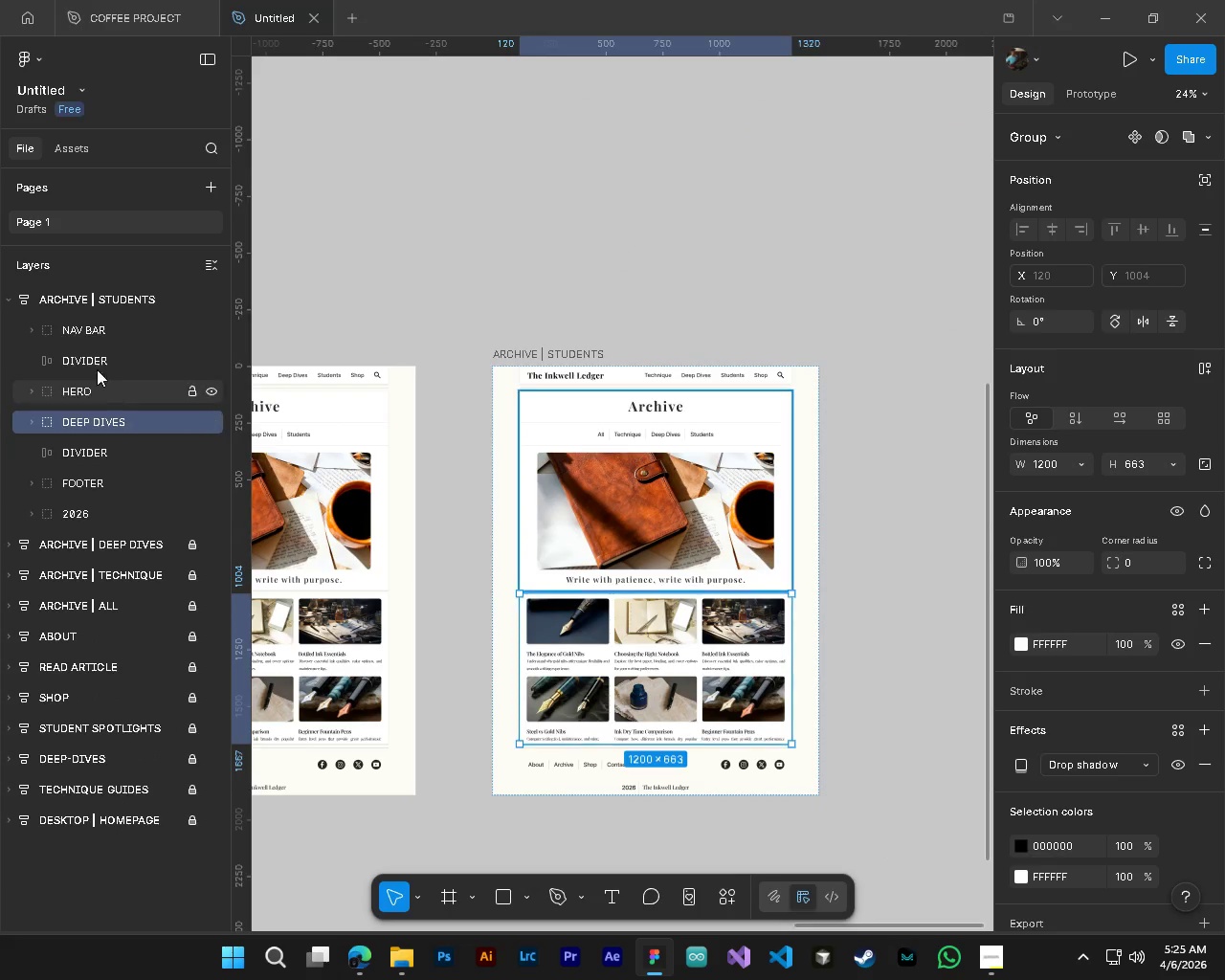 
hold_key(key=ControlLeft, duration=1.5)
left_click([79, 340])
 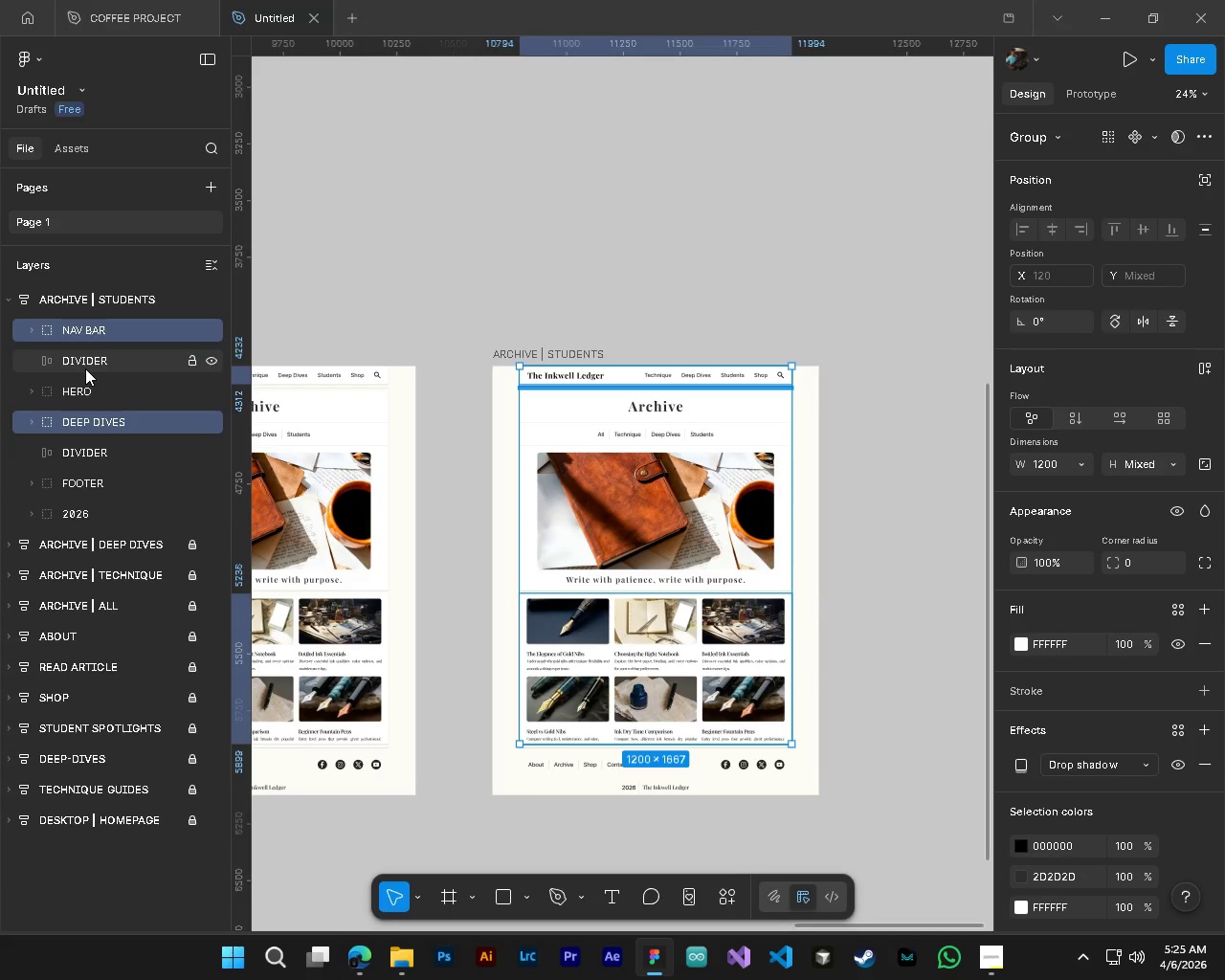 
double_click([85, 368])
 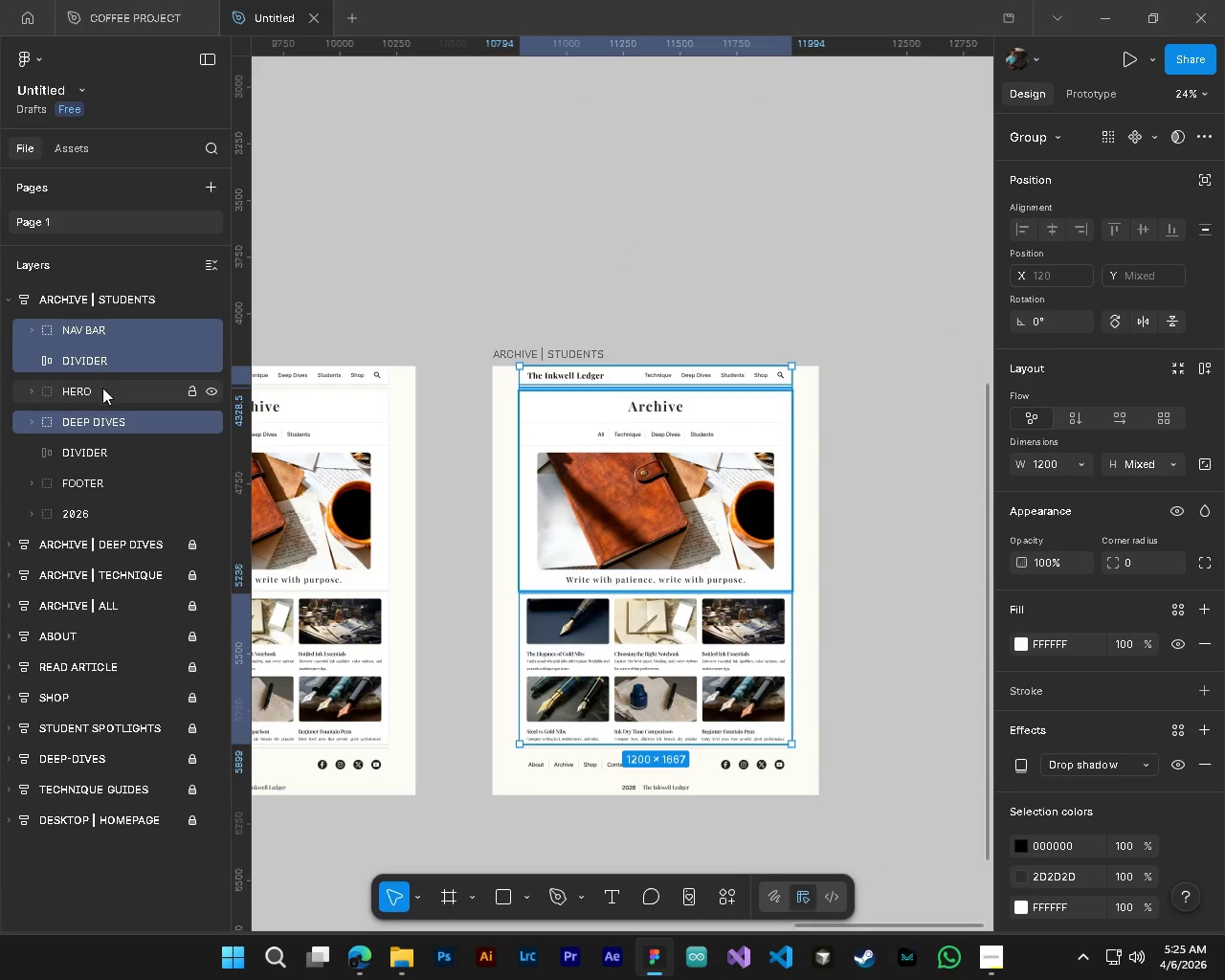 
triple_click([103, 389])
 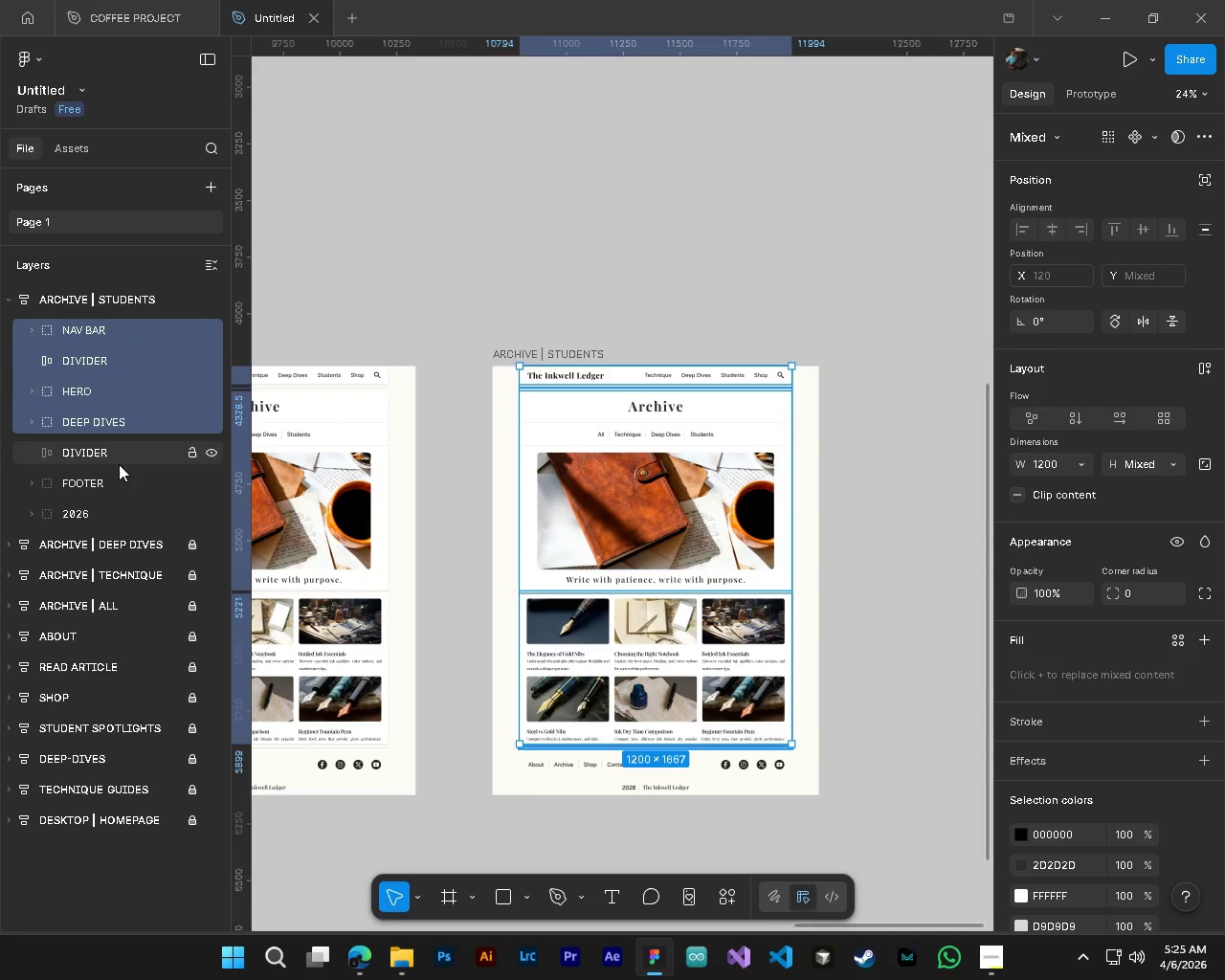 
triple_click([119, 464])
 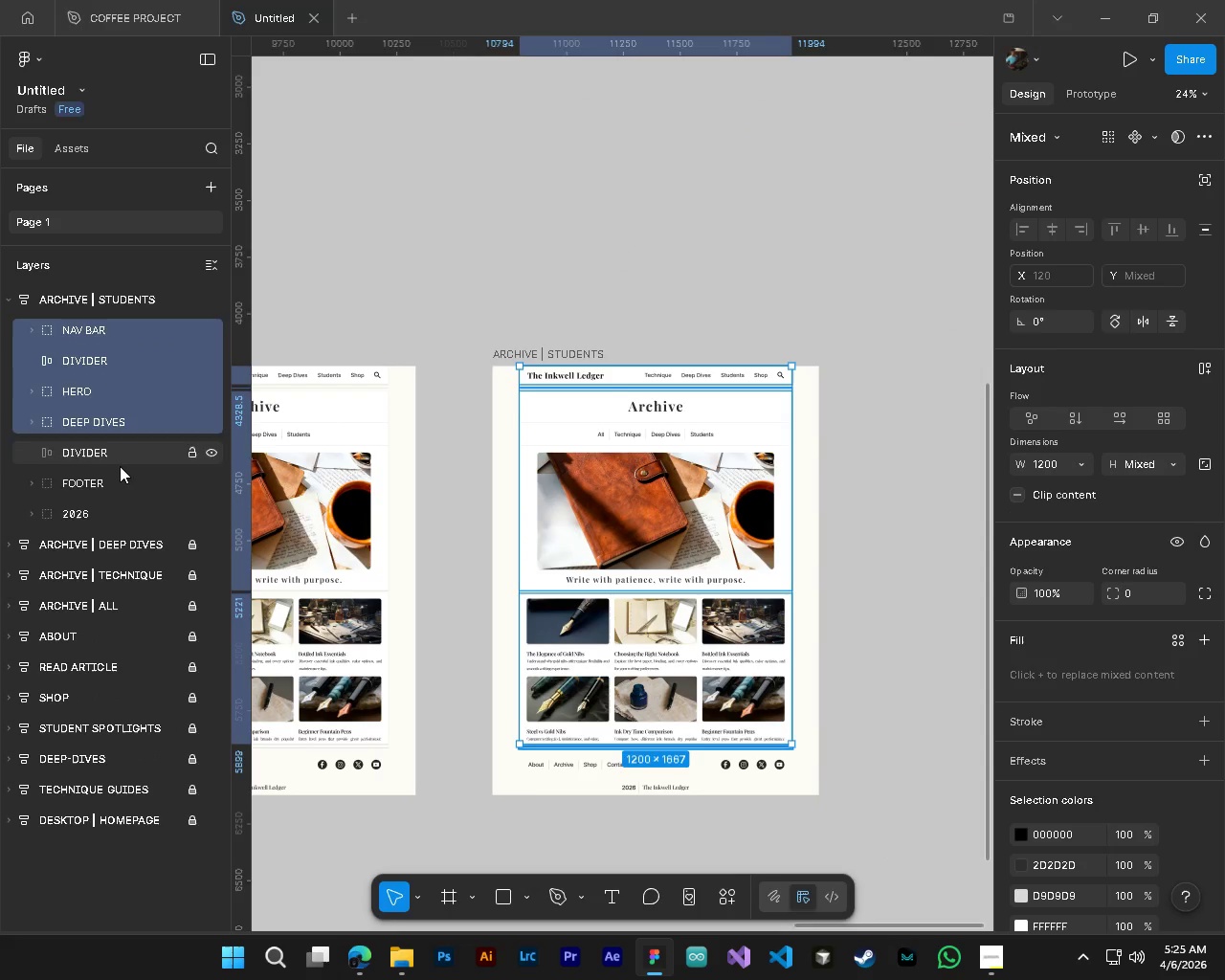 
hold_key(key=ControlLeft, duration=0.83)
triple_click([122, 486])
 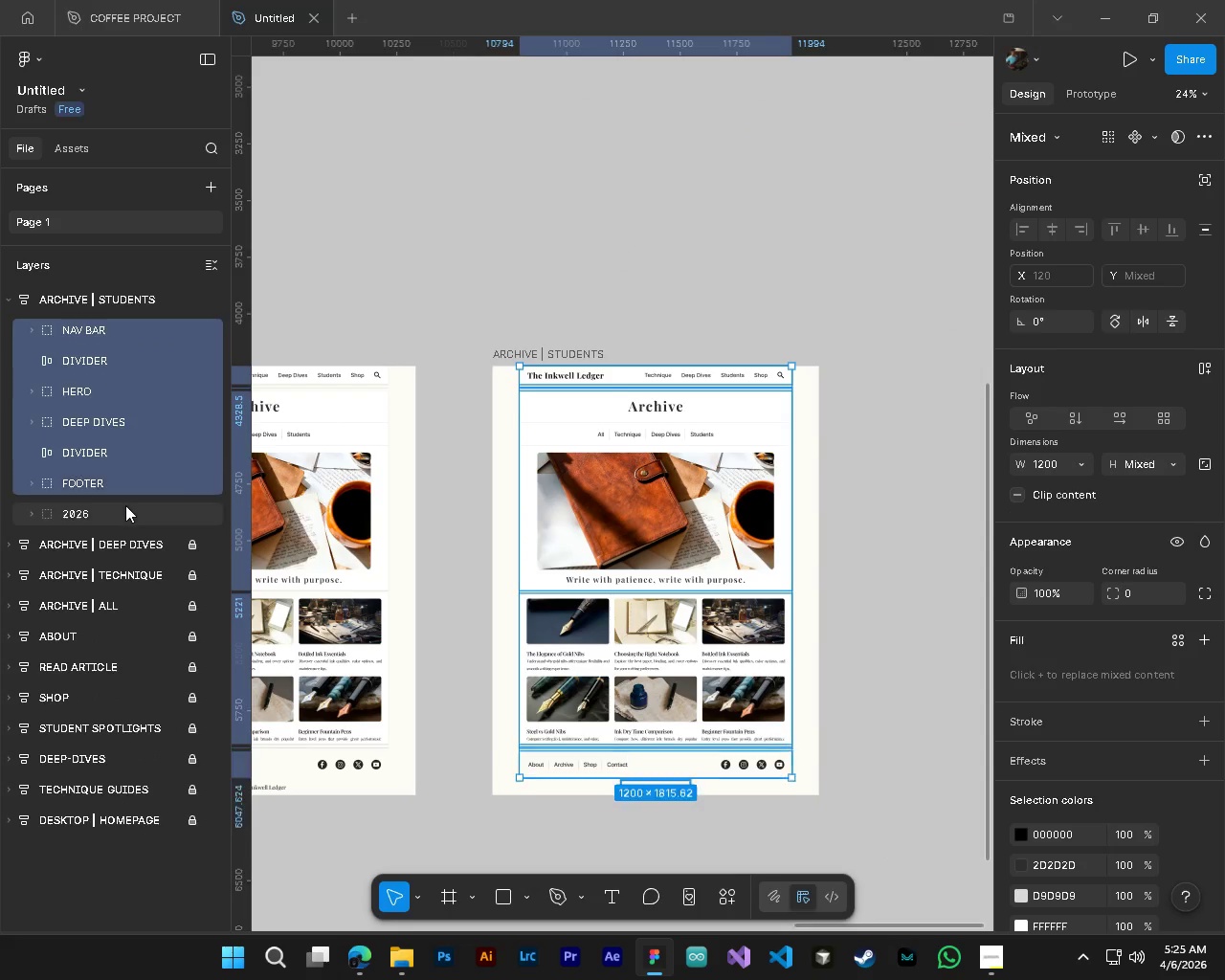 
triple_click([125, 505])
 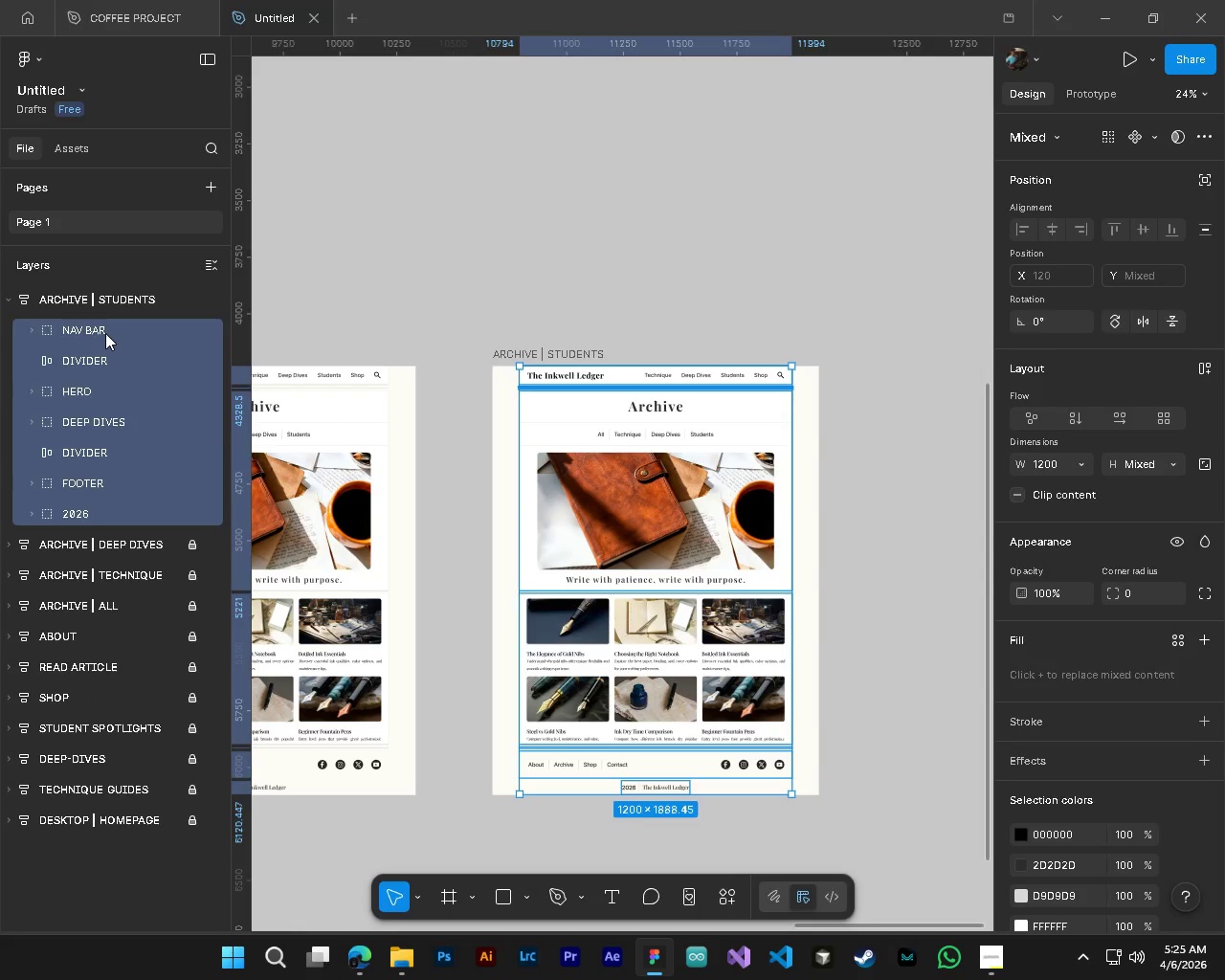 
left_click_drag(start_coordinate=[105, 333], to_coordinate=[104, 289])
 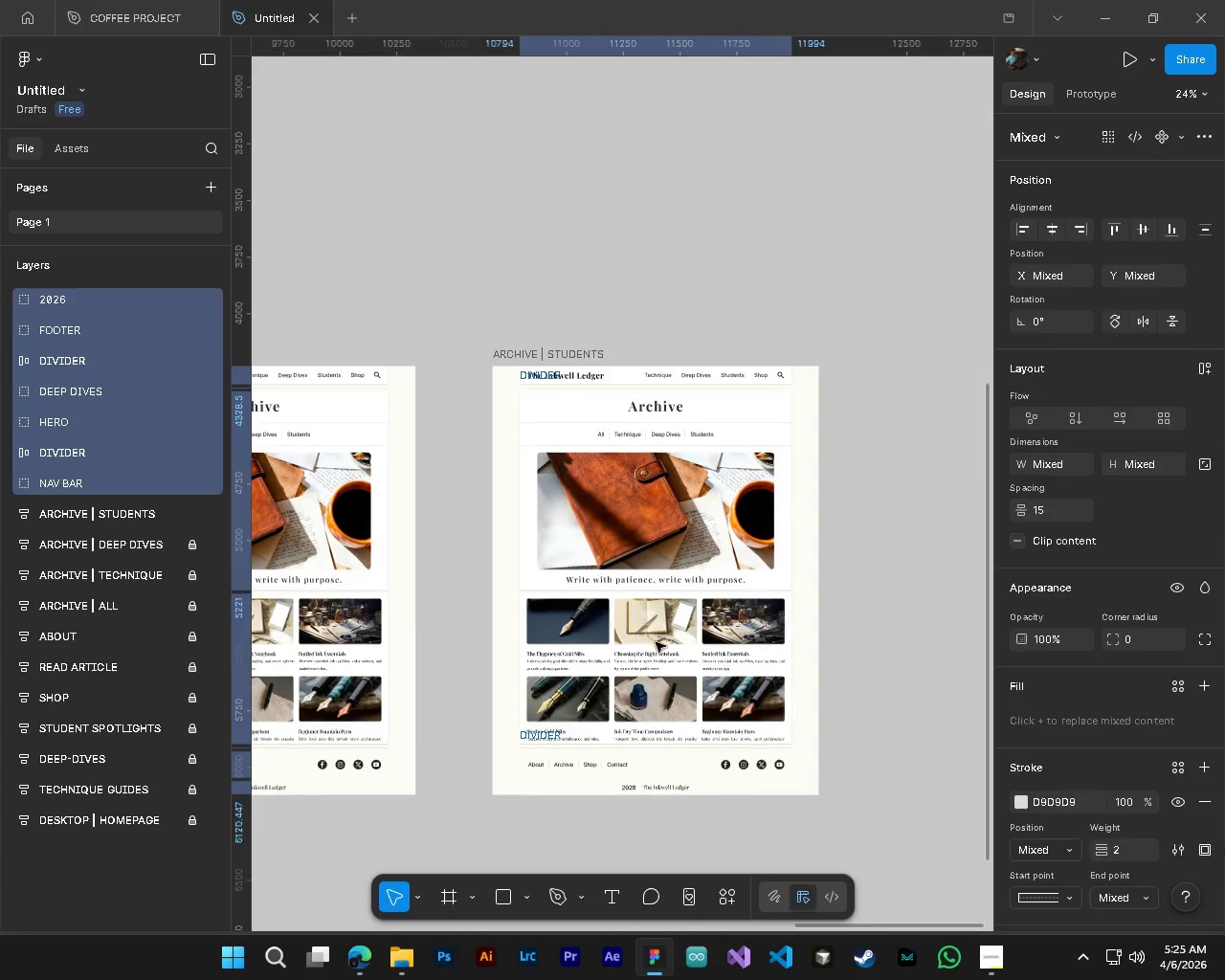 
hold_key(key=ControlLeft, duration=0.45)
hold_key(key=AltLeft, duration=0.38)
scroll: coordinate [656, 642], scroll_direction: down, amount: 5.0
 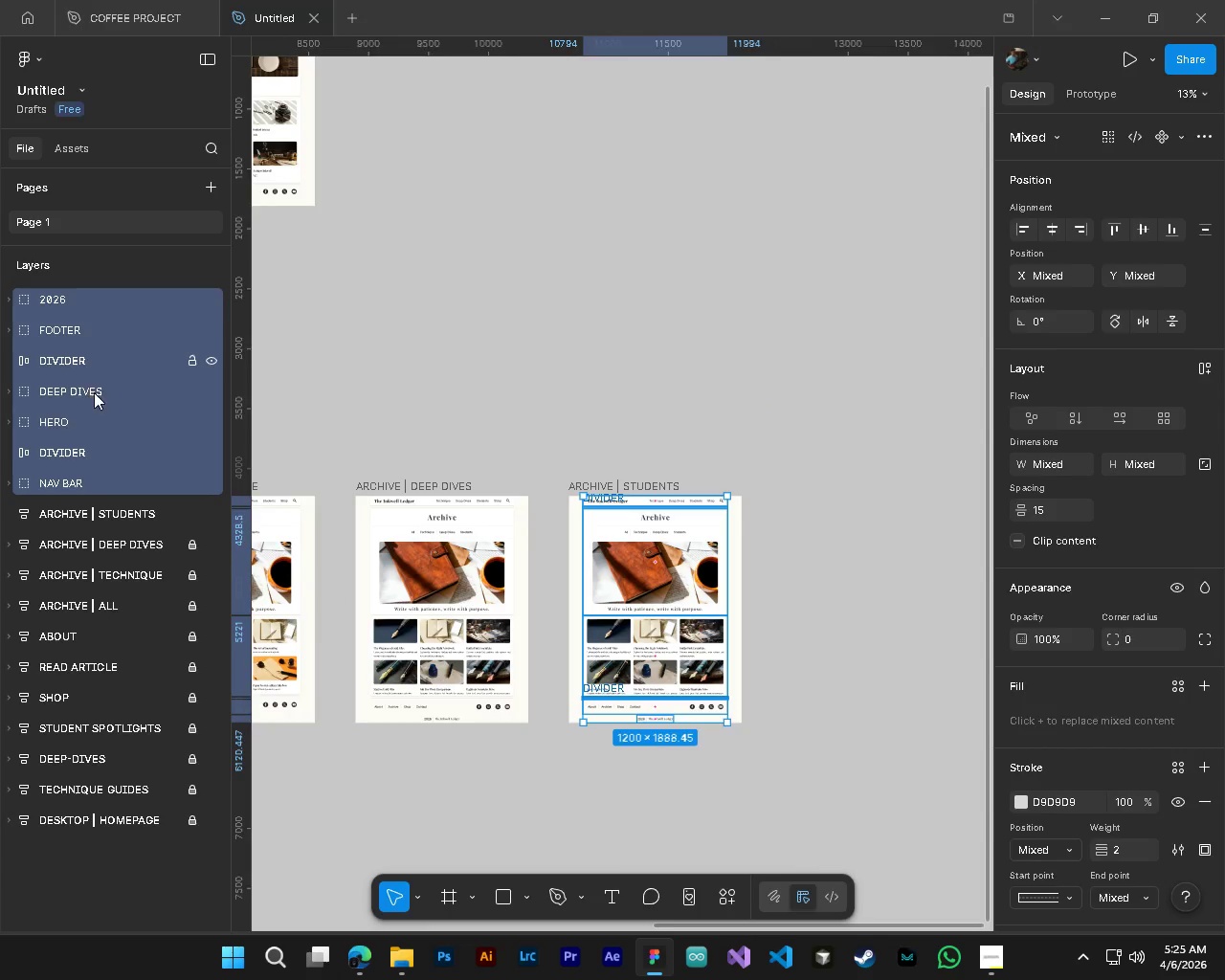 
double_click([95, 393])
 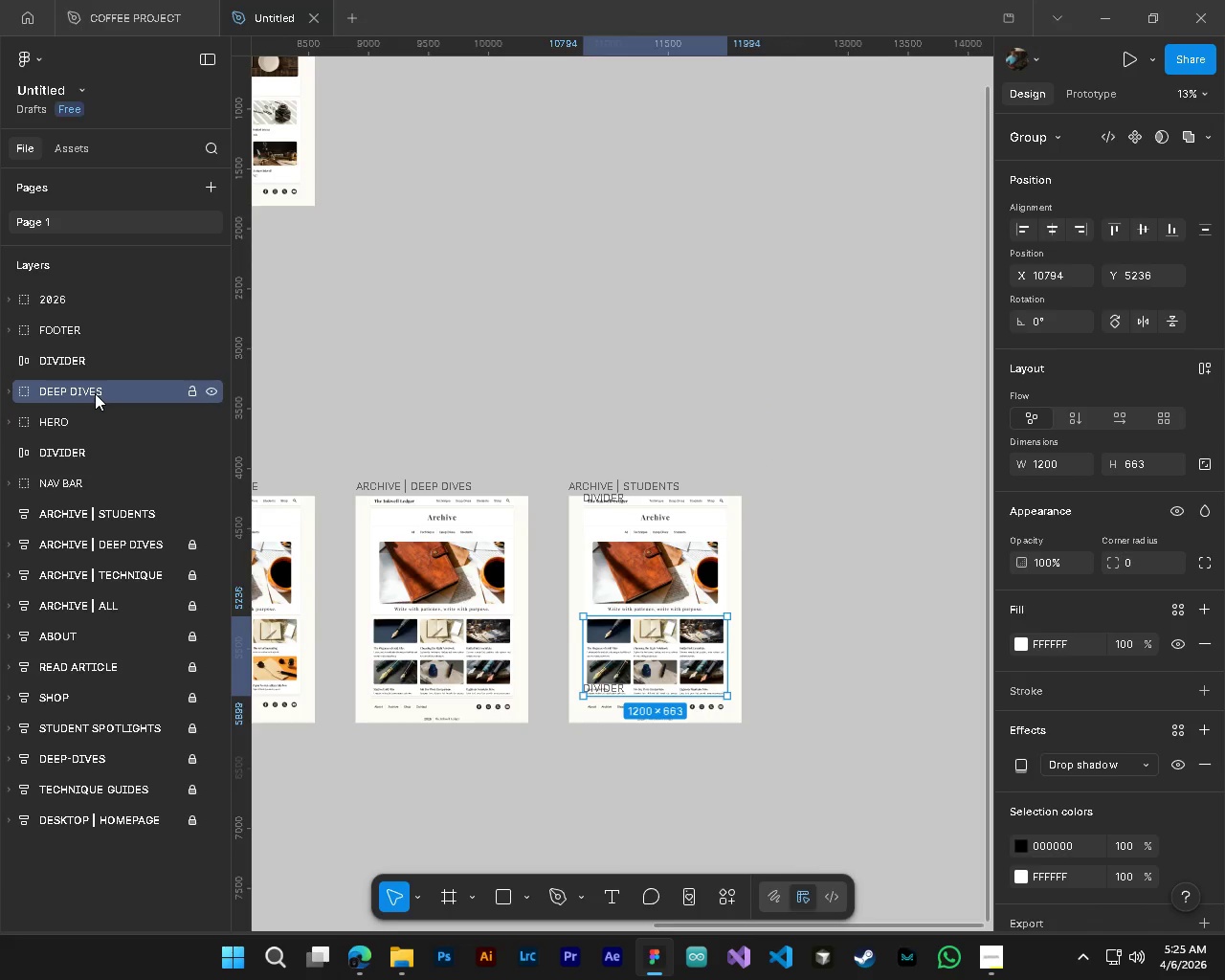 
key(Delete)
 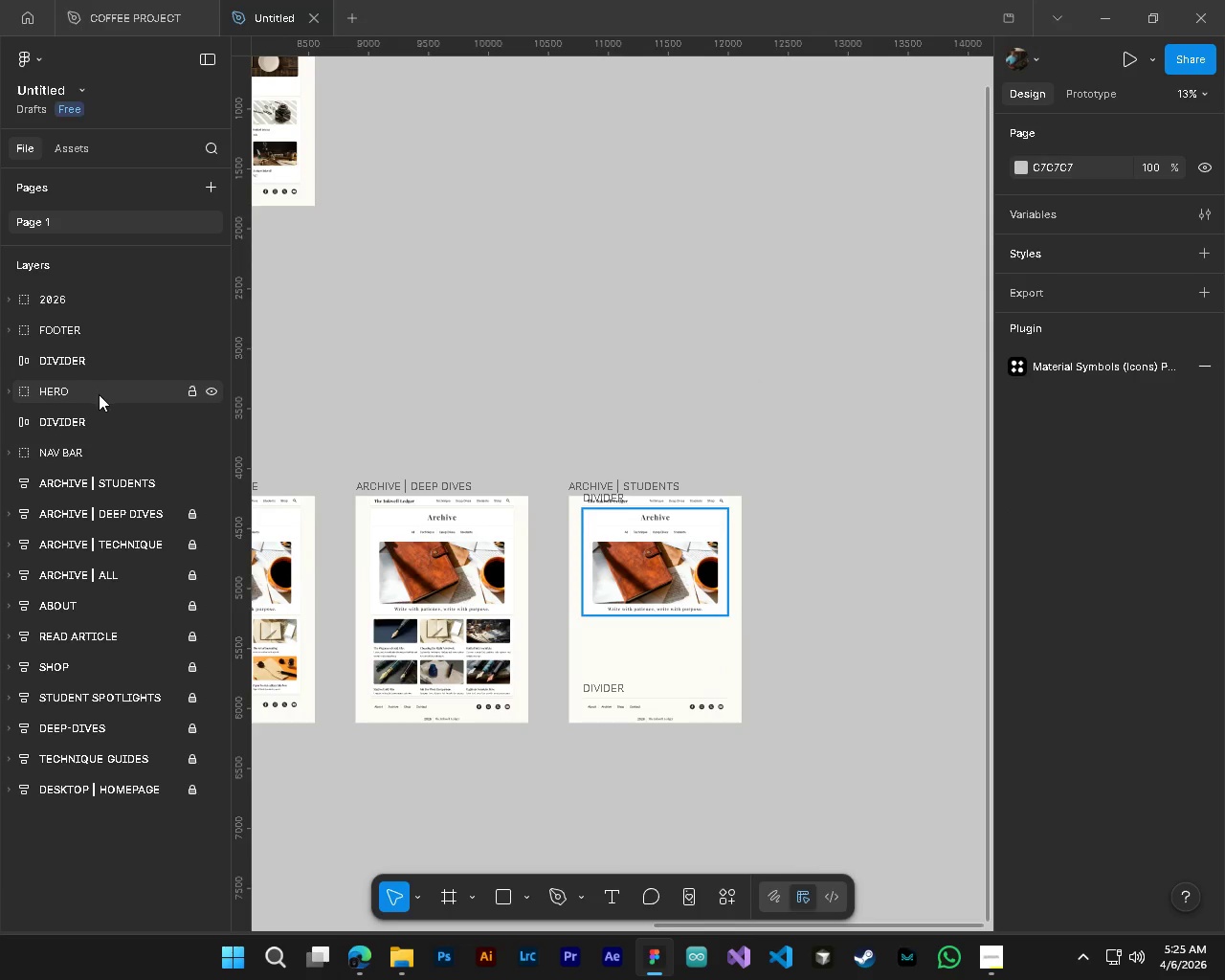 
hold_key(key=ControlLeft, duration=0.44)
hold_key(key=AltLeft, duration=0.41)
hold_key(key=ShiftLeft, duration=0.73)
scroll: coordinate [550, 610], scroll_direction: none, amount: 0.0
 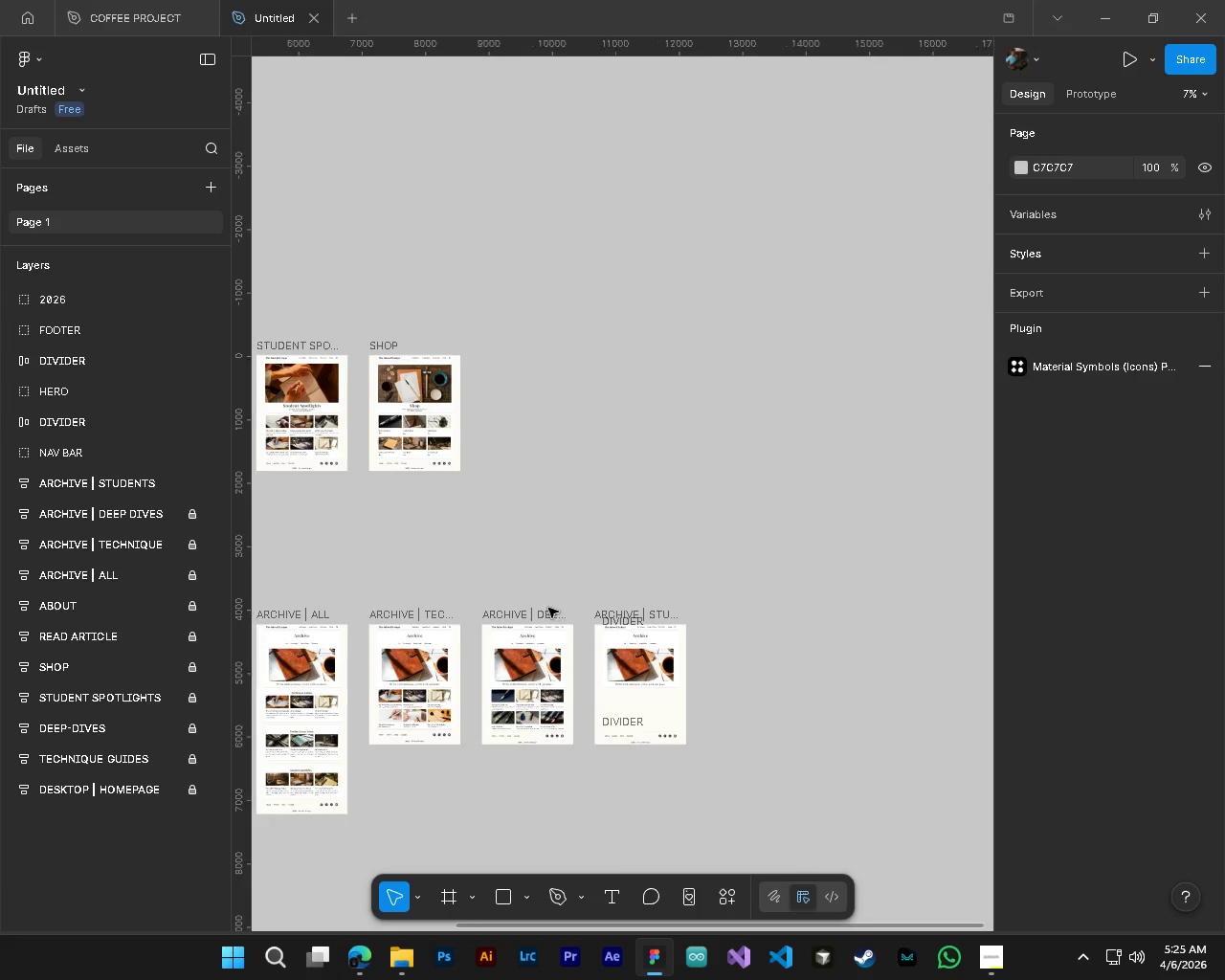 
scroll: coordinate [548, 608], scroll_direction: up, amount: 4.0
 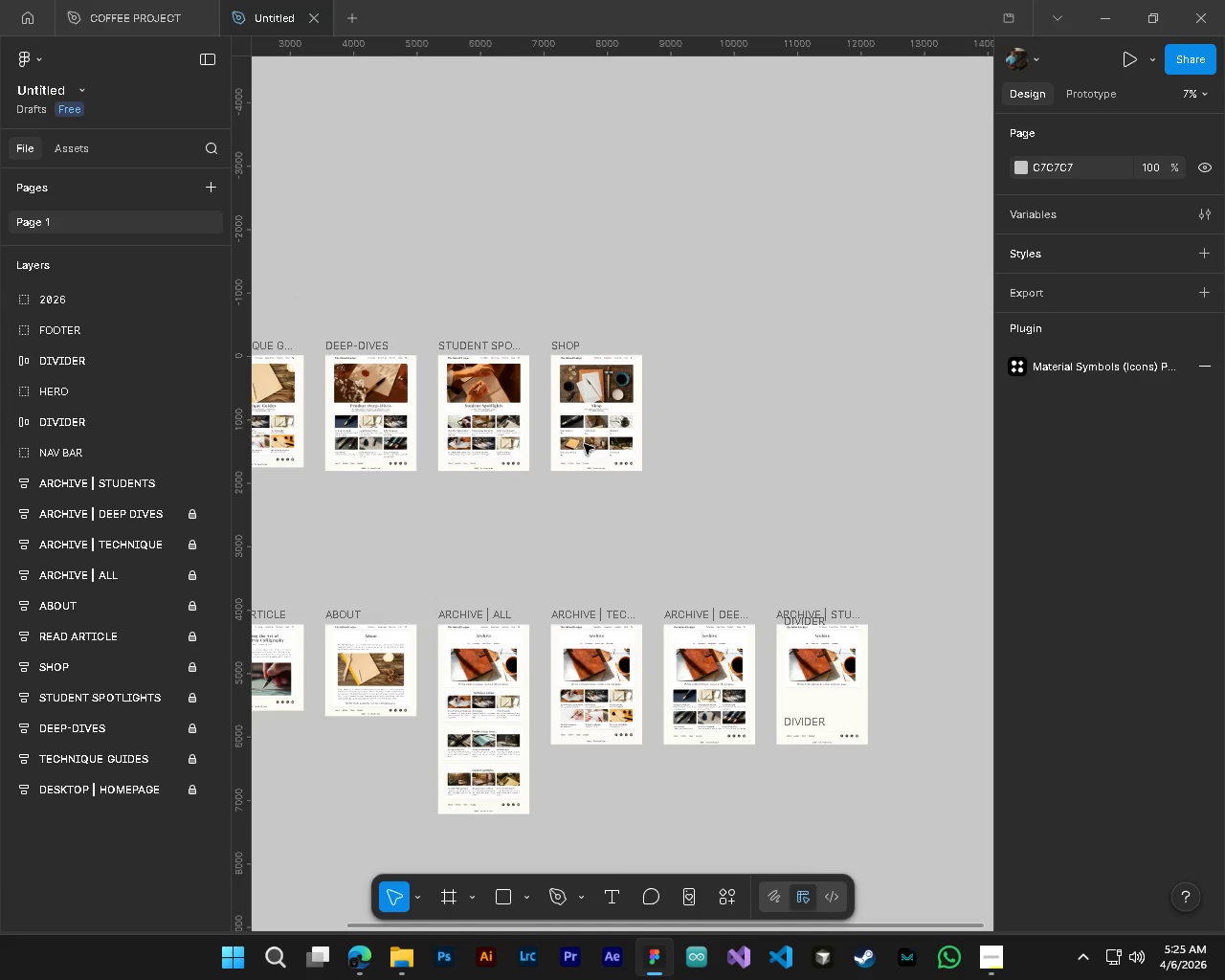 
left_click([584, 444])
 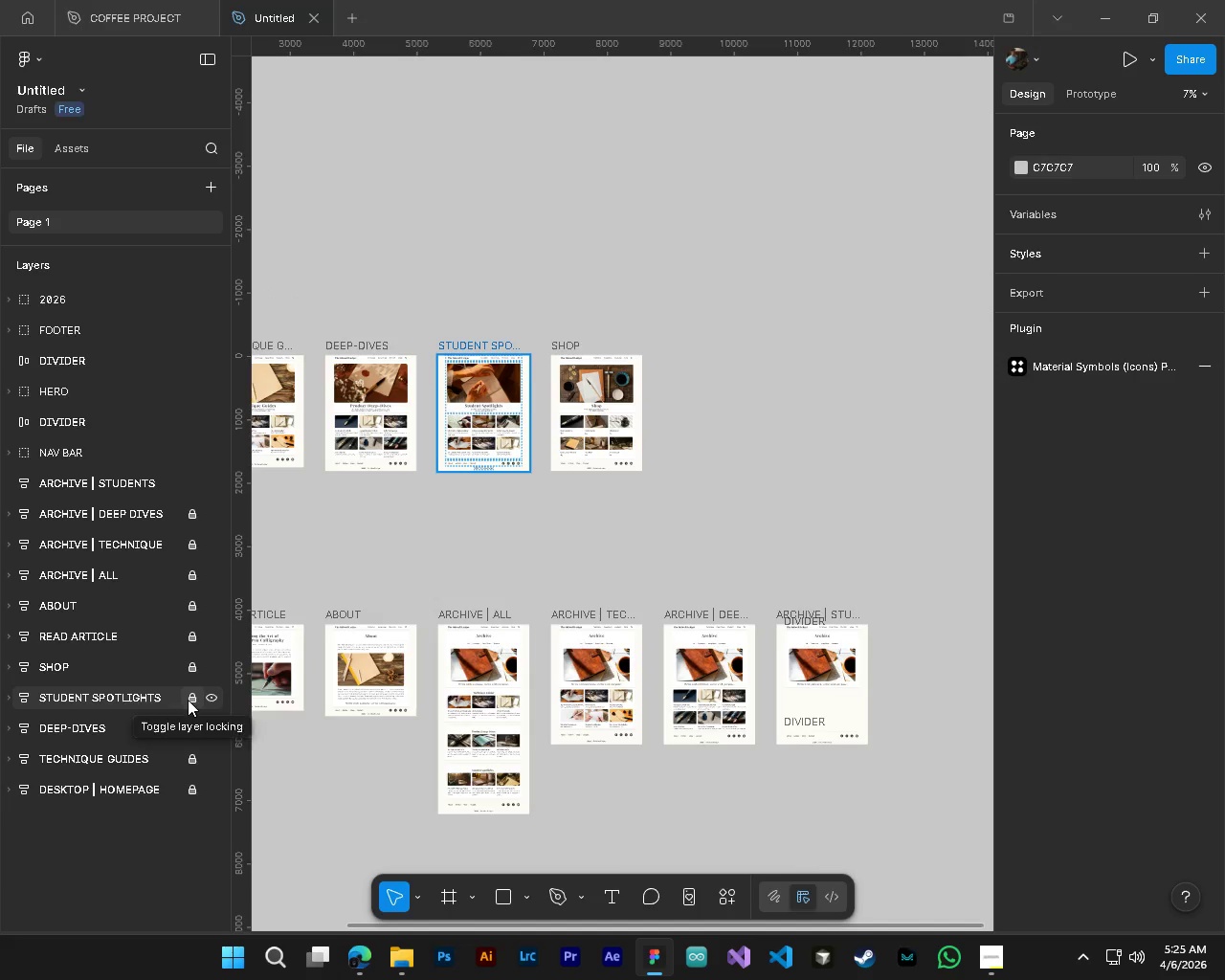 
left_click([188, 700])
 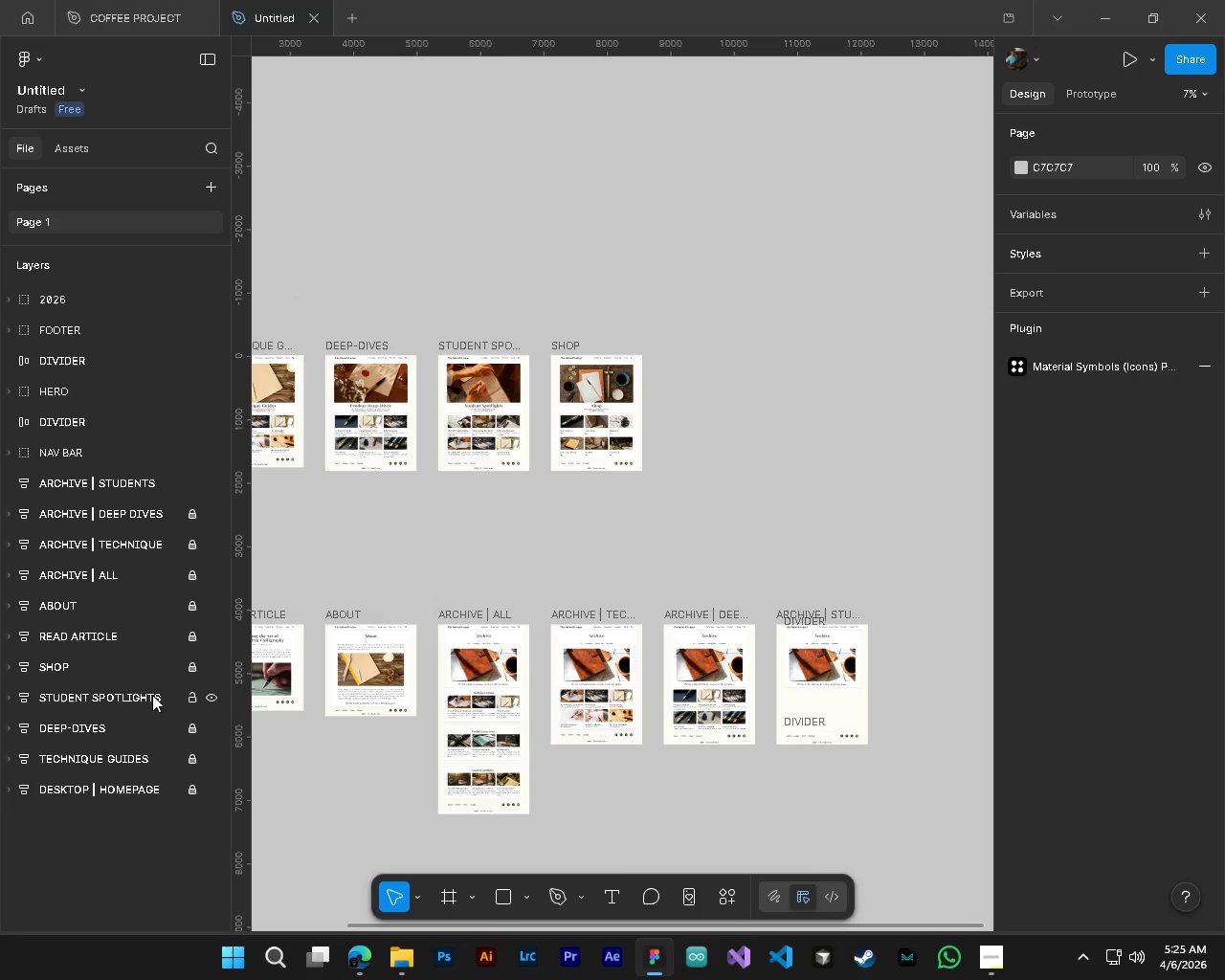 
double_click([152, 695])
 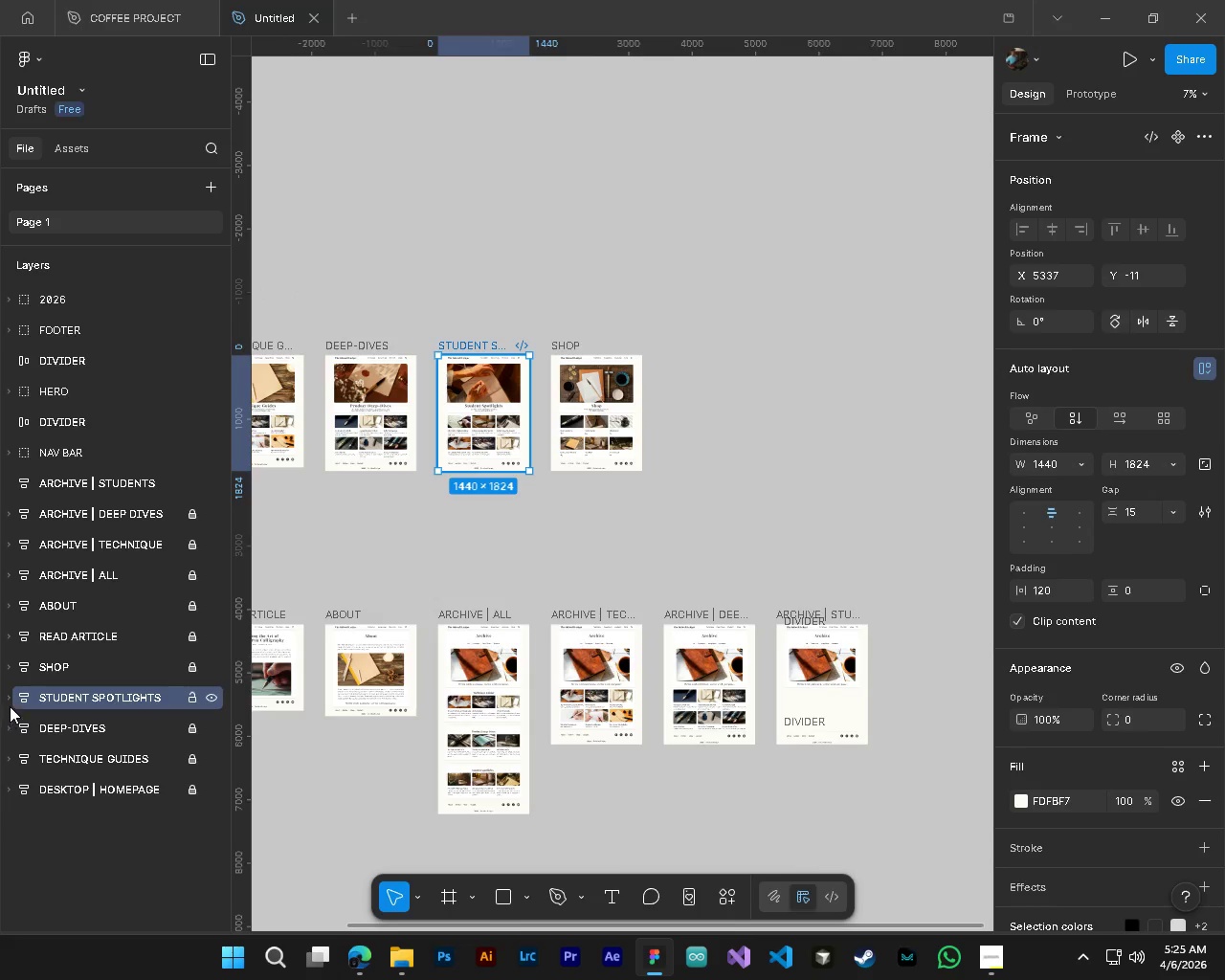 
left_click([11, 705])
 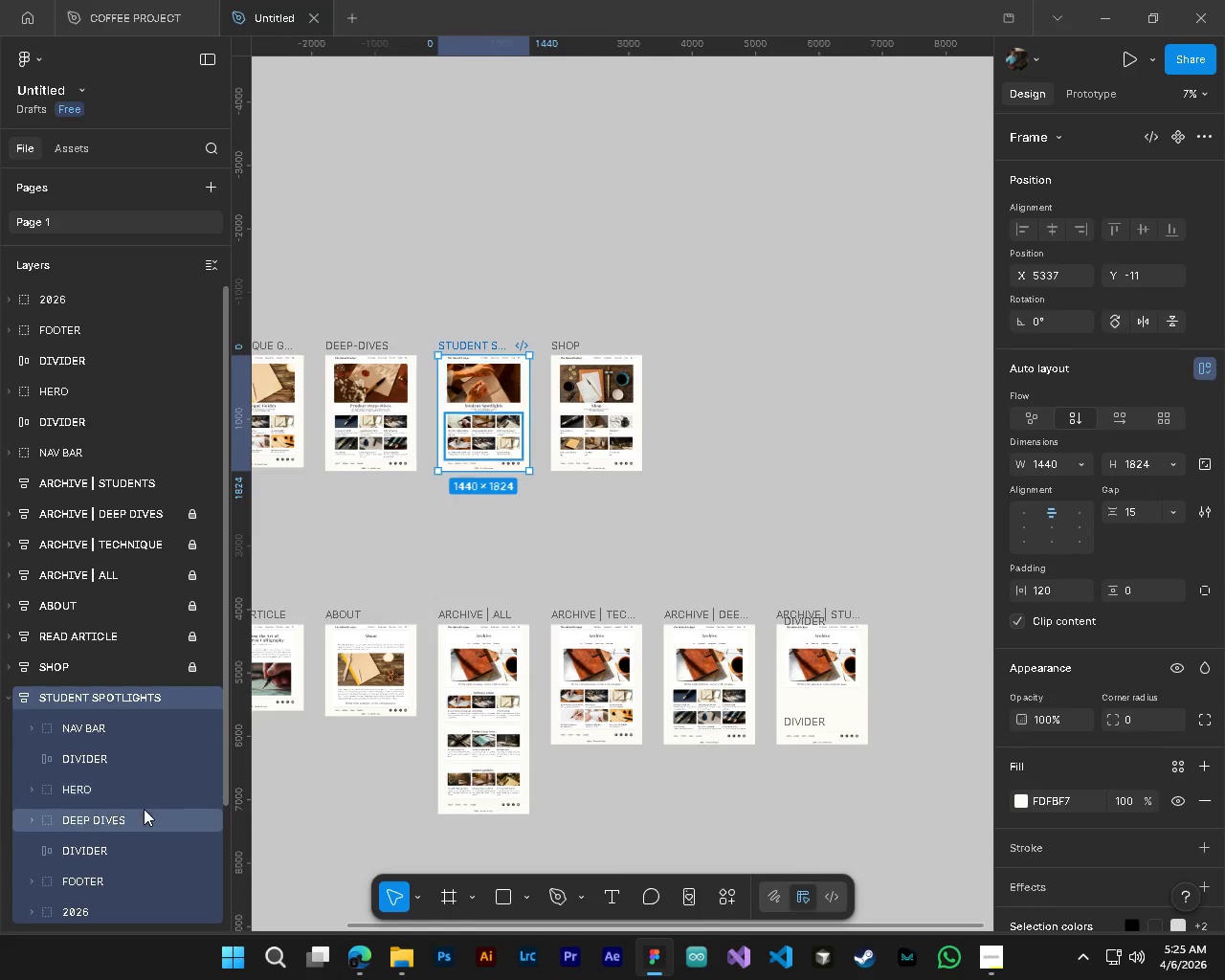 
left_click([139, 822])
 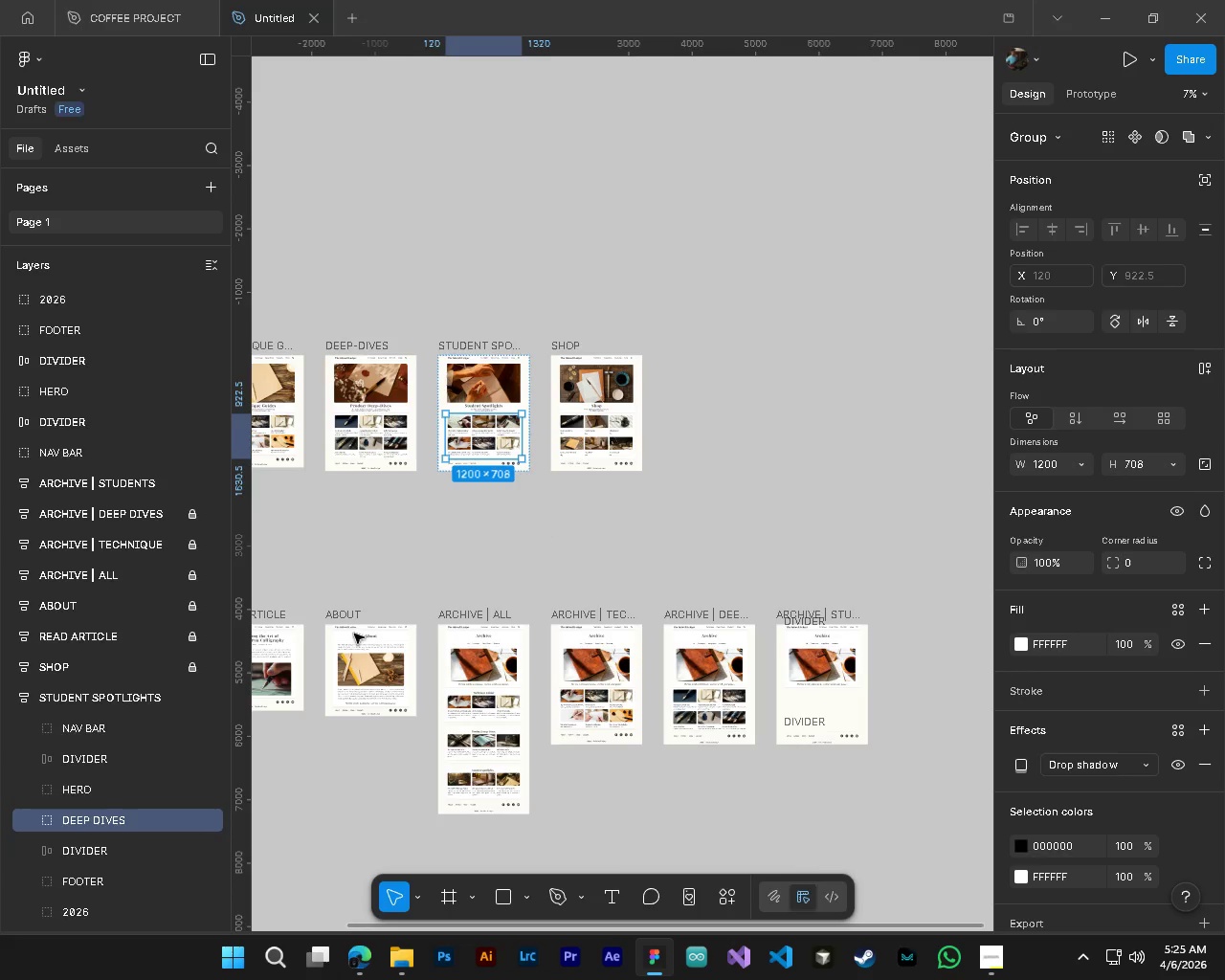 
hold_key(key=AltLeft, duration=1.5)
left_click_drag(start_coordinate=[479, 434], to_coordinate=[888, 702])
 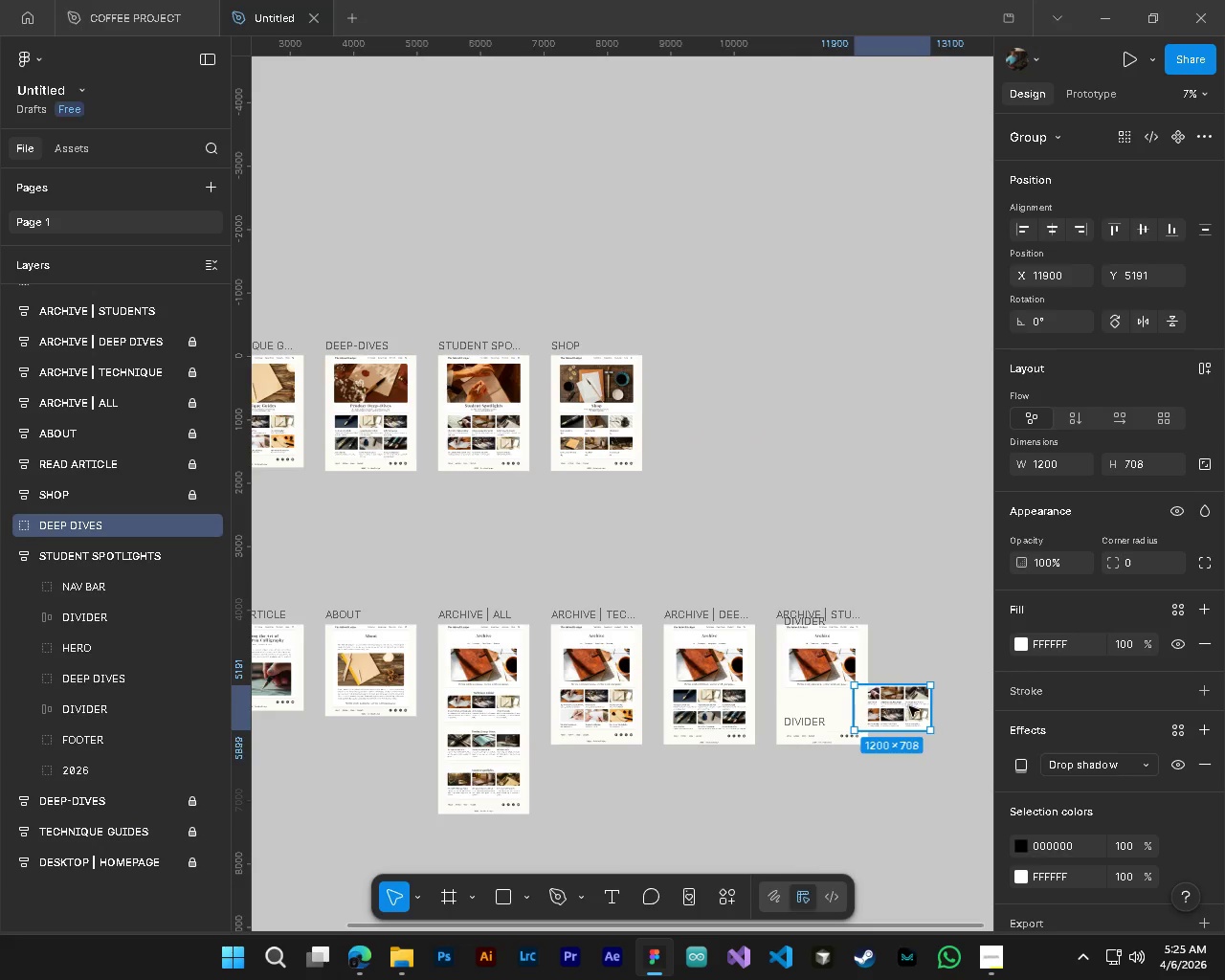 
hold_key(key=AltLeft, duration=1.52)
 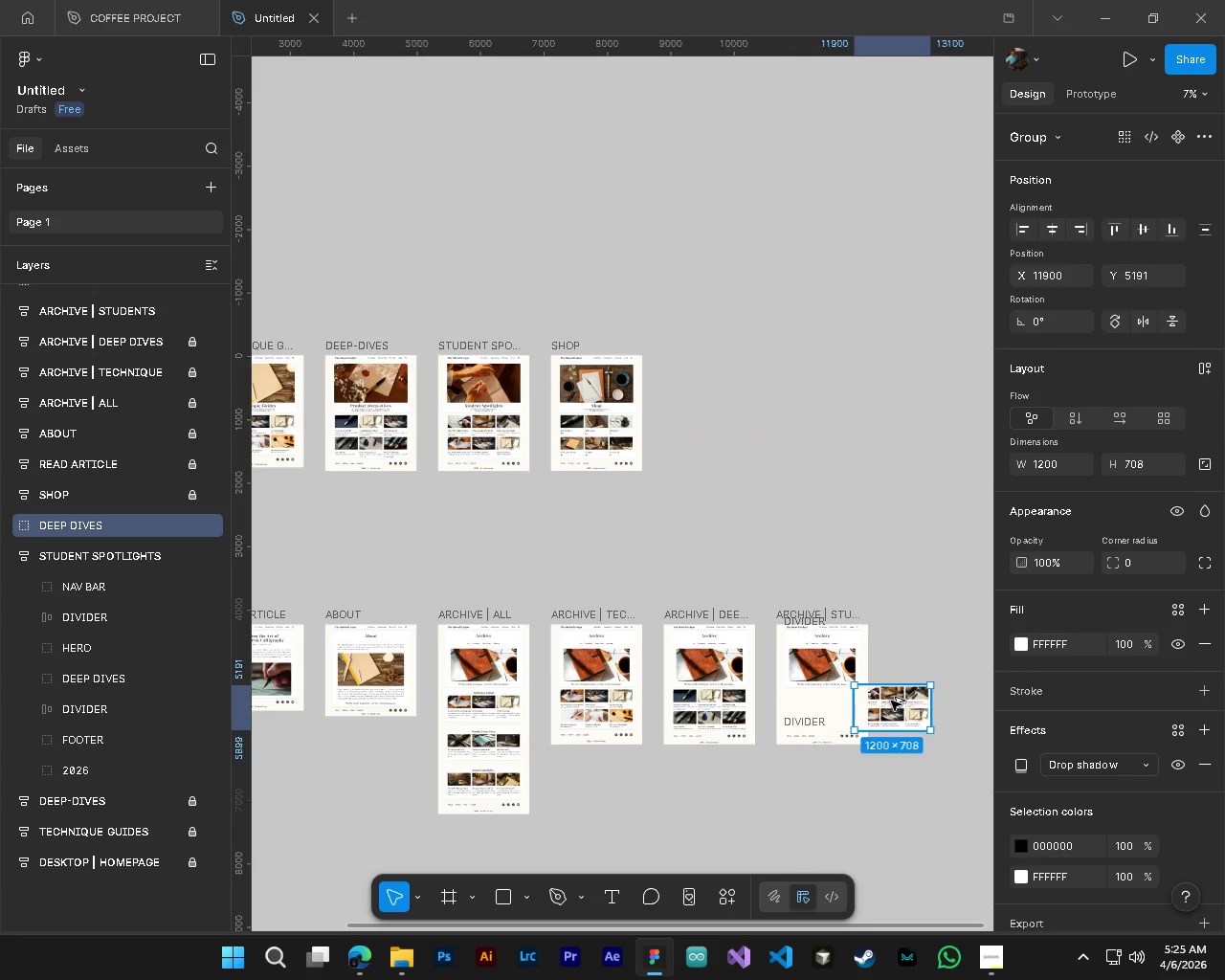 
key(Alt+AltLeft)
 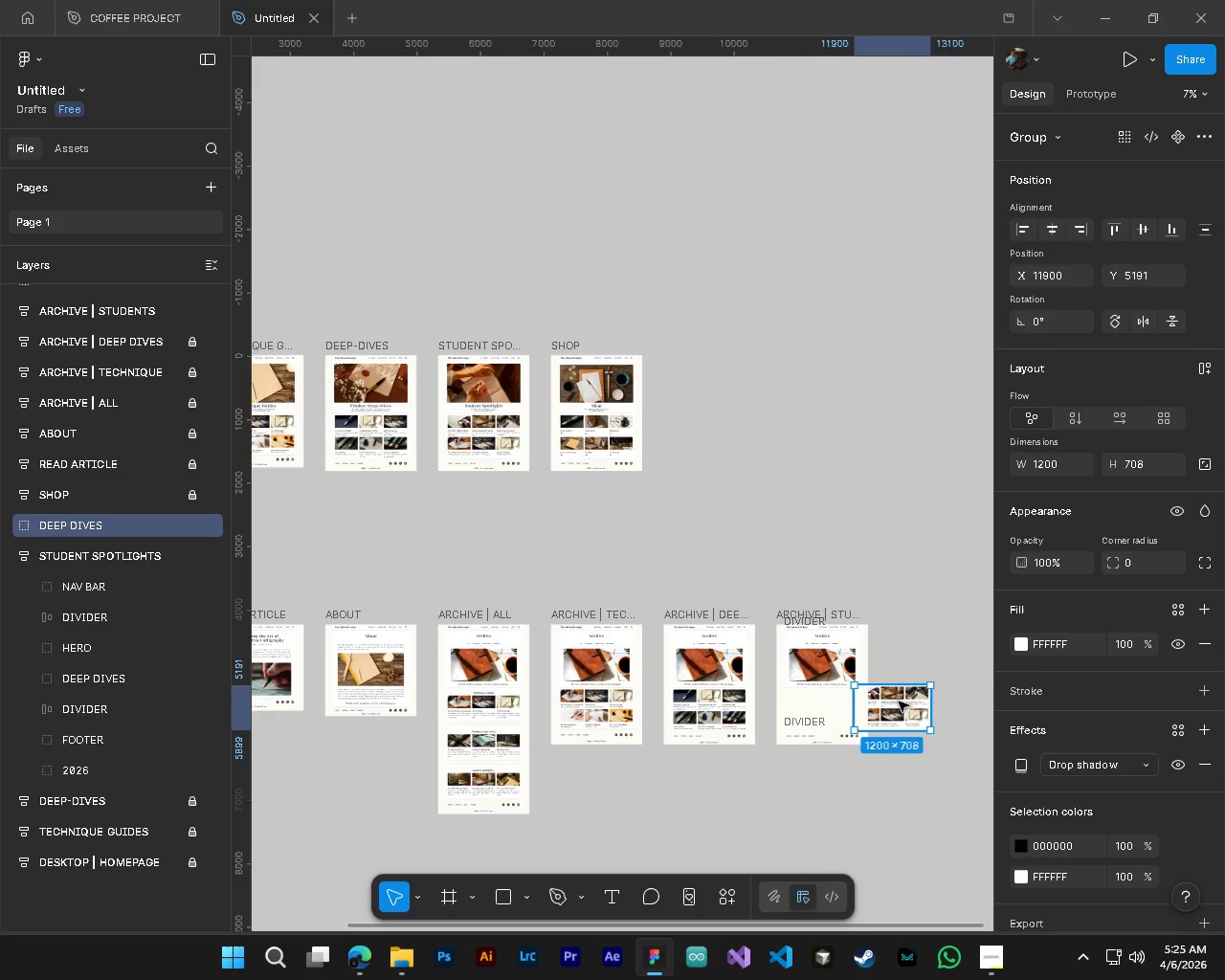 
key(Alt+AltLeft)
 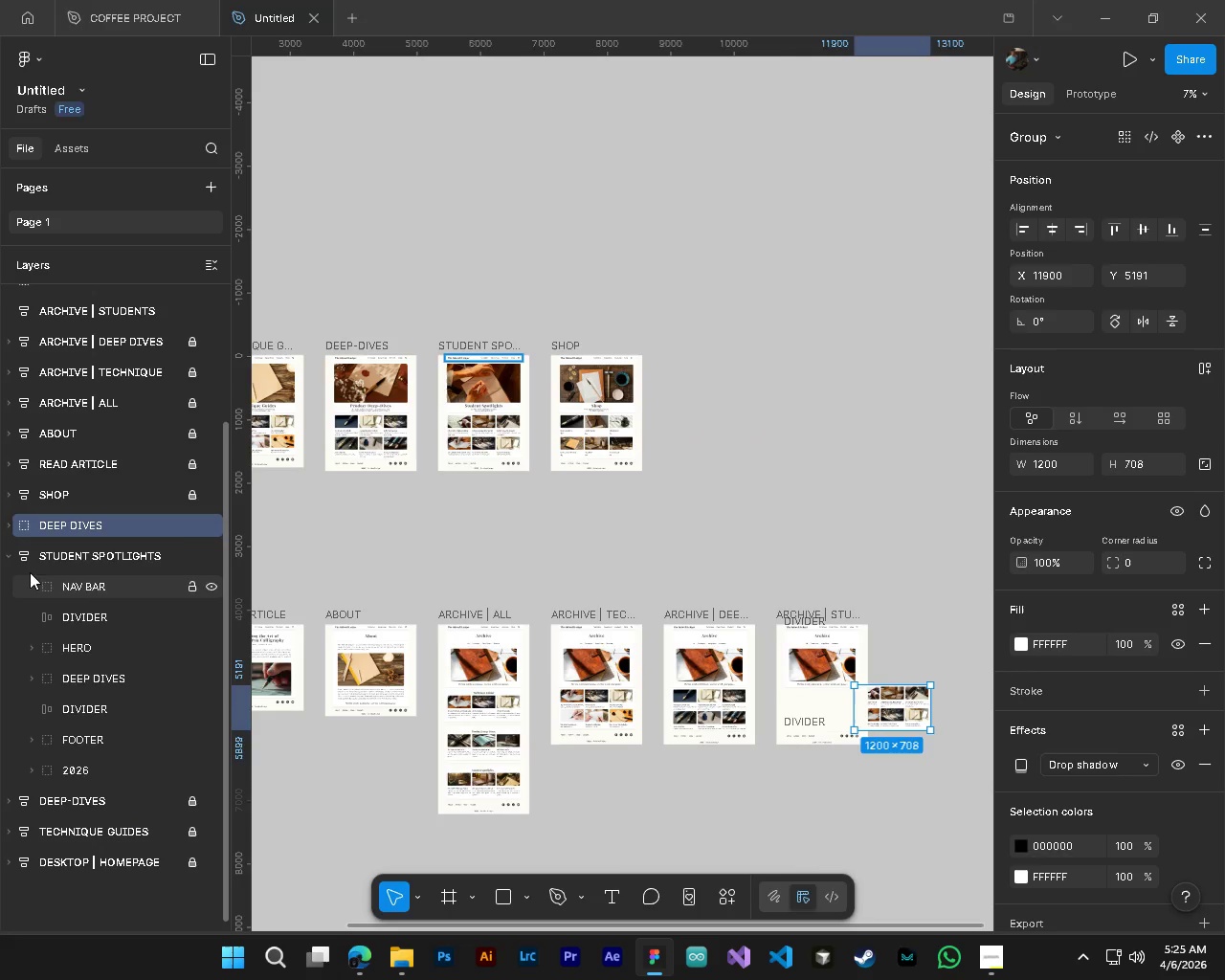 
left_click([9, 561])
 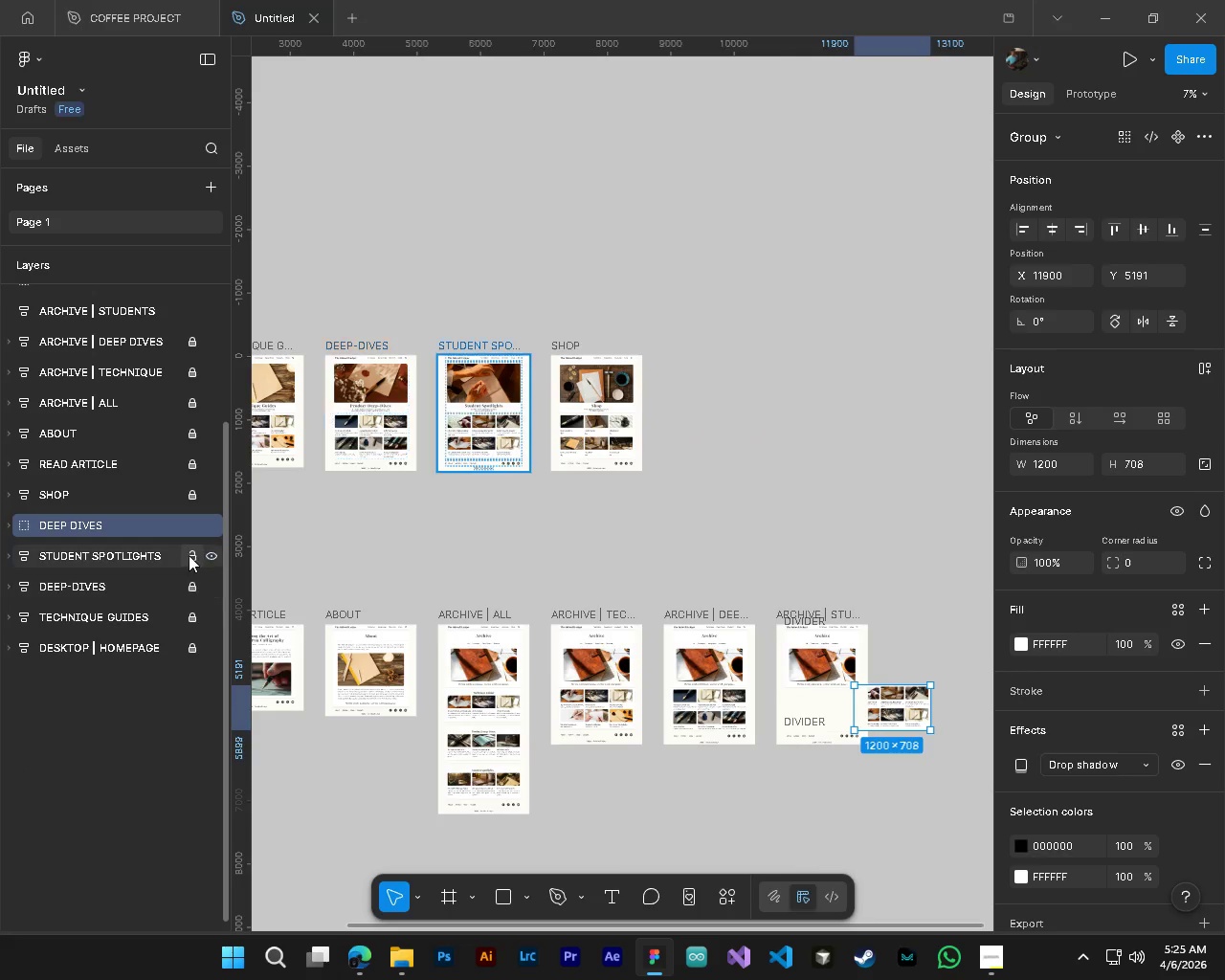 
left_click([186, 550])
 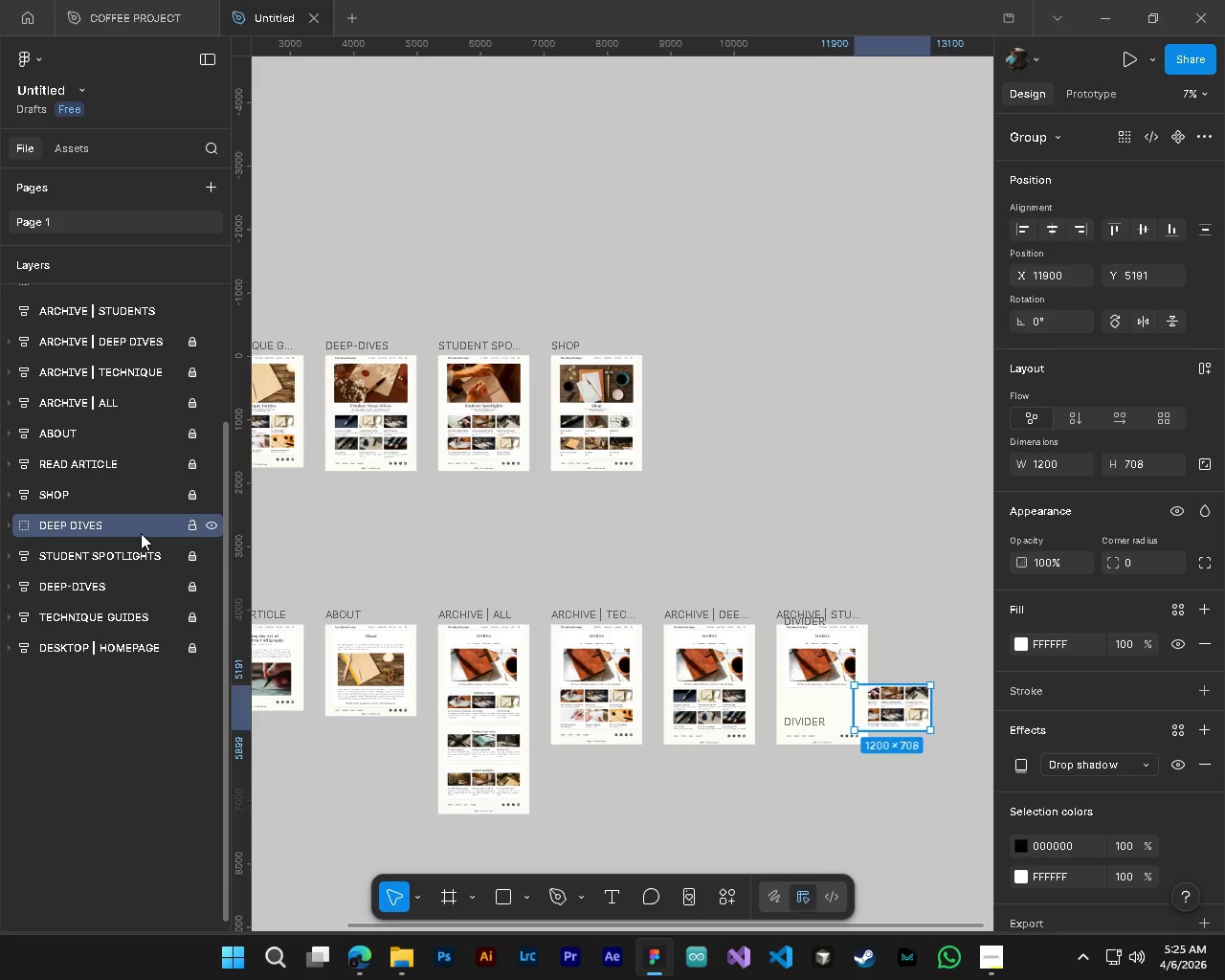 
left_click_drag(start_coordinate=[141, 533], to_coordinate=[125, 303])
 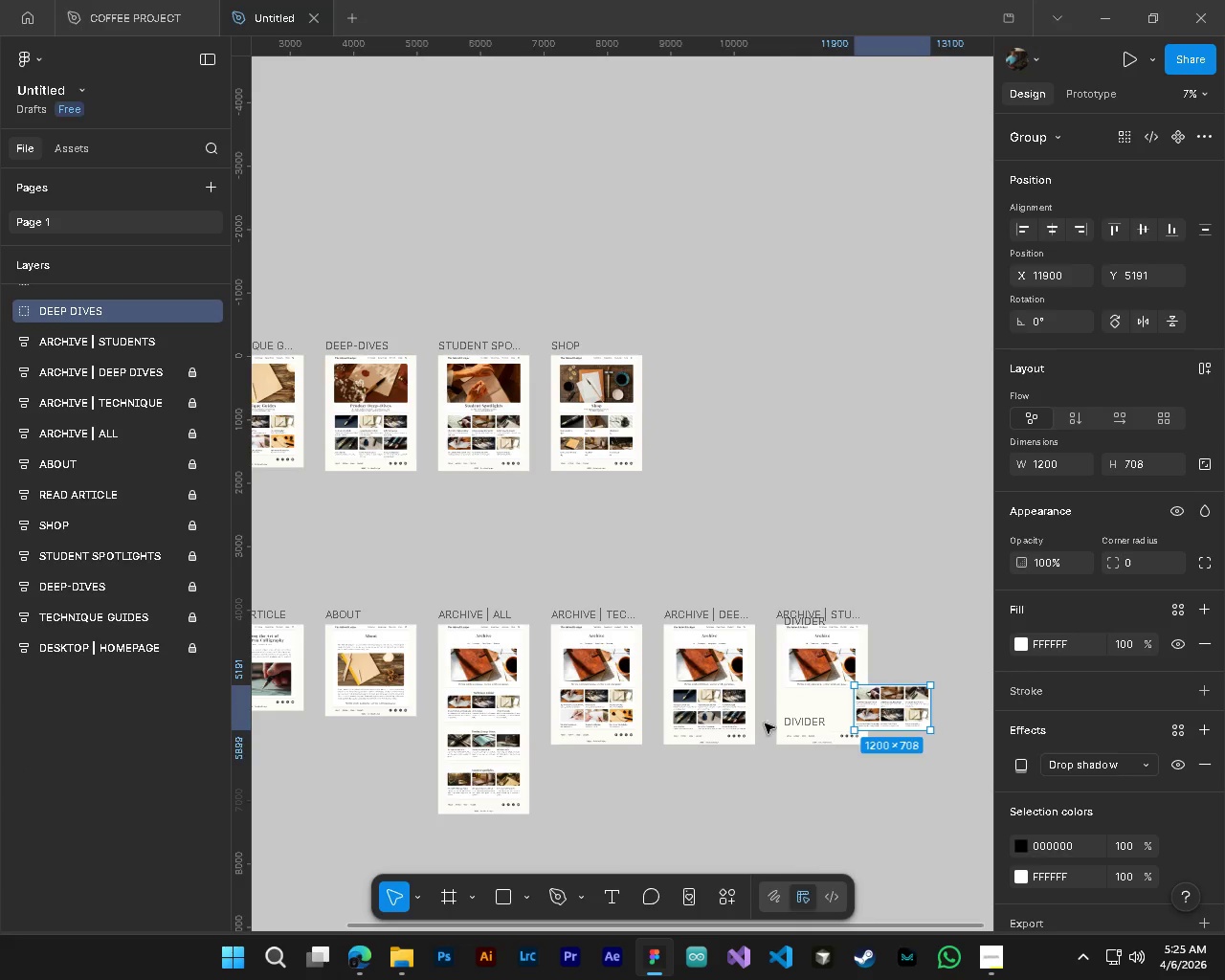 
key(Shift+ShiftLeft)
 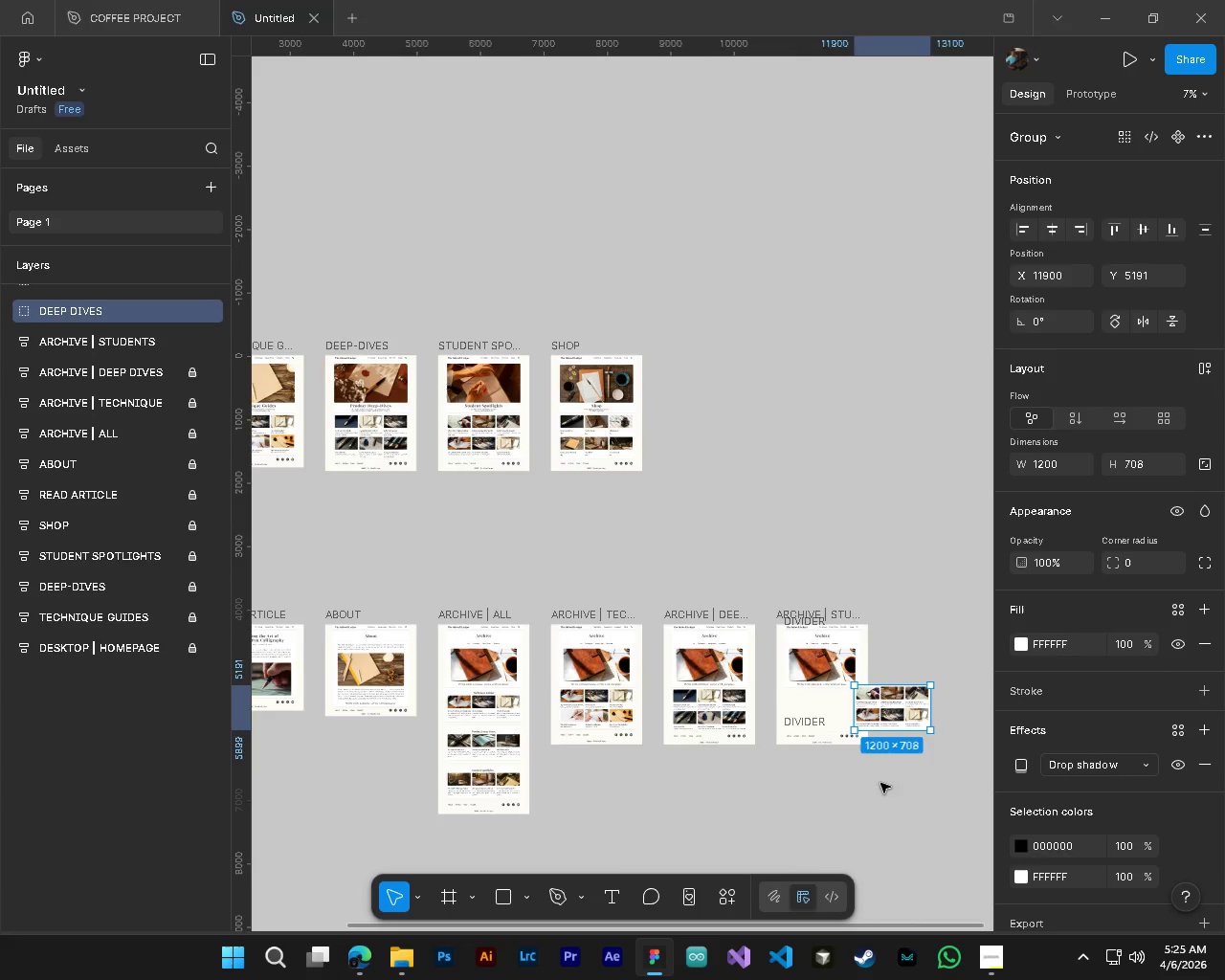 
hold_key(key=AltLeft, duration=0.97)
hold_key(key=ControlLeft, duration=0.97)
scroll: coordinate [801, 677], scroll_direction: up, amount: 10.0
 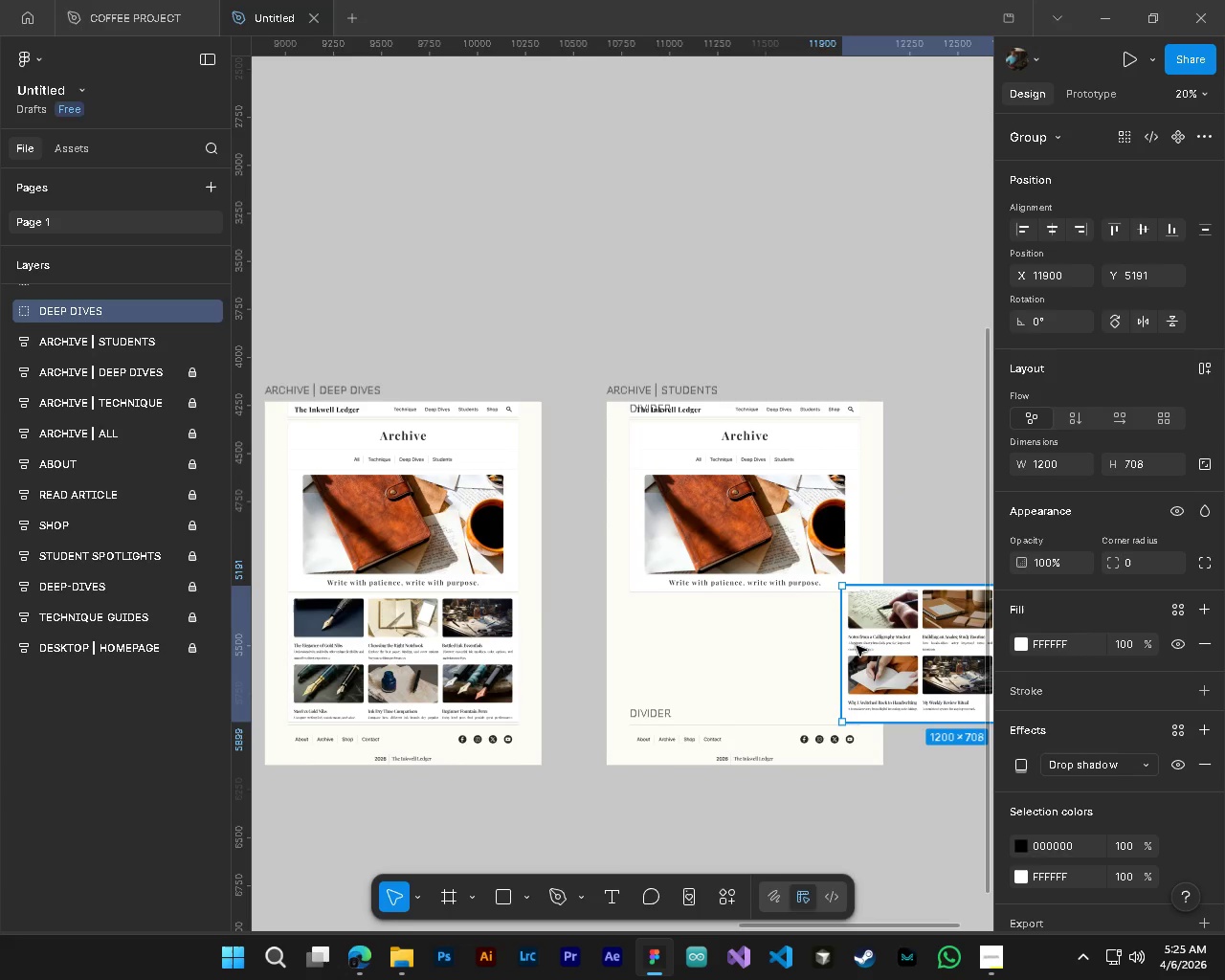 
left_click_drag(start_coordinate=[857, 646], to_coordinate=[647, 655])
 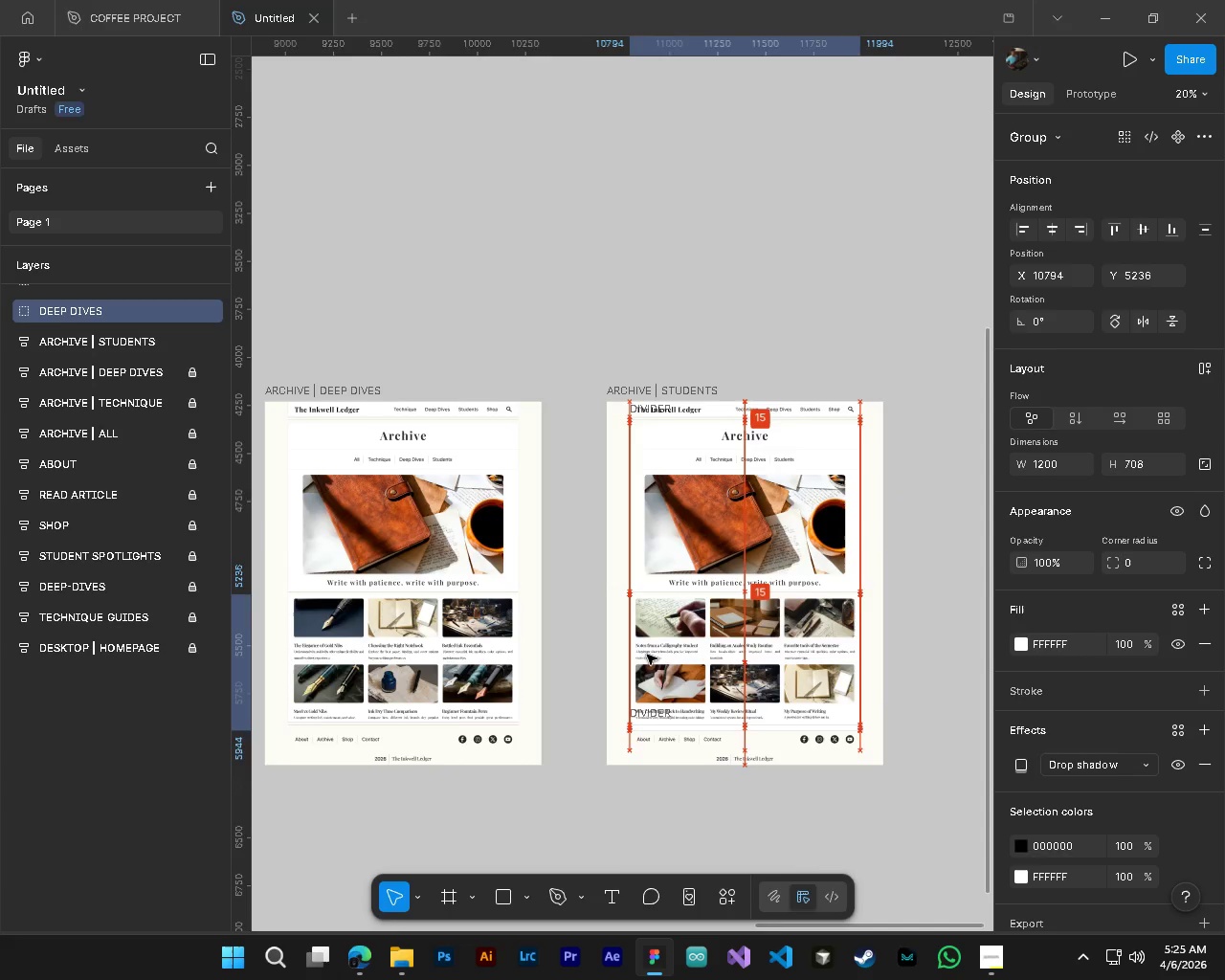 
hold_key(key=ControlLeft, duration=1.53)
hold_key(key=AltLeft, duration=1.45)
scroll: coordinate [576, 530], scroll_direction: up, amount: 15.0
 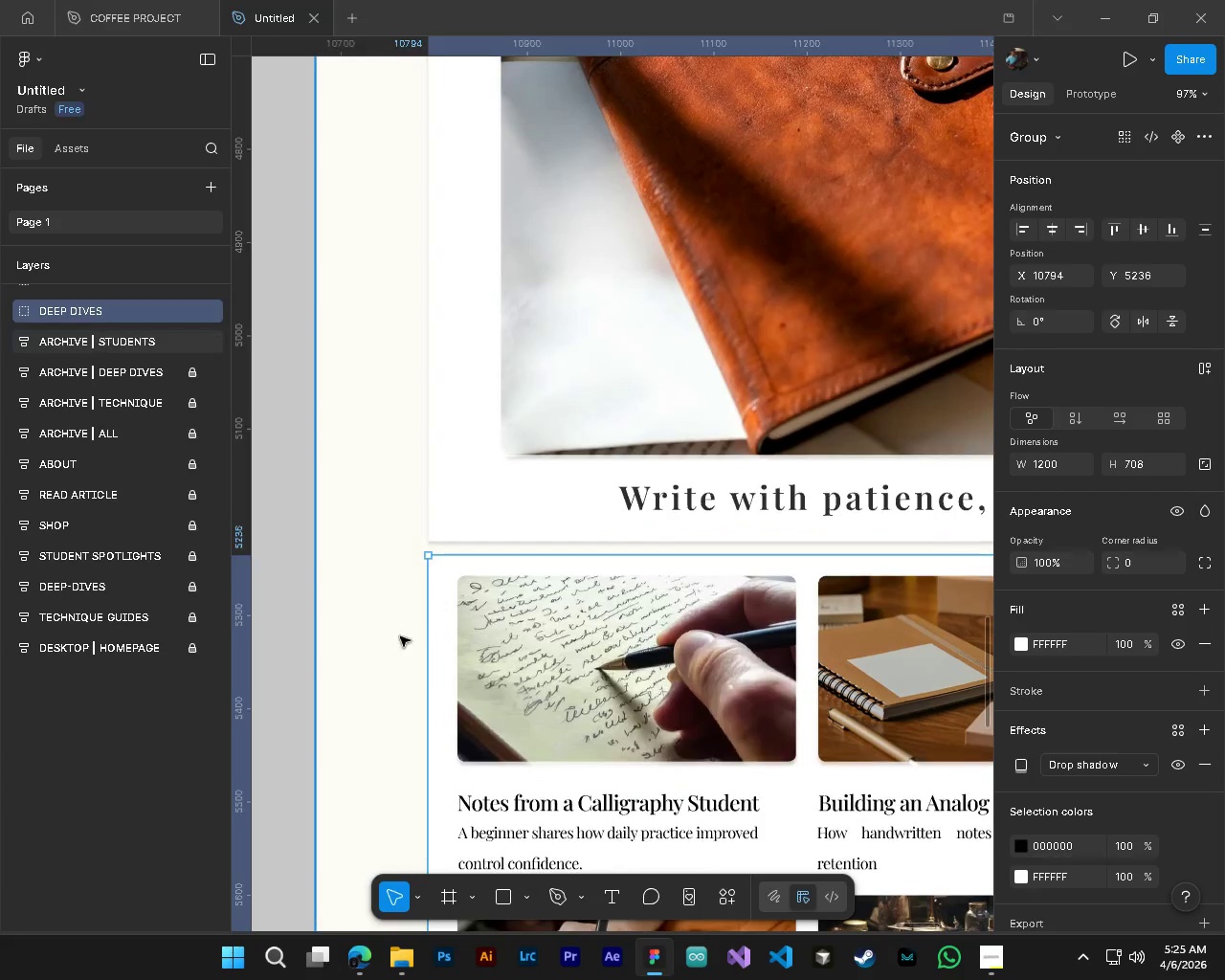 
hold_key(key=ControlLeft, duration=0.38)
hold_key(key=AltLeft, duration=0.33)
scroll: coordinate [643, 733], scroll_direction: down, amount: 15.0
 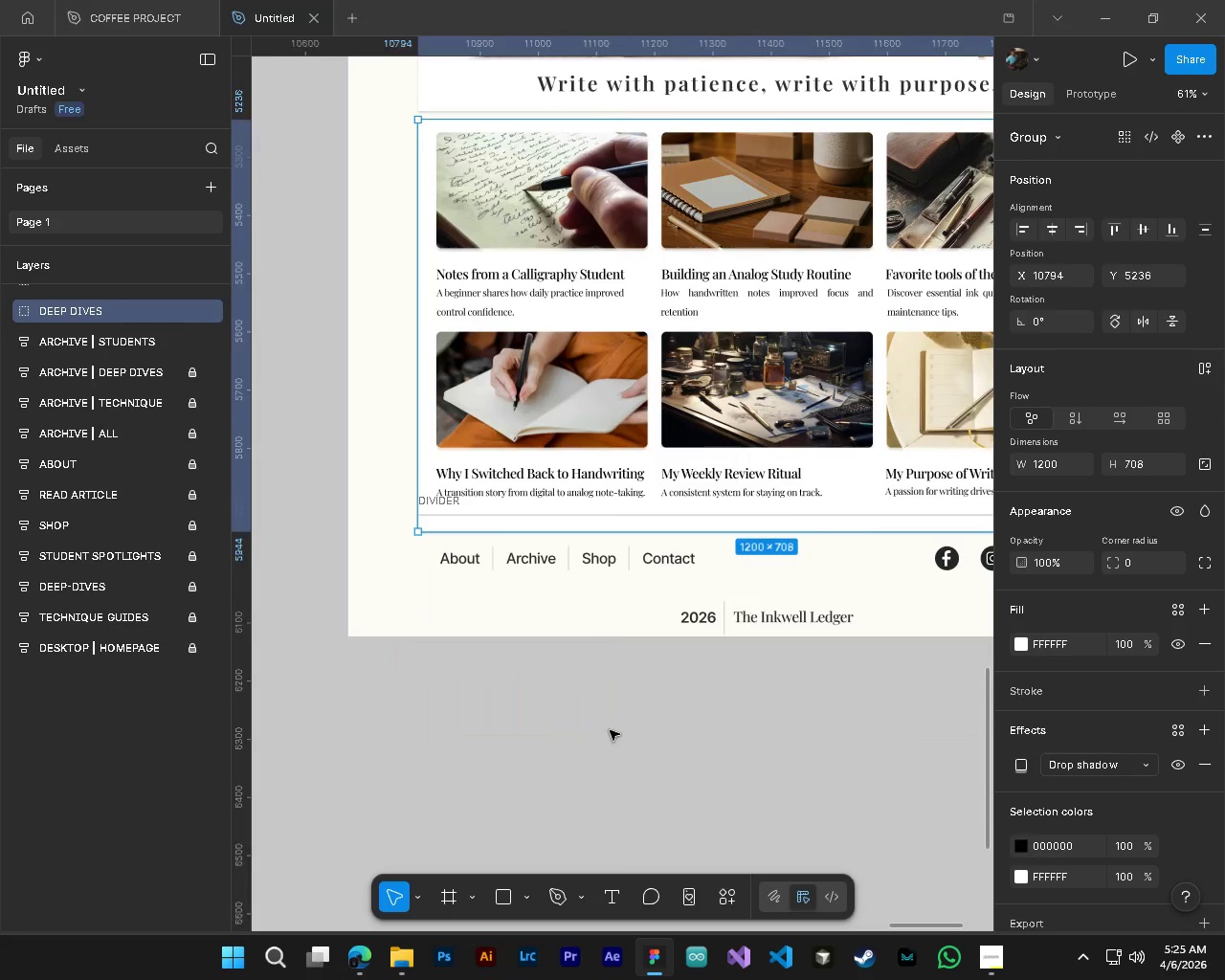 
left_click([610, 730])
 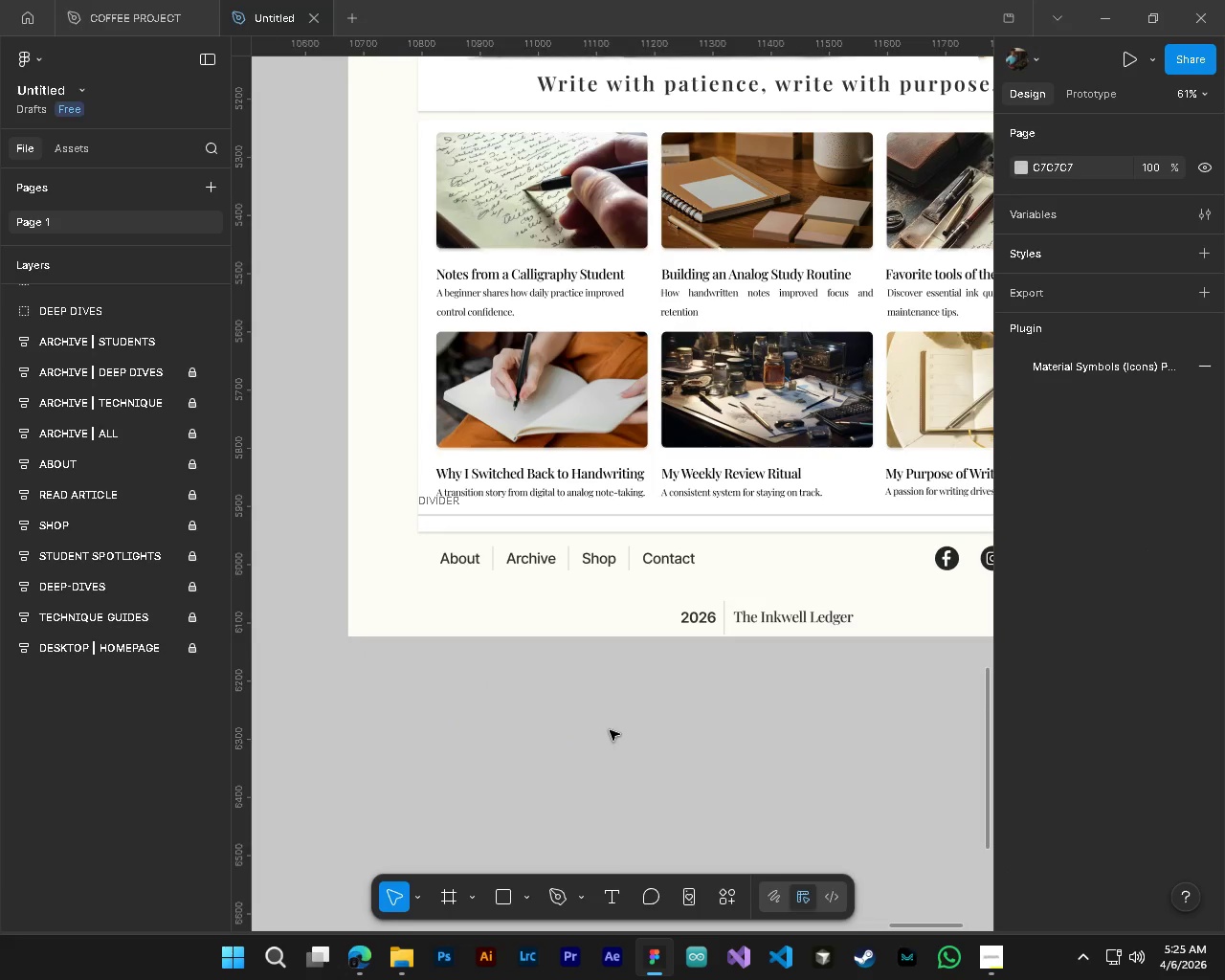 
hold_key(key=ControlLeft, duration=1.08)
 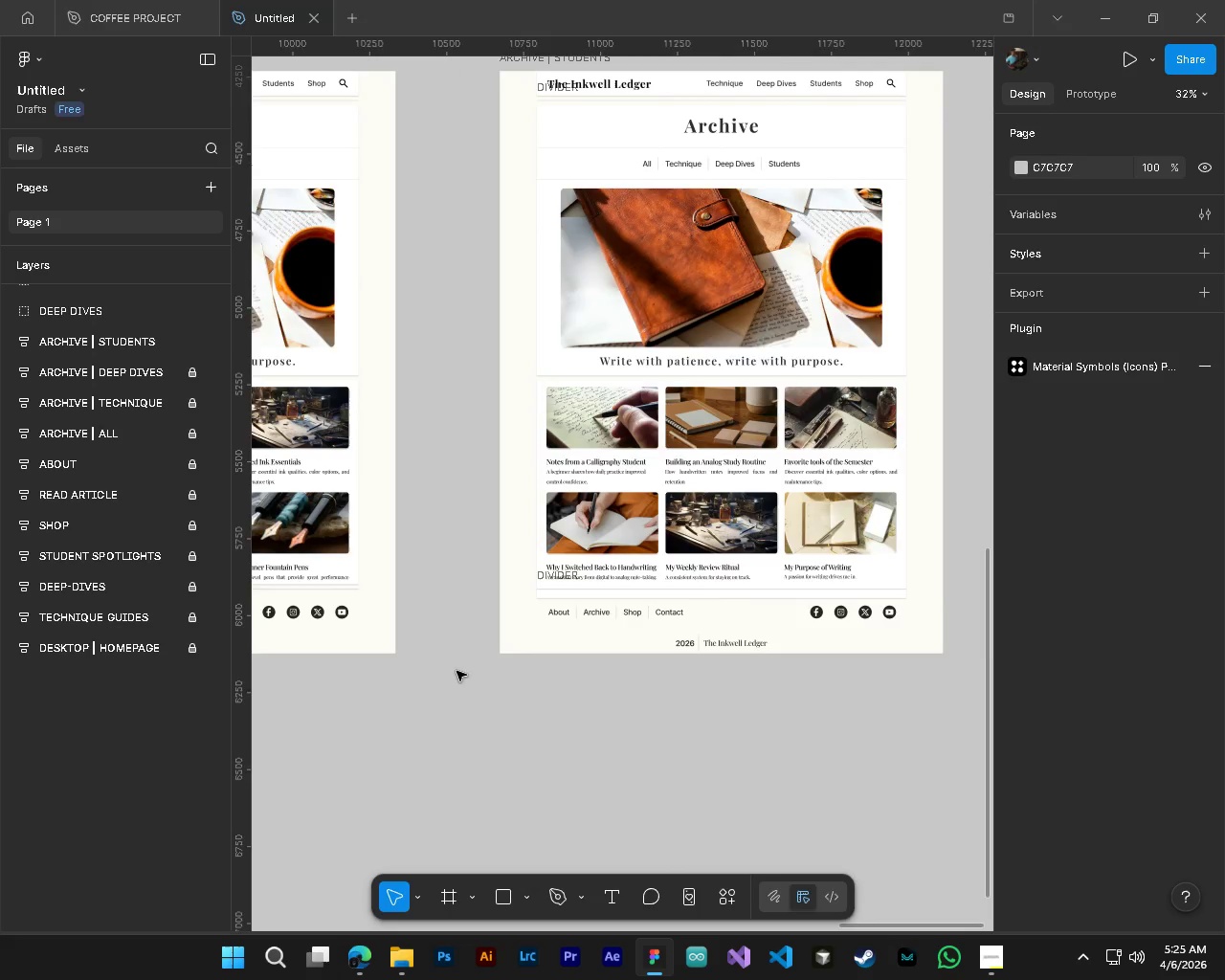 
hold_key(key=AltLeft, duration=1.0)
 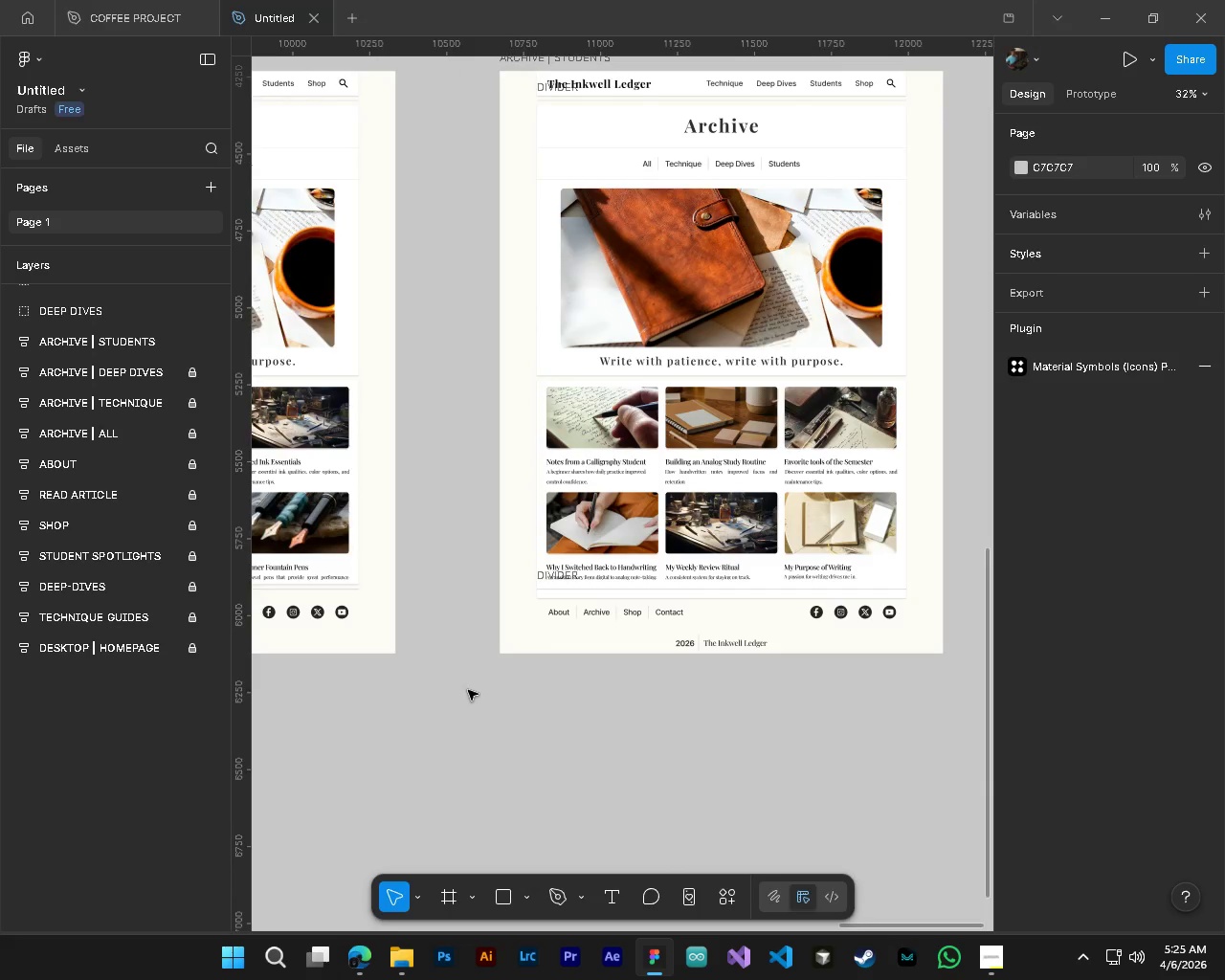 
key(Shift+ShiftLeft)
 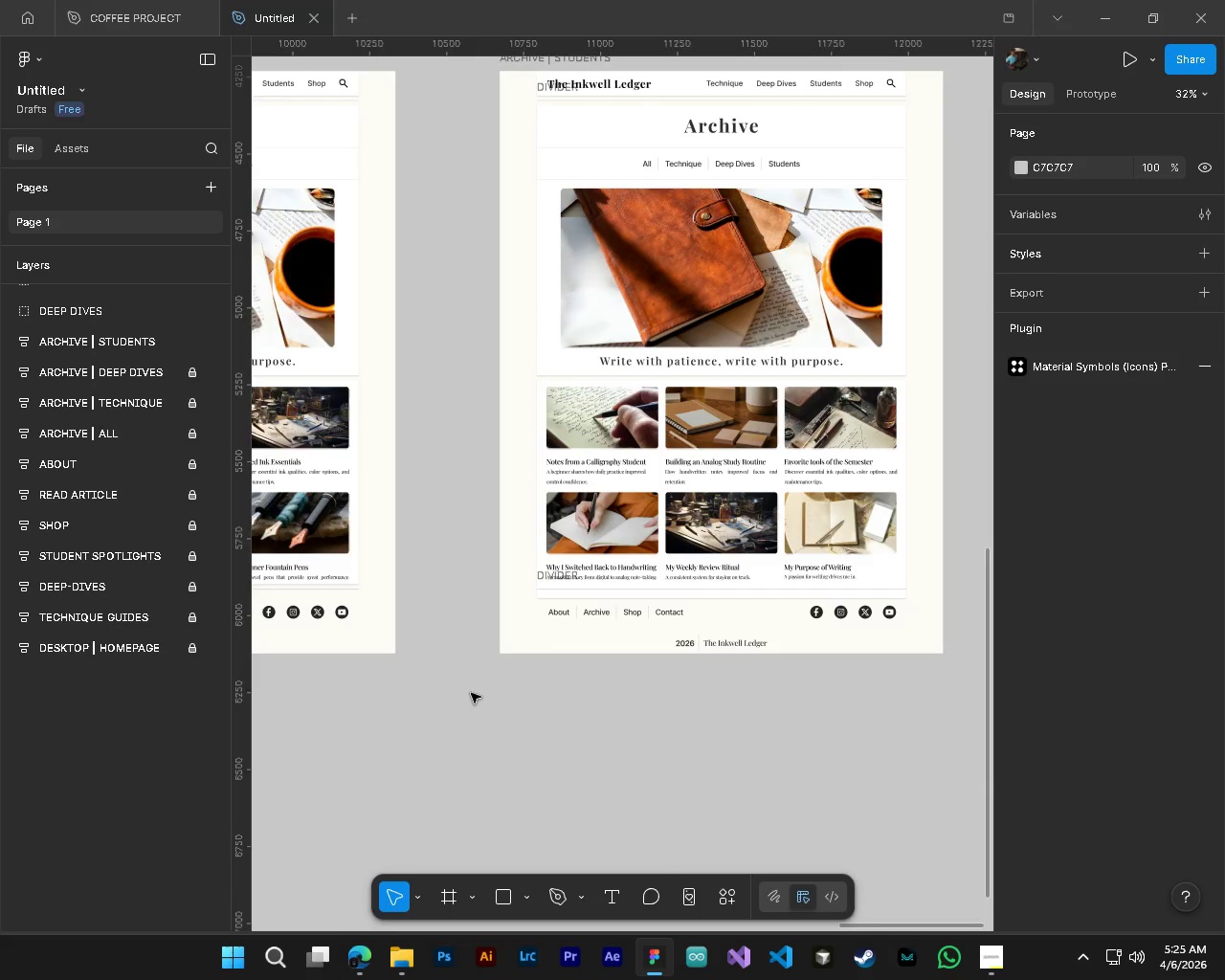 
hold_key(key=AltLeft, duration=0.67)
hold_key(key=ControlLeft, duration=0.81)
scroll: coordinate [425, 620], scroll_direction: up, amount: 1.0
 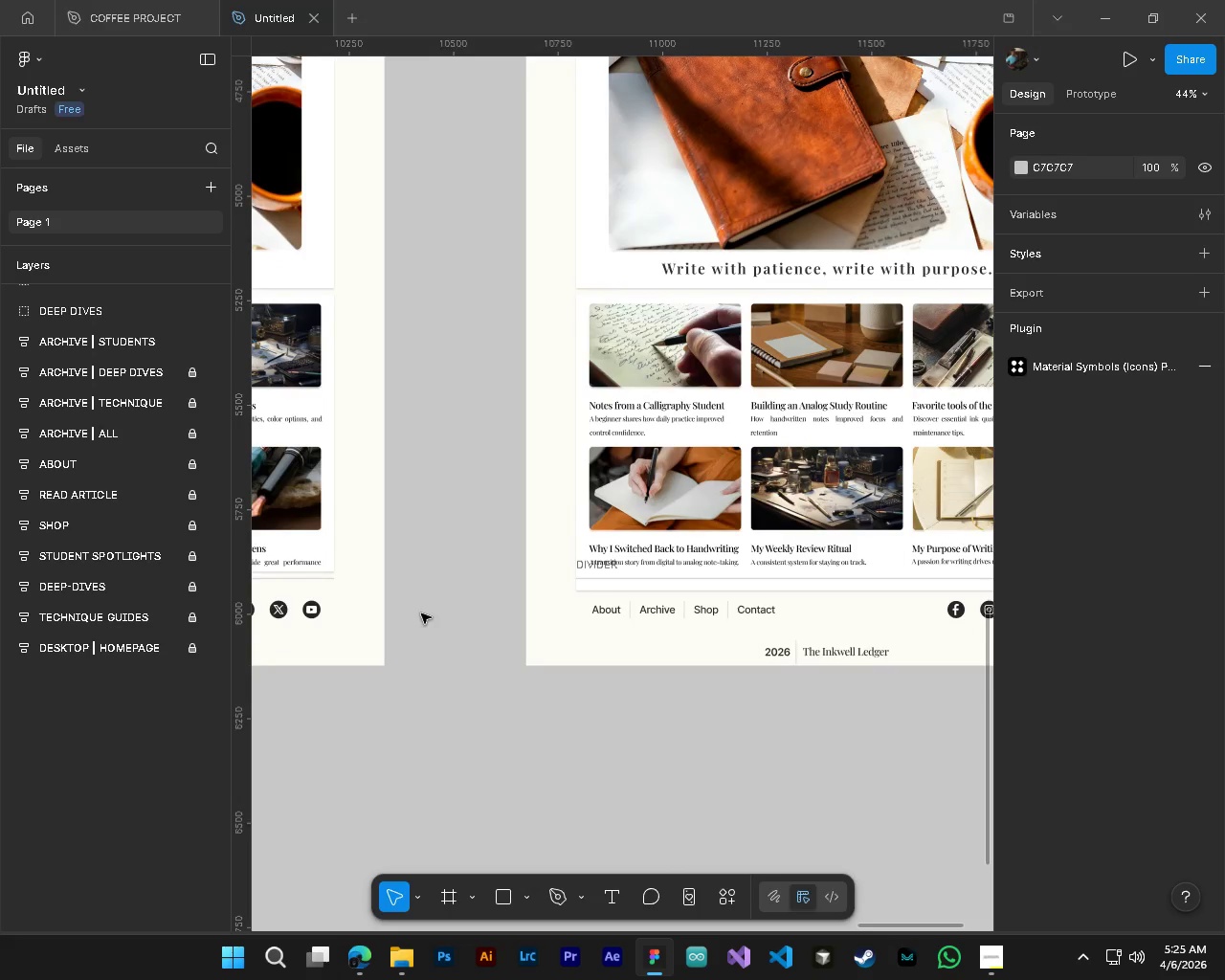 
left_click([715, 519])
 